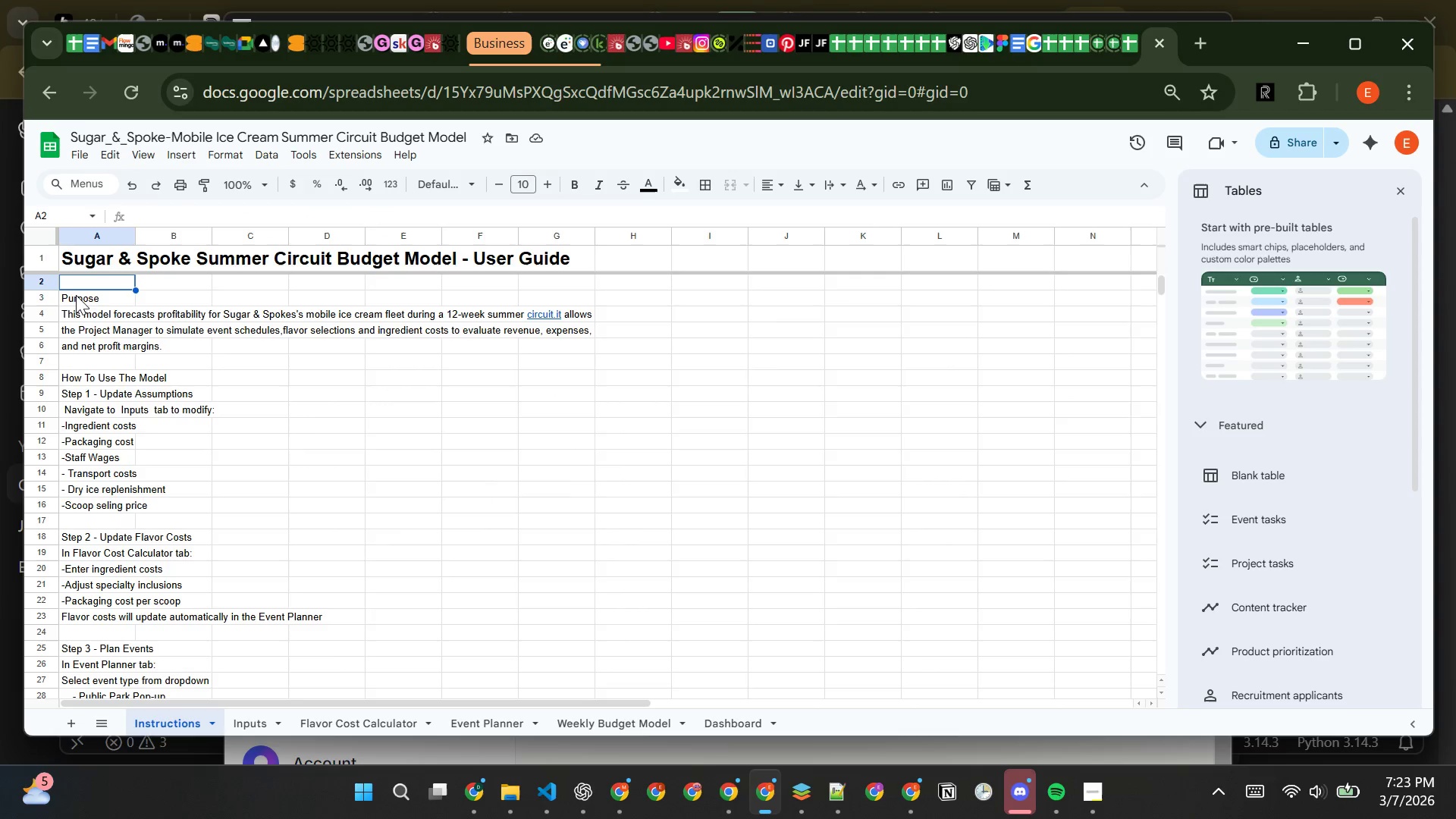 
left_click([77, 298])
 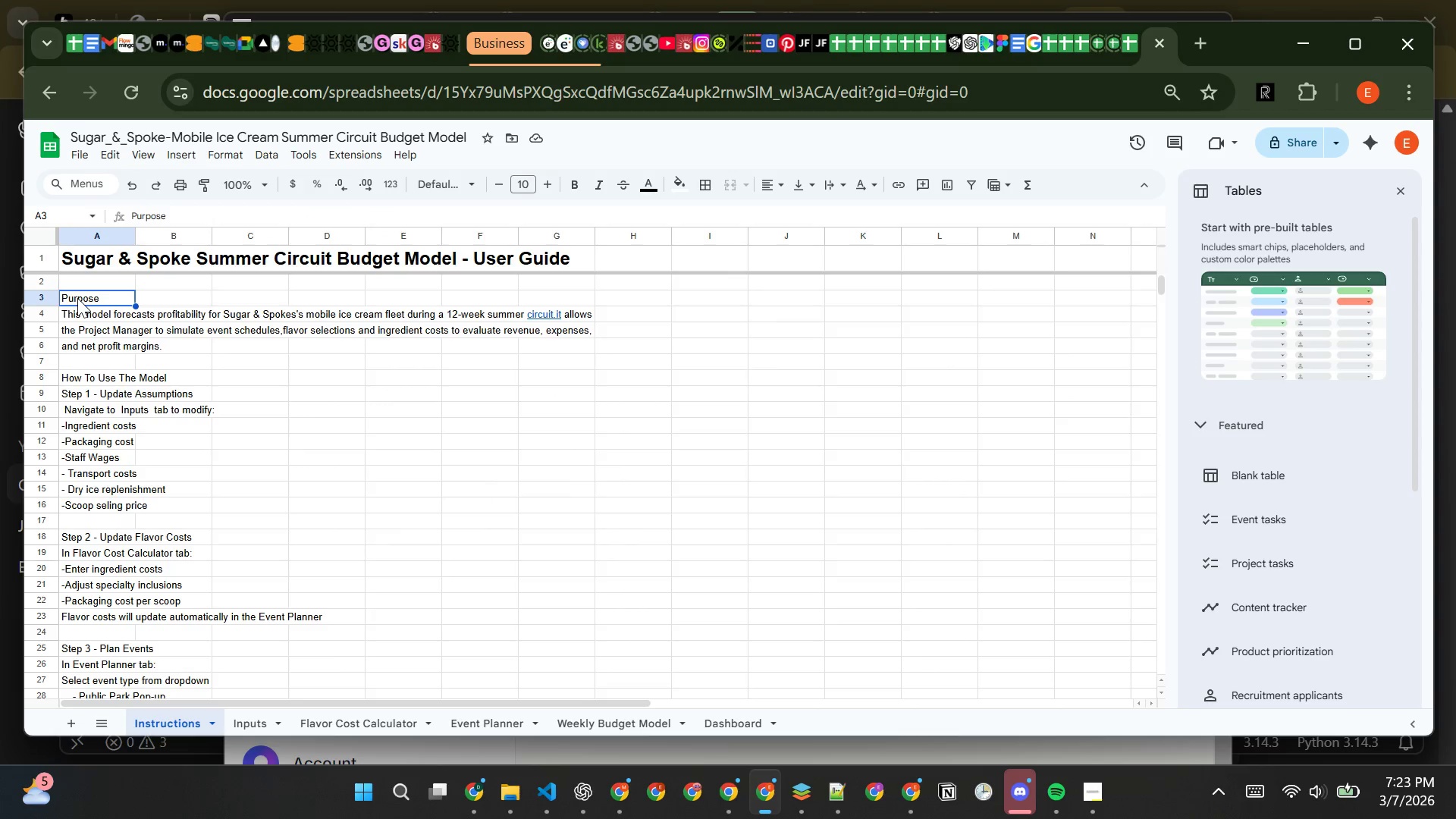 
key(Control+B)
 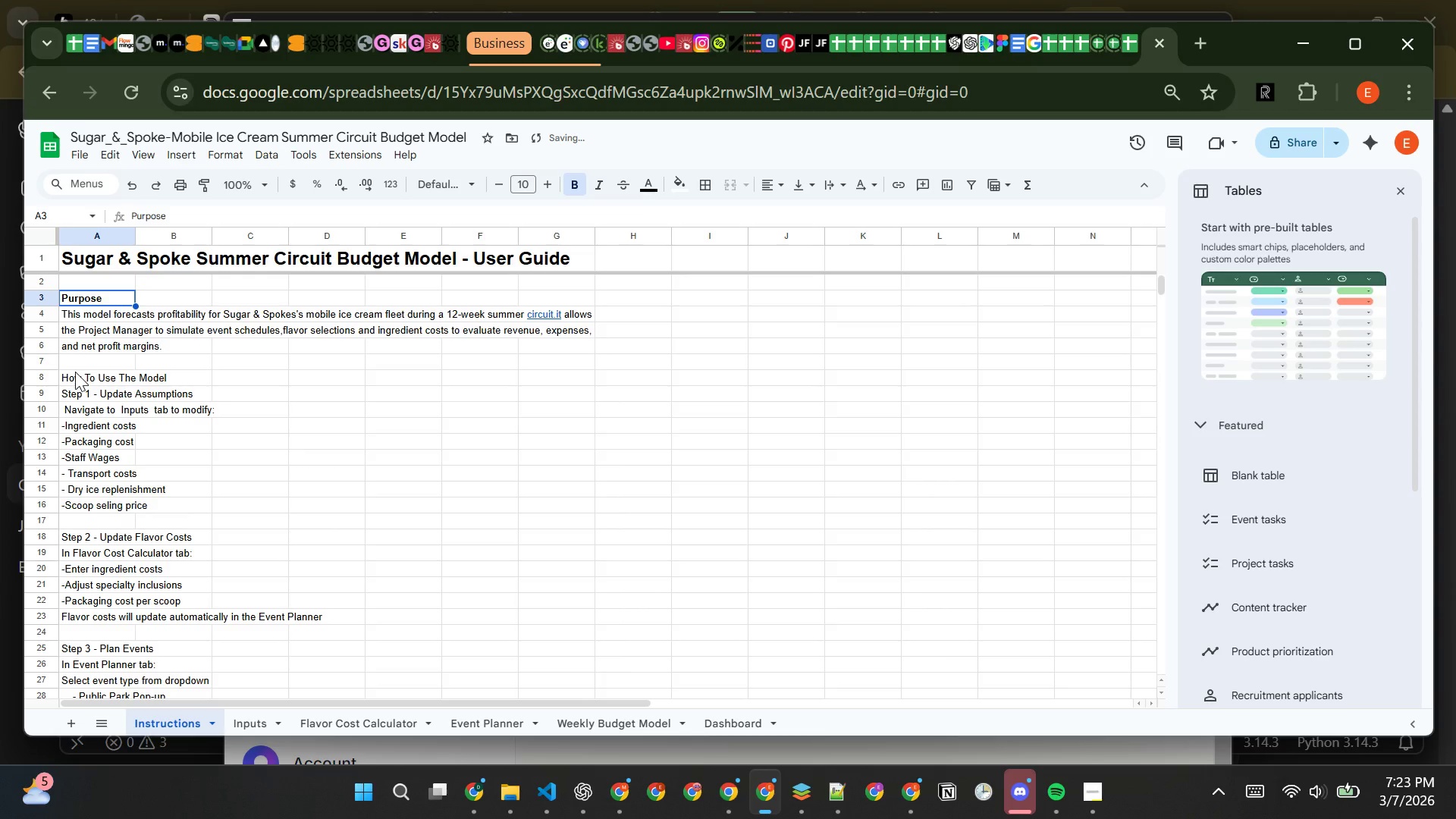 
left_click([75, 372])
 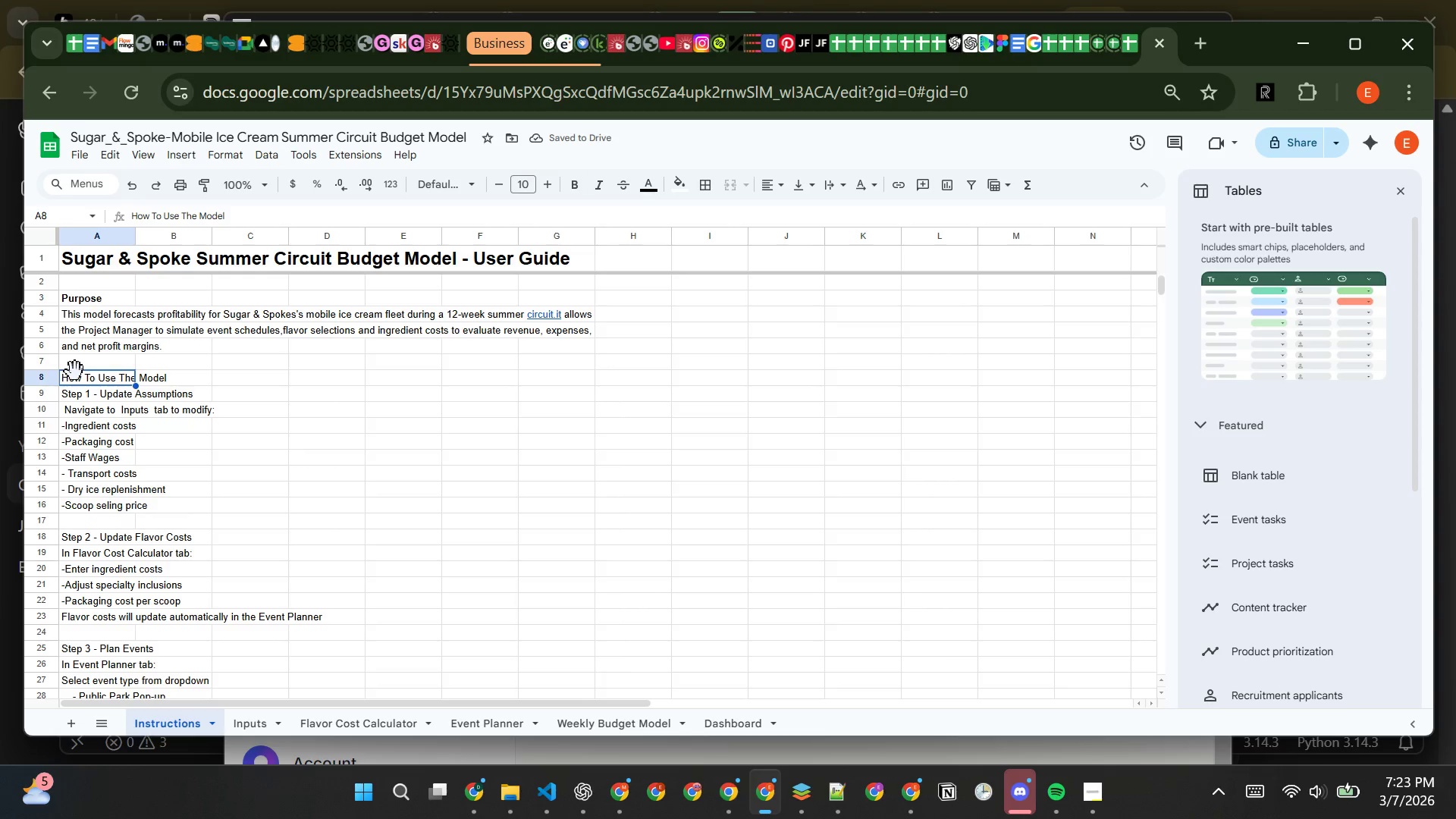 
key(Control+B)
 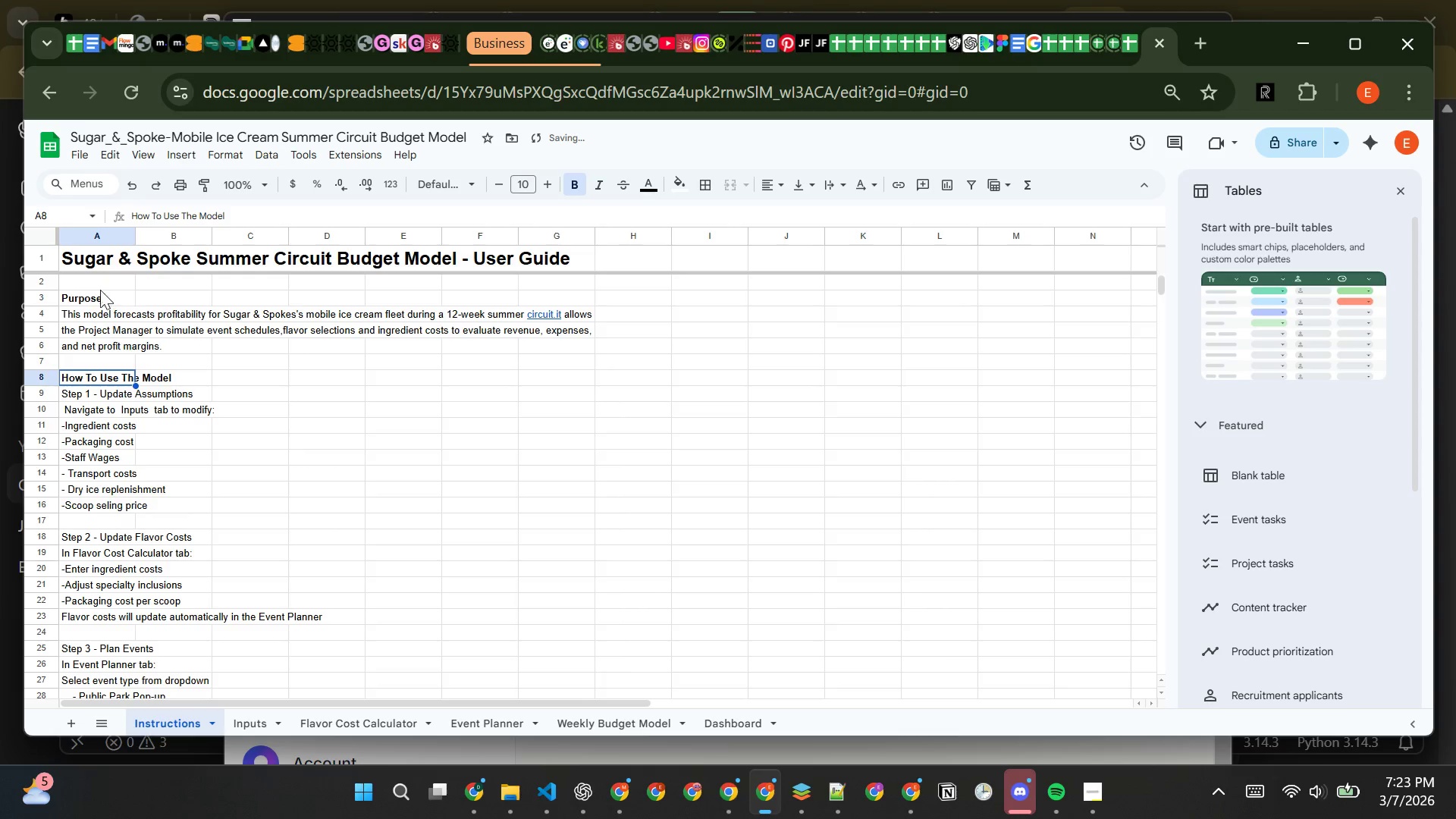 
left_click([99, 294])
 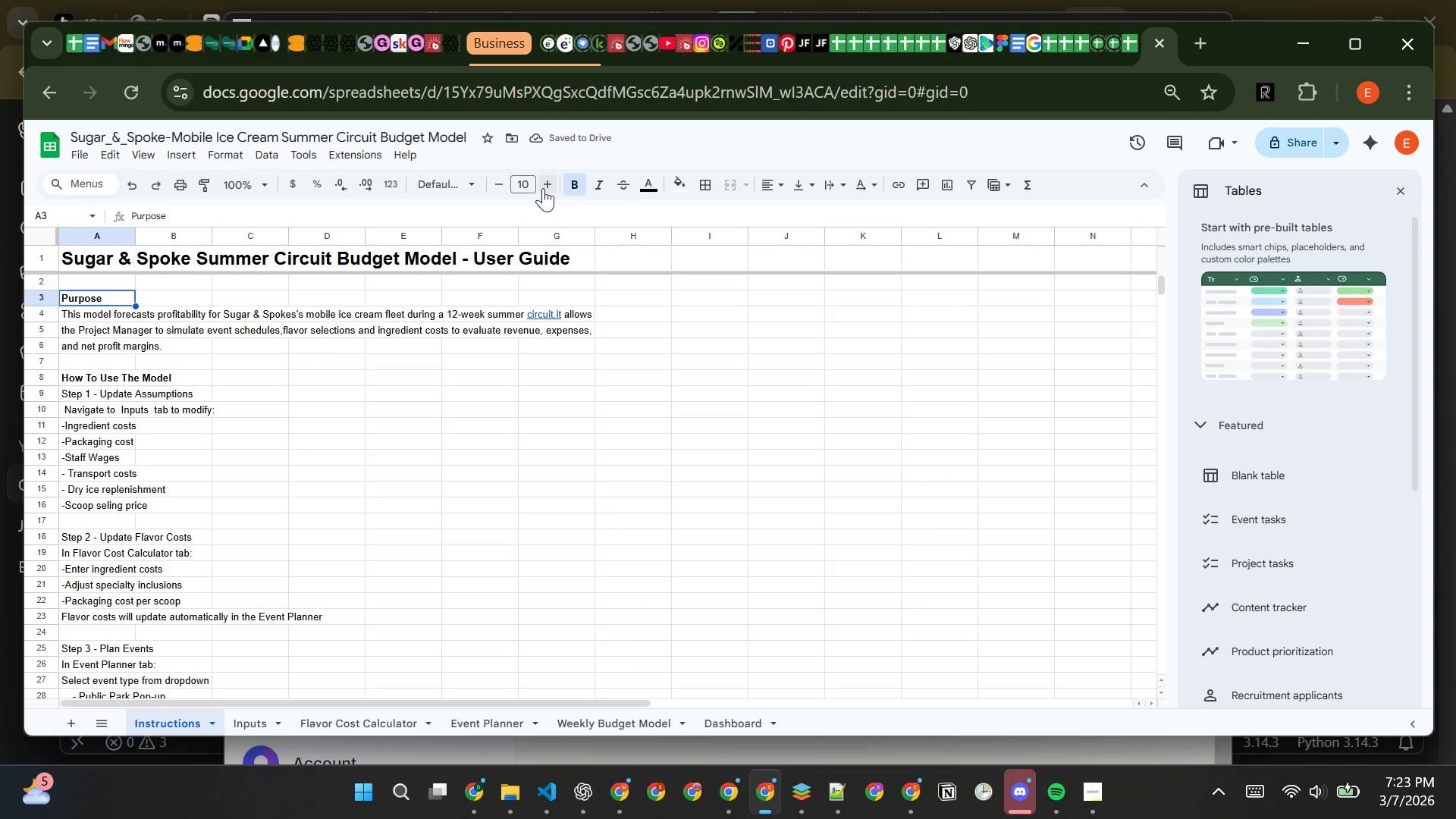 
double_click([543, 187])
 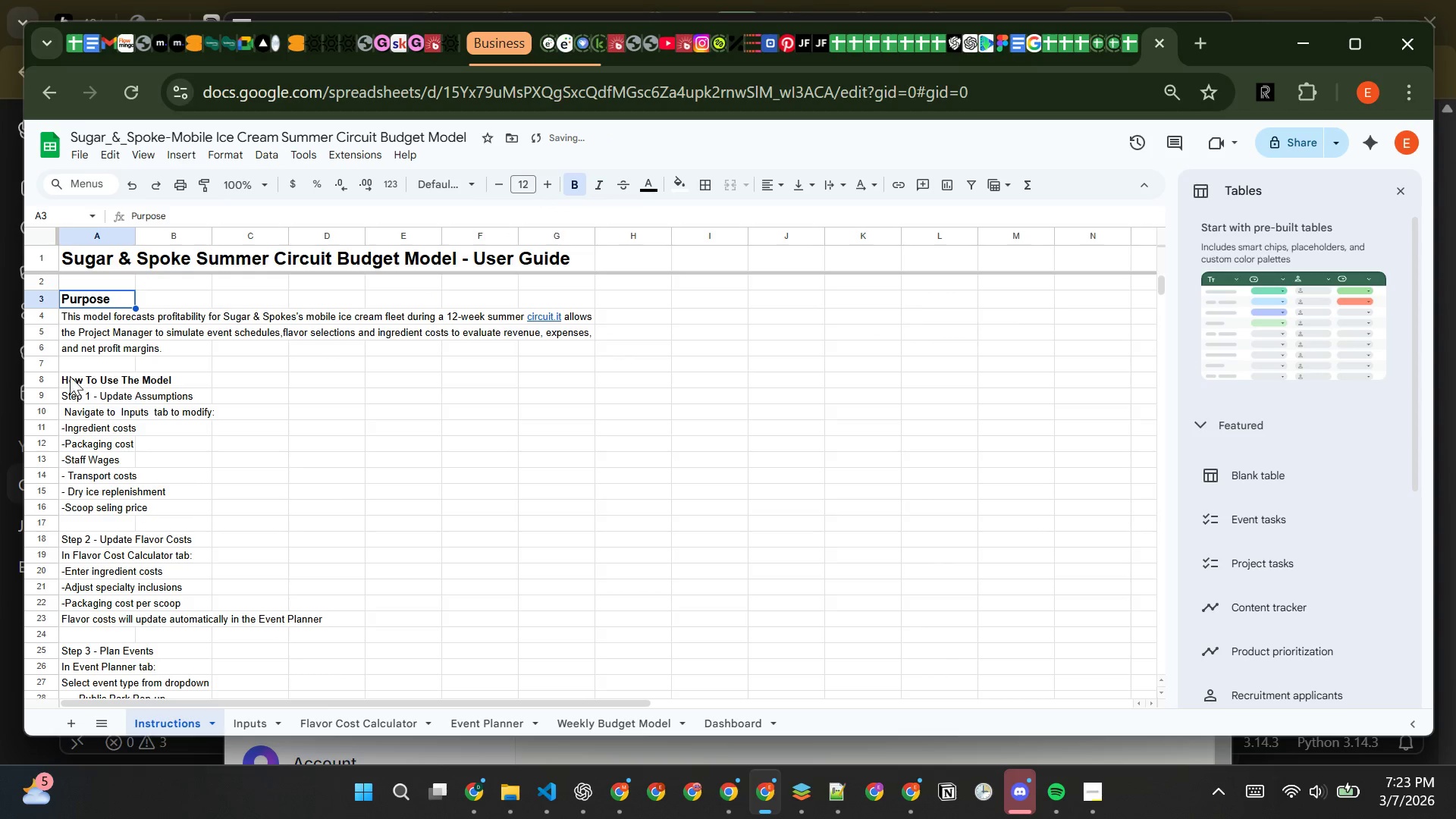 
left_click([70, 374])
 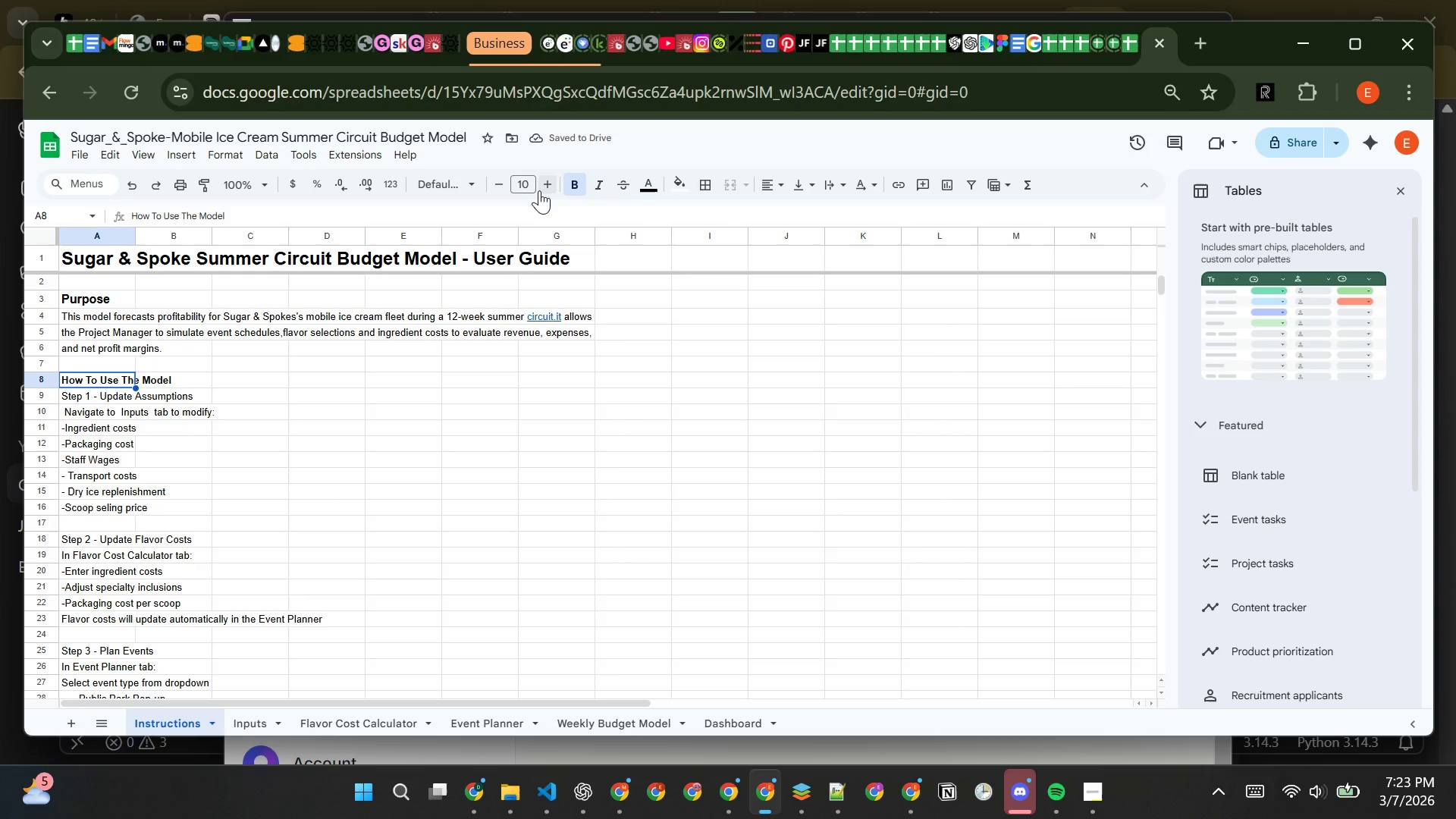 
double_click([539, 190])
 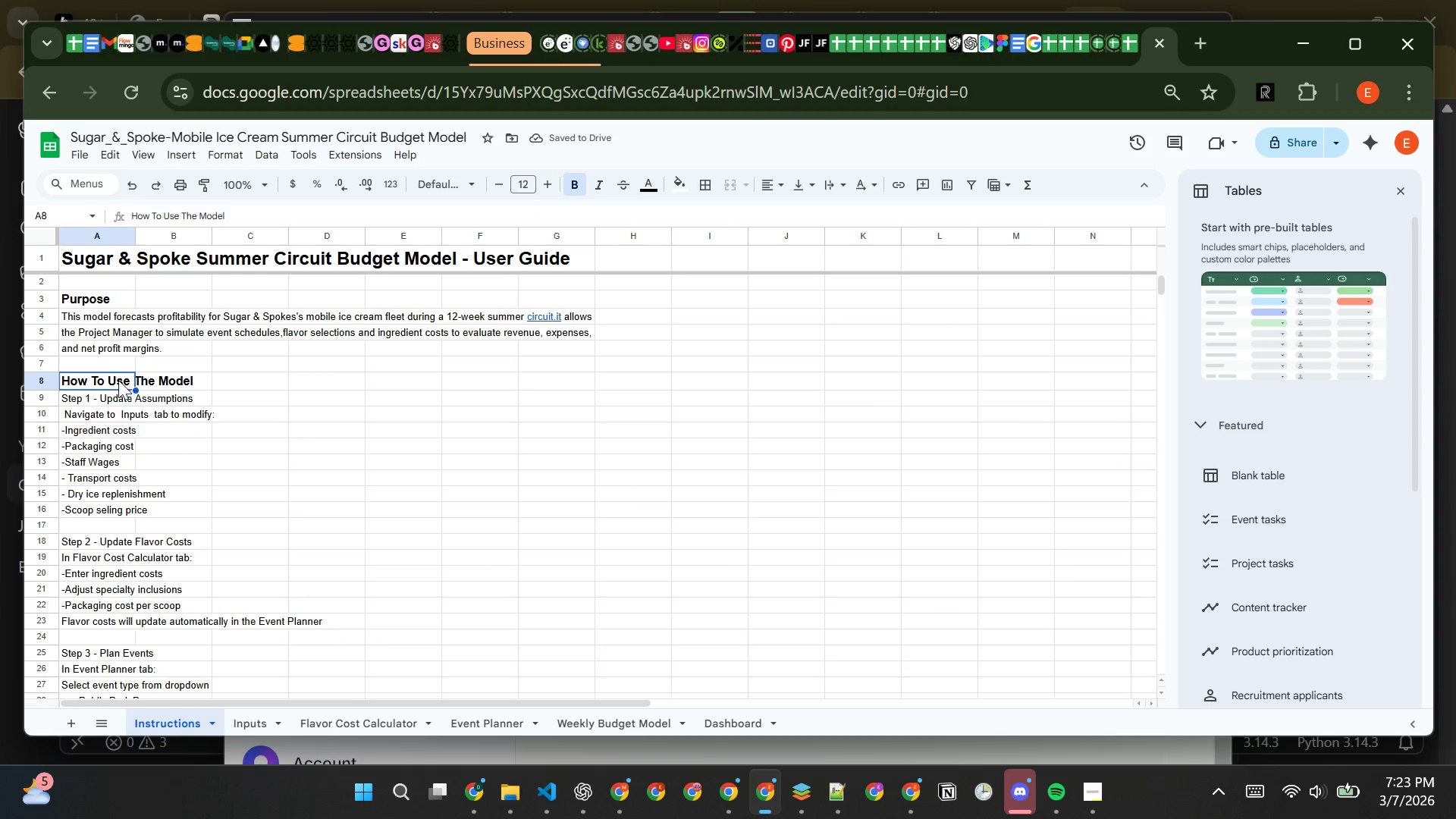 
left_click([85, 400])
 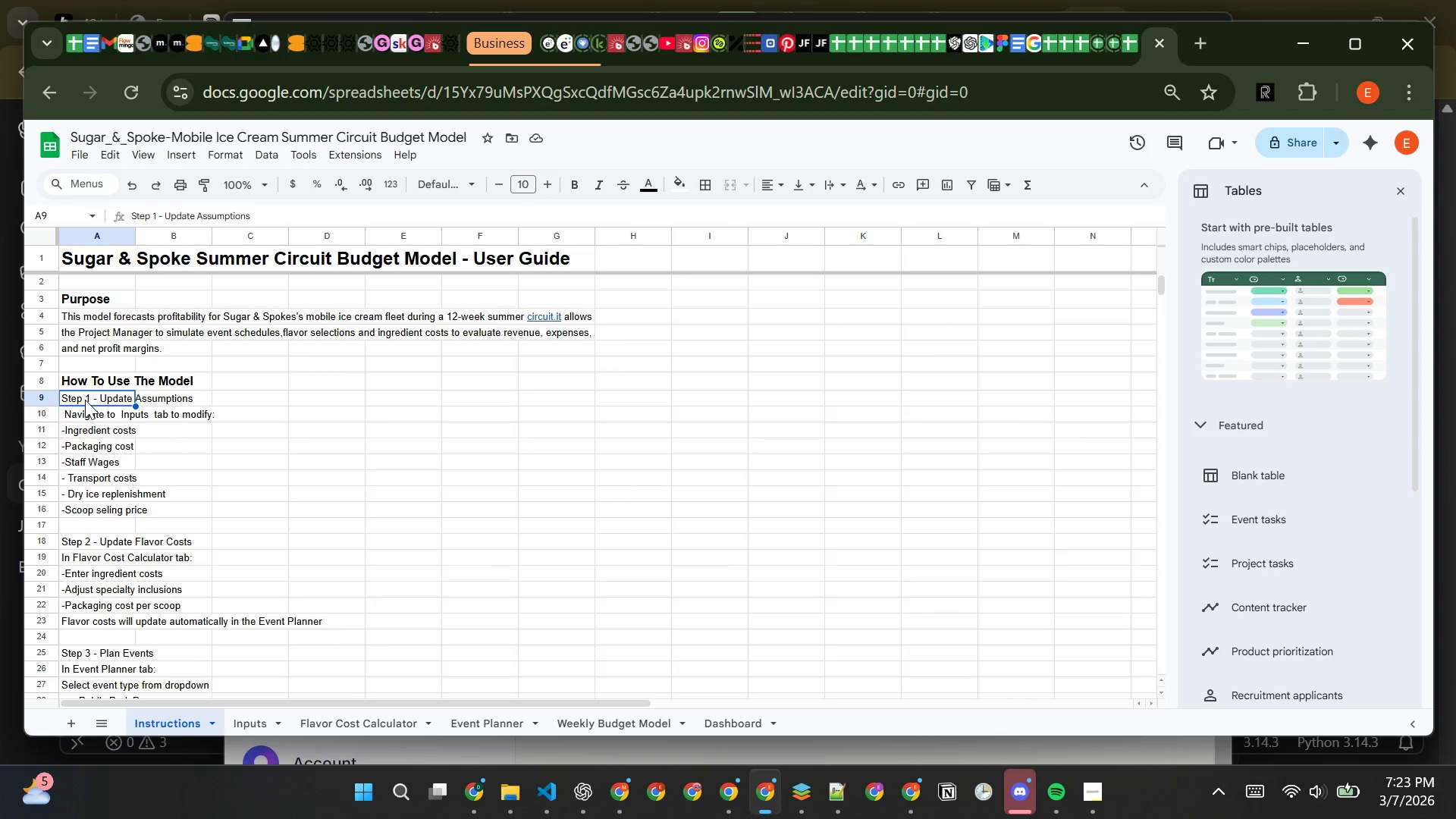 
key(Control+B)
 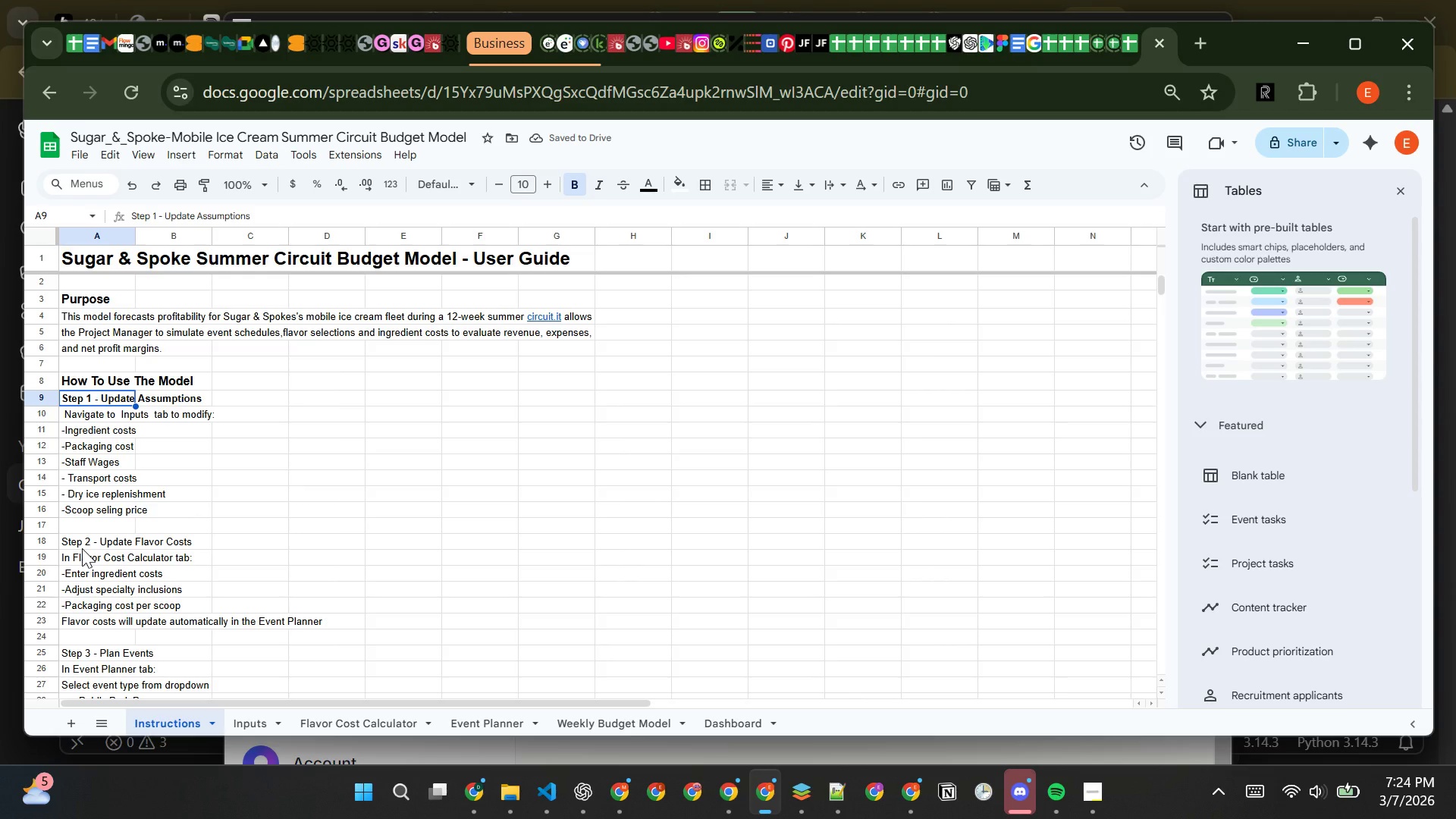 
wait(6.06)
 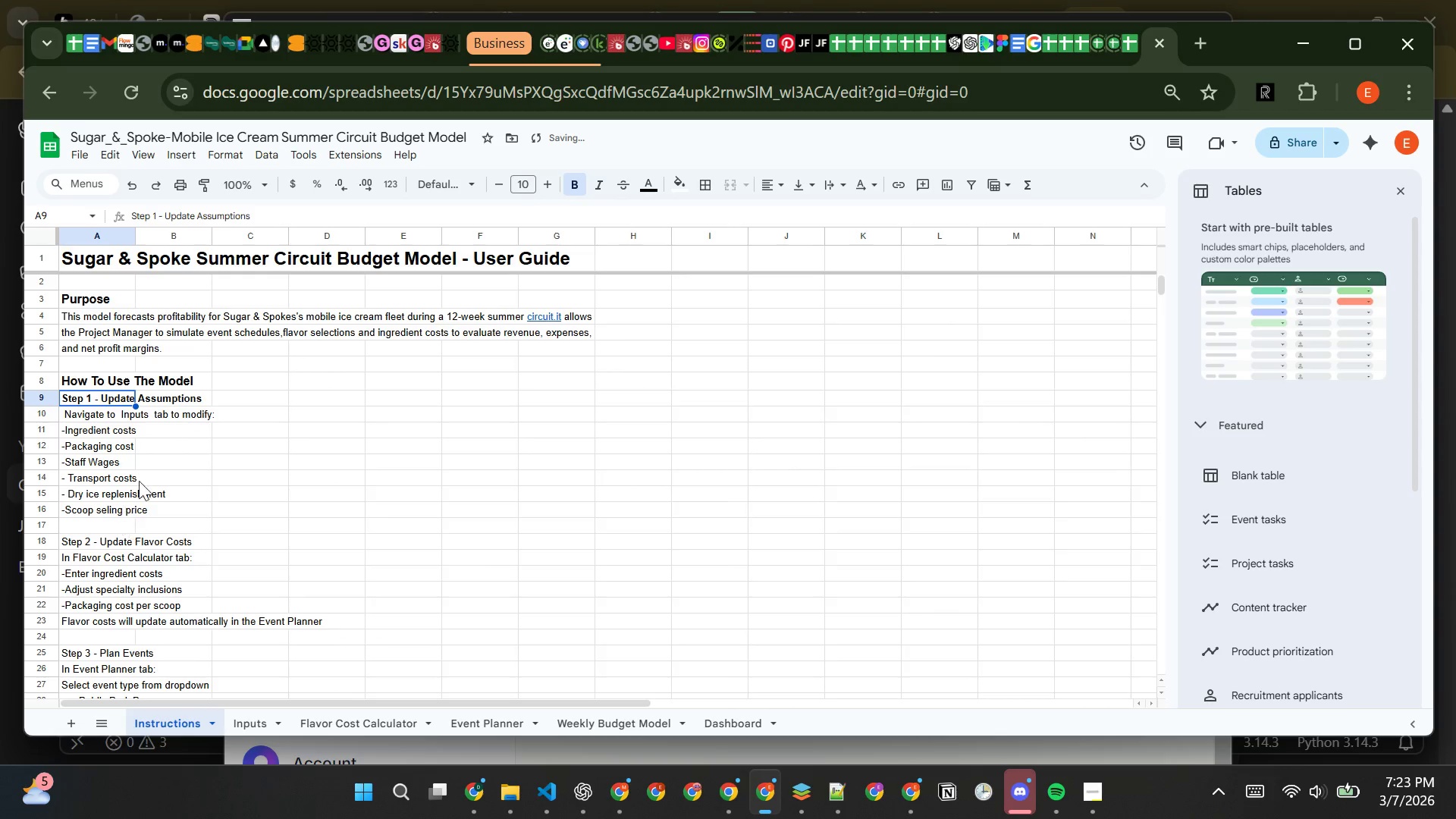 
left_click([82, 542])
 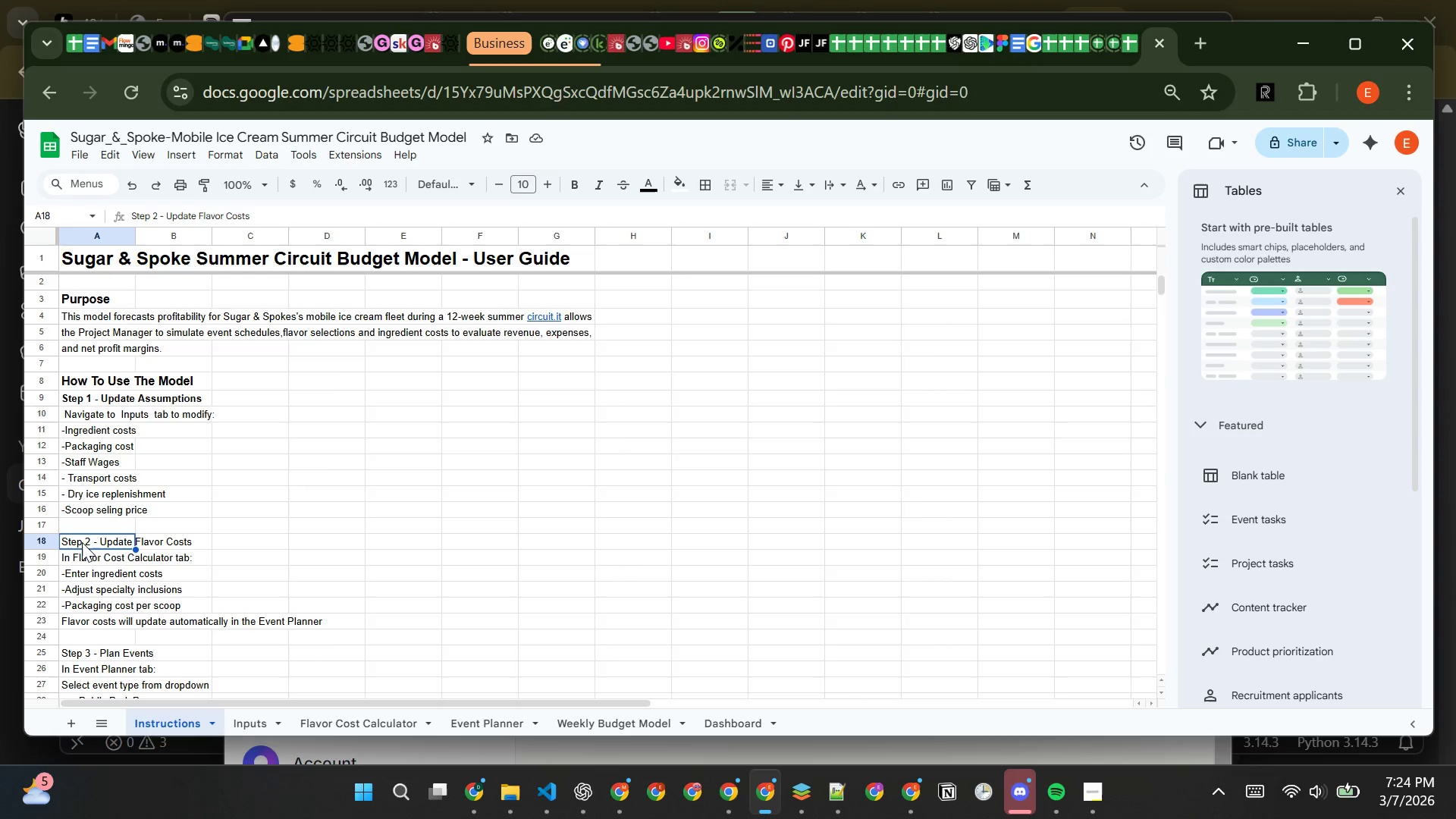 
key(Control+B)
 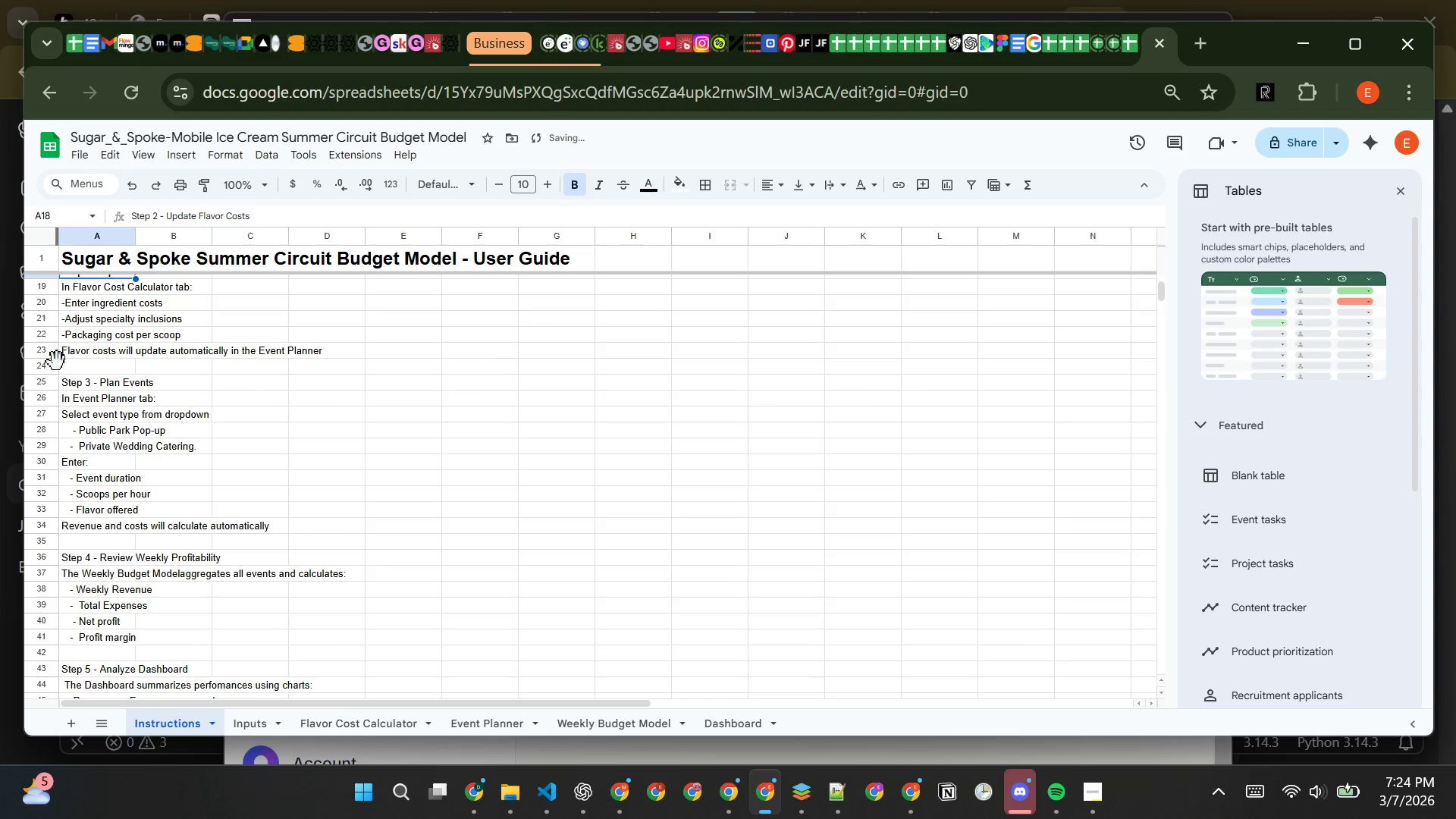 
left_click([71, 383])
 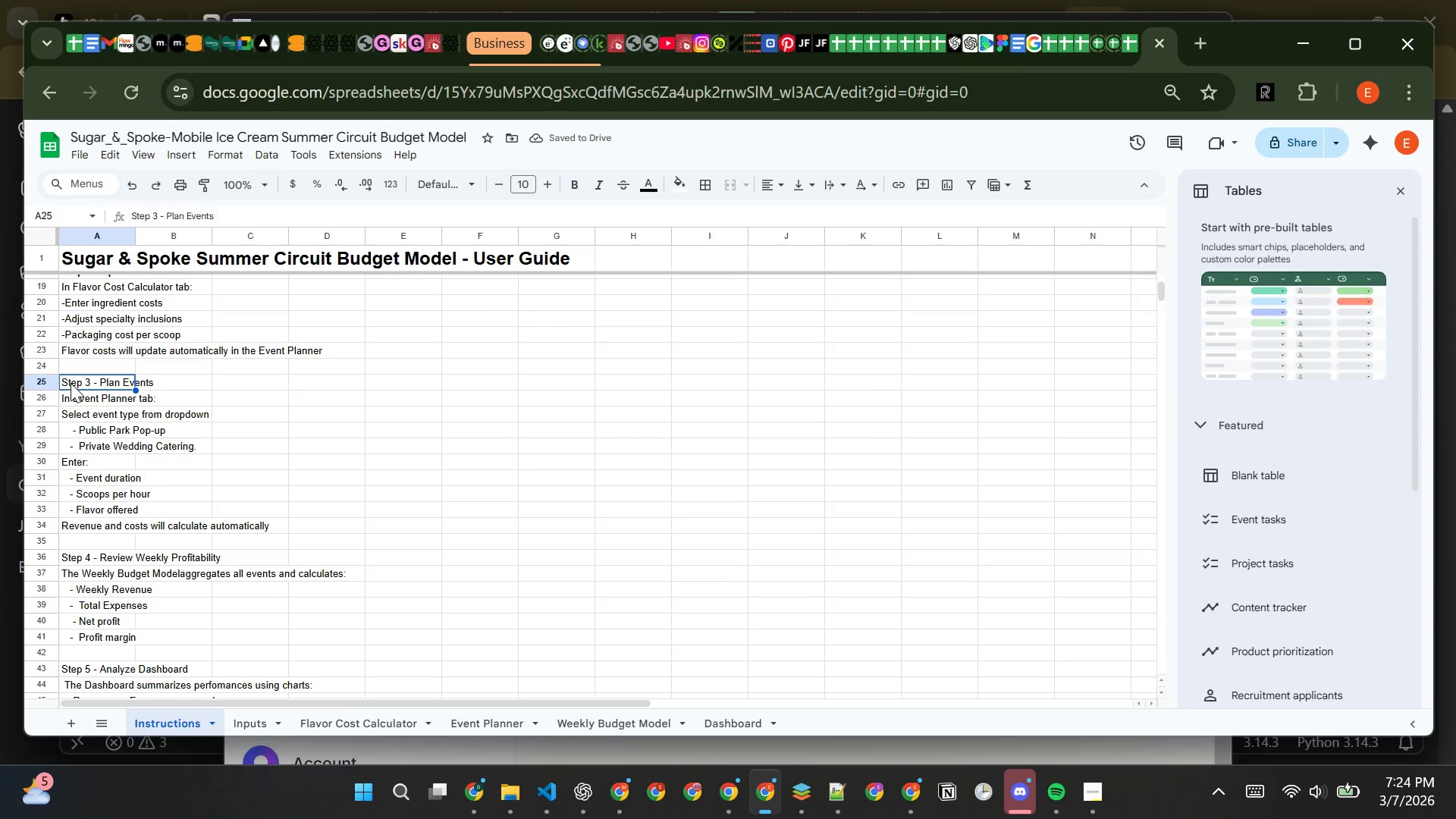 
key(Control+B)
 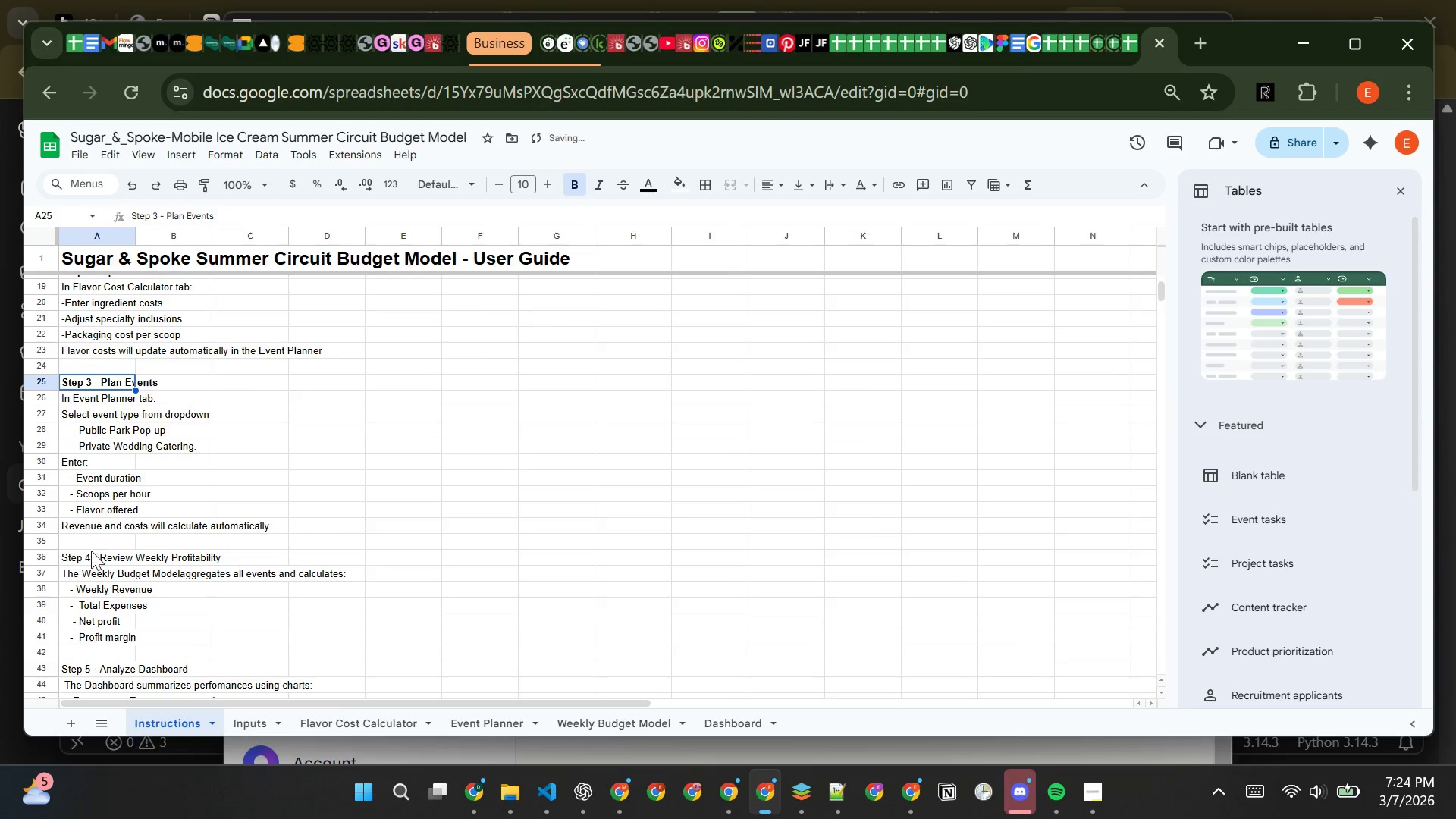 
left_click([92, 554])
 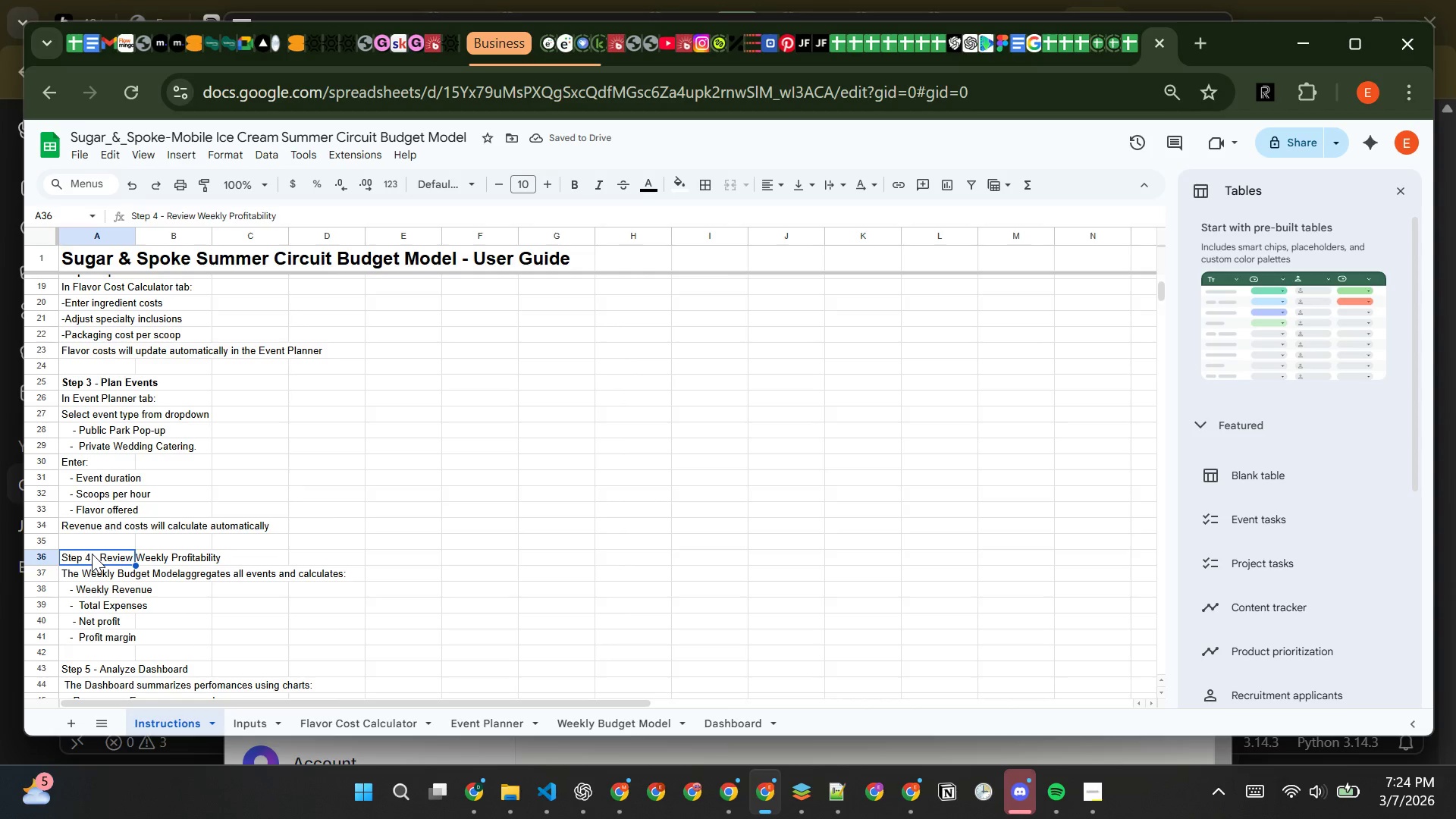 
key(Control+B)
 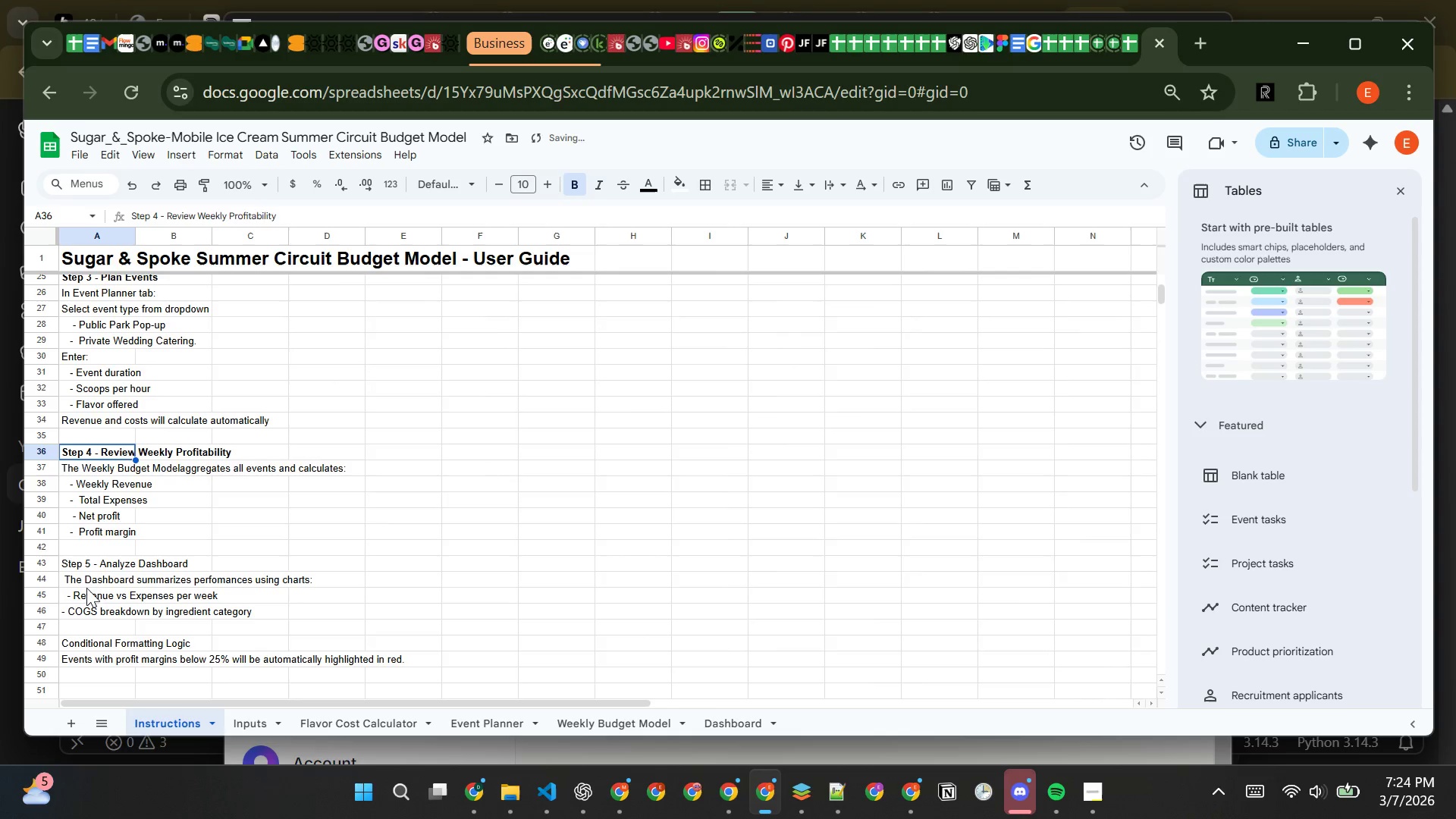 
left_click([86, 563])
 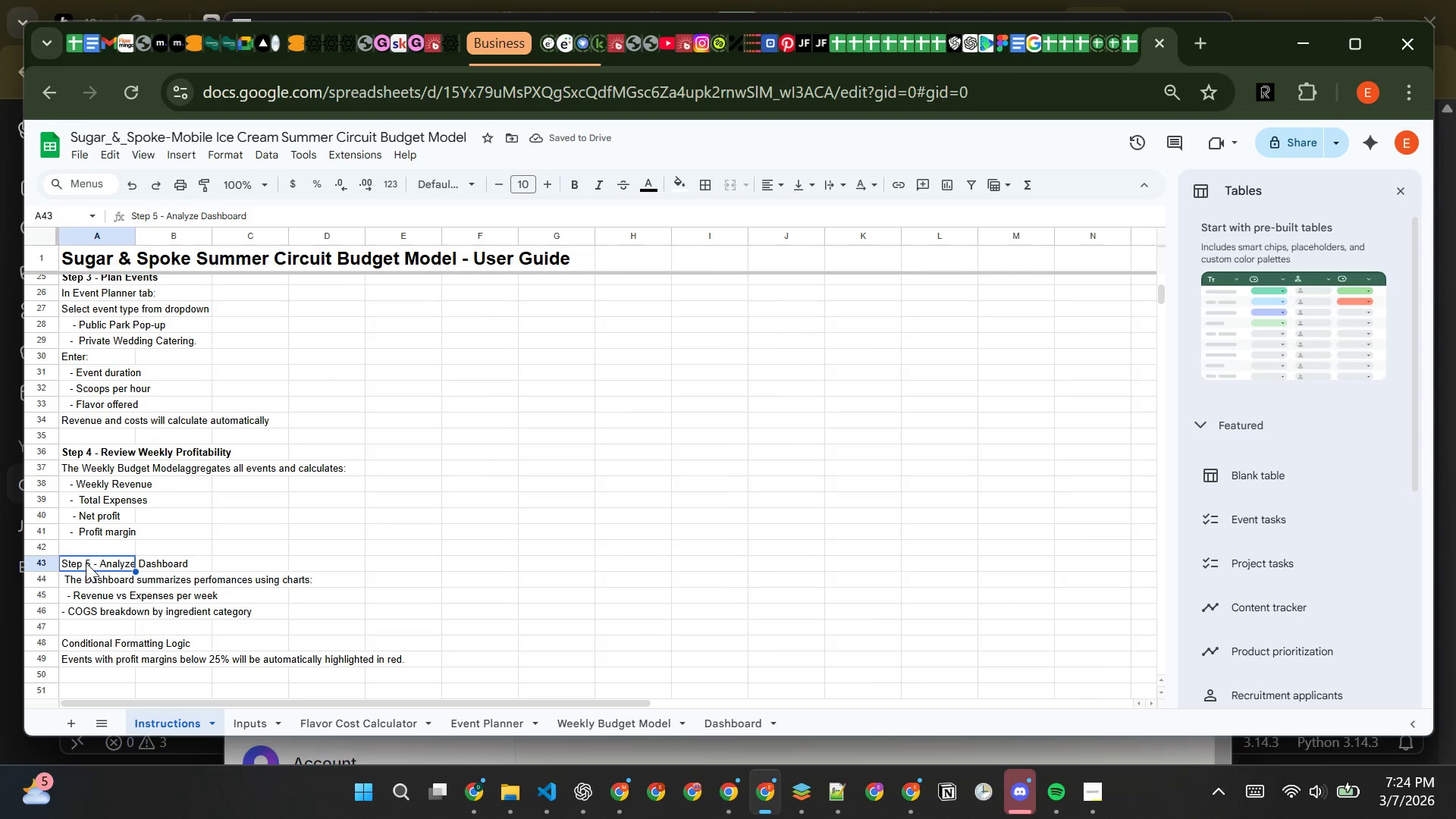 
key(Control+ControlLeft)
 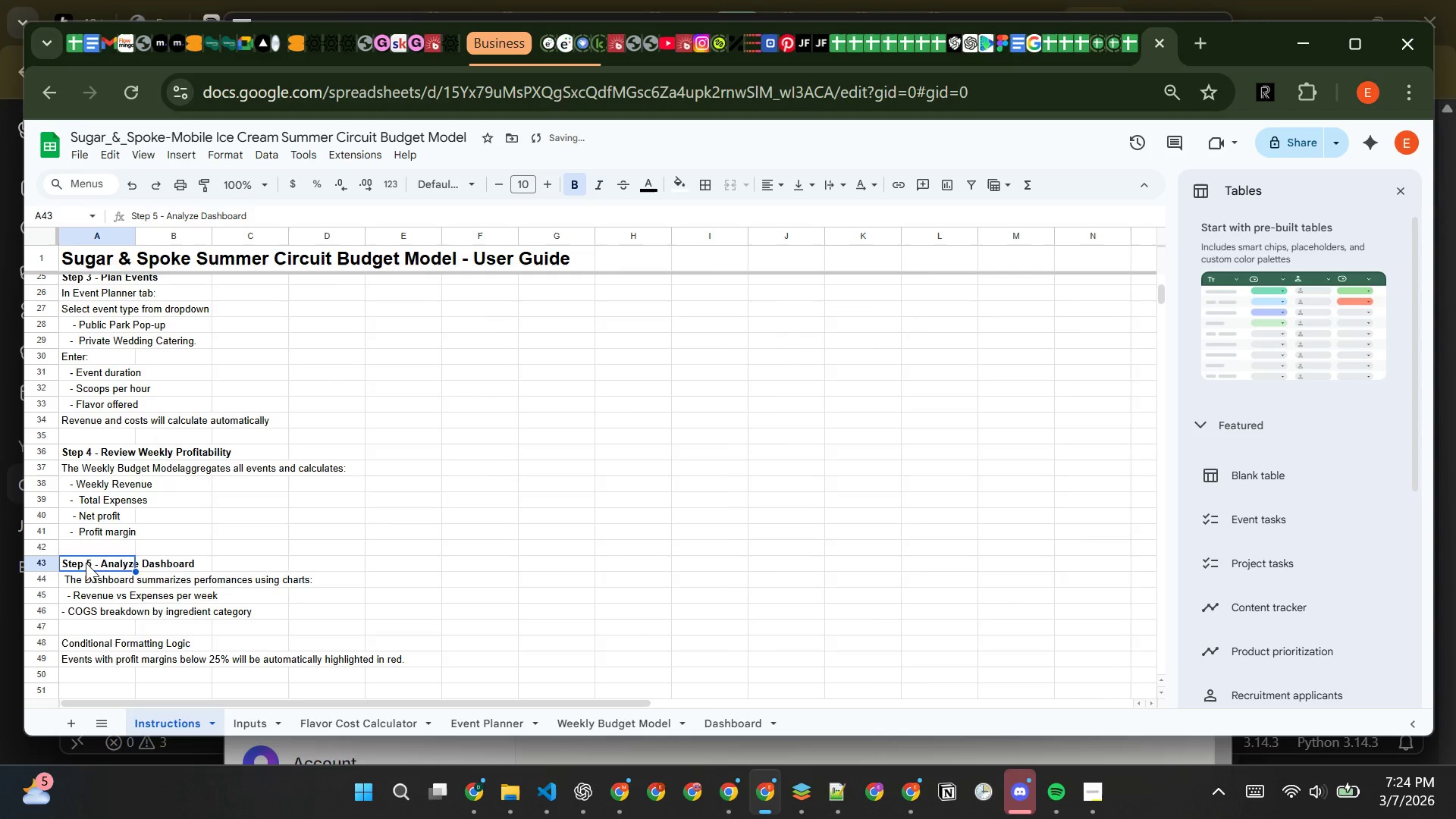 
key(Control+B)
 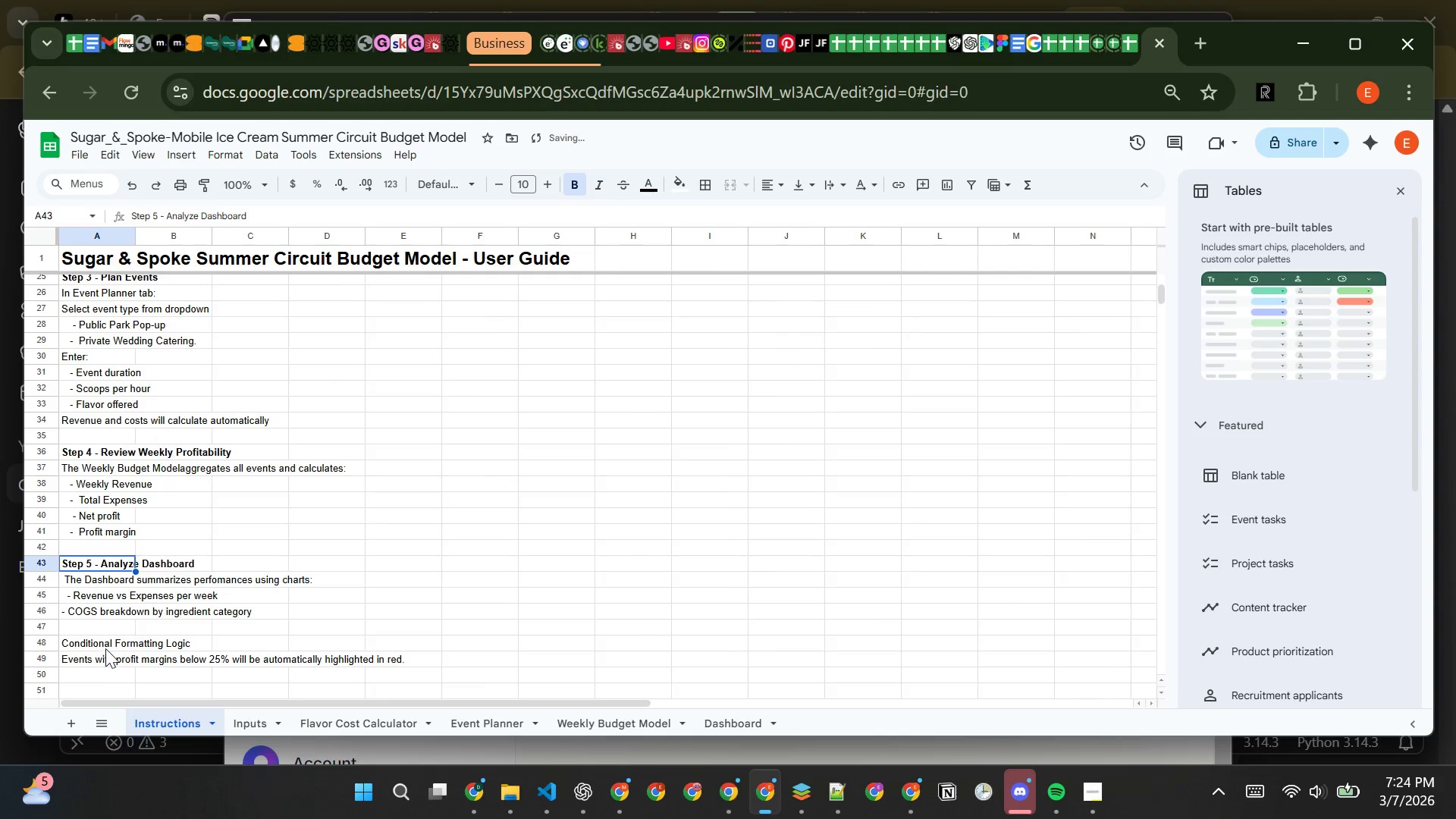 
left_click([102, 639])
 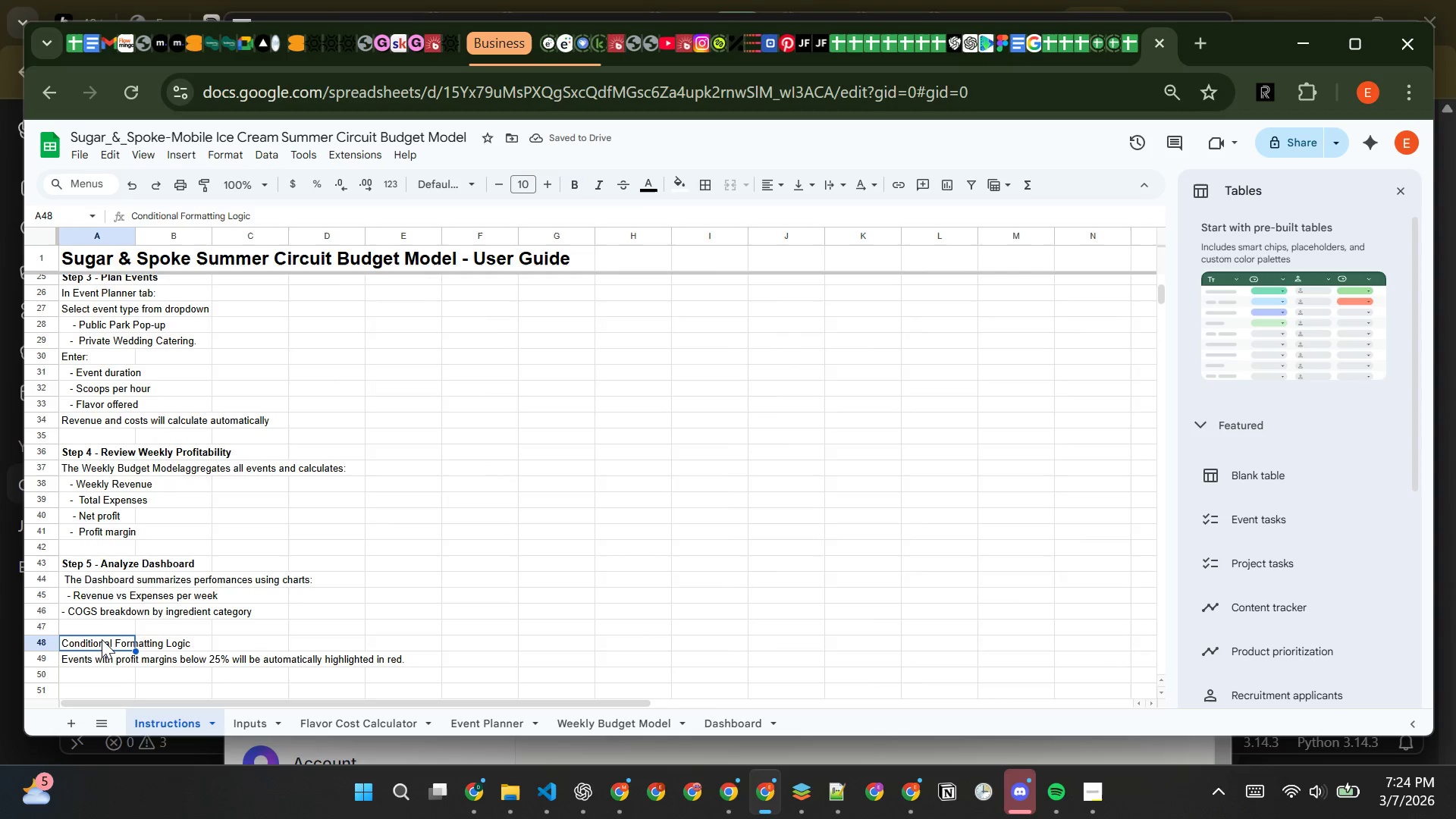 
key(Control+B)
 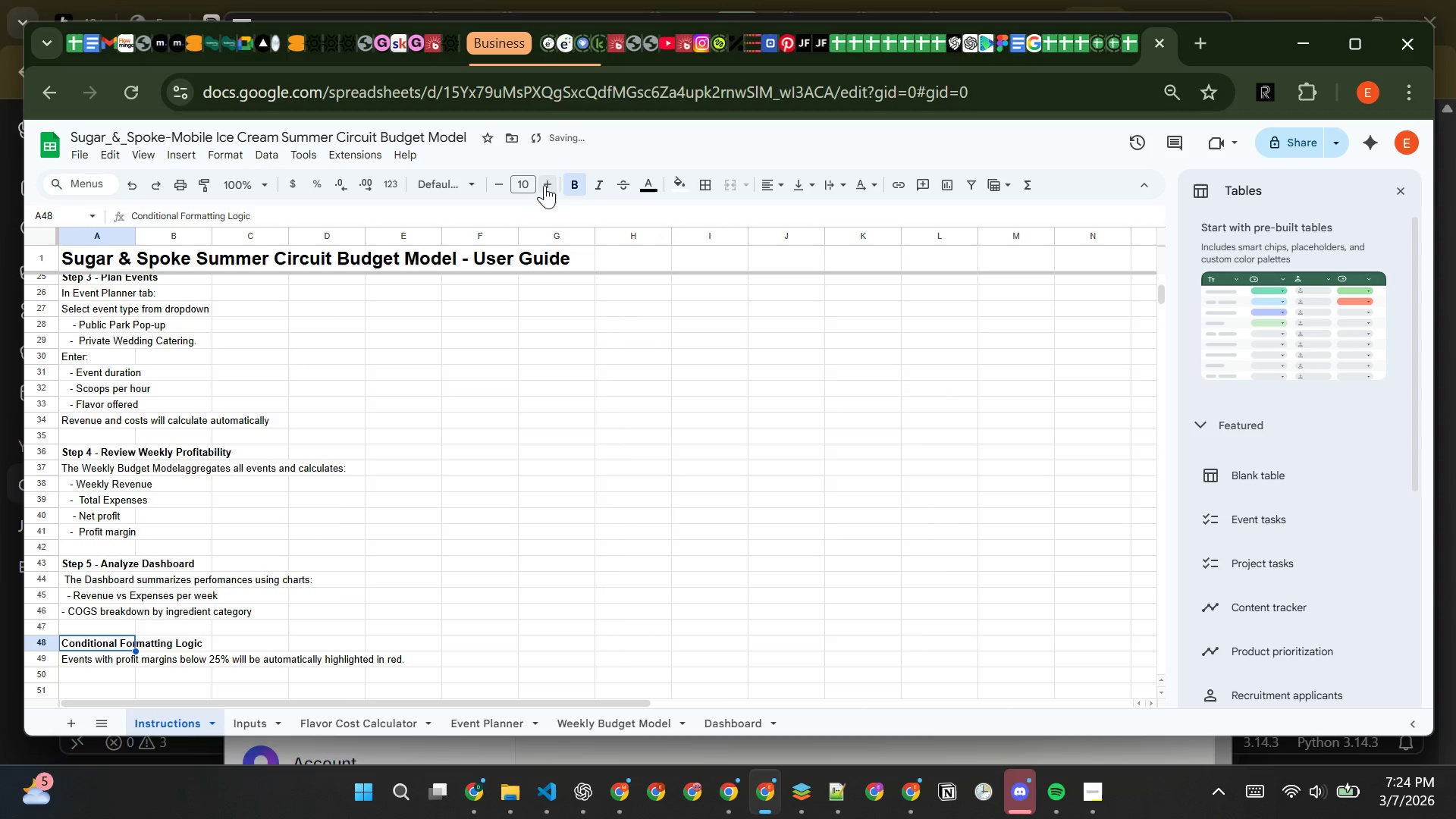 
double_click([548, 193])
 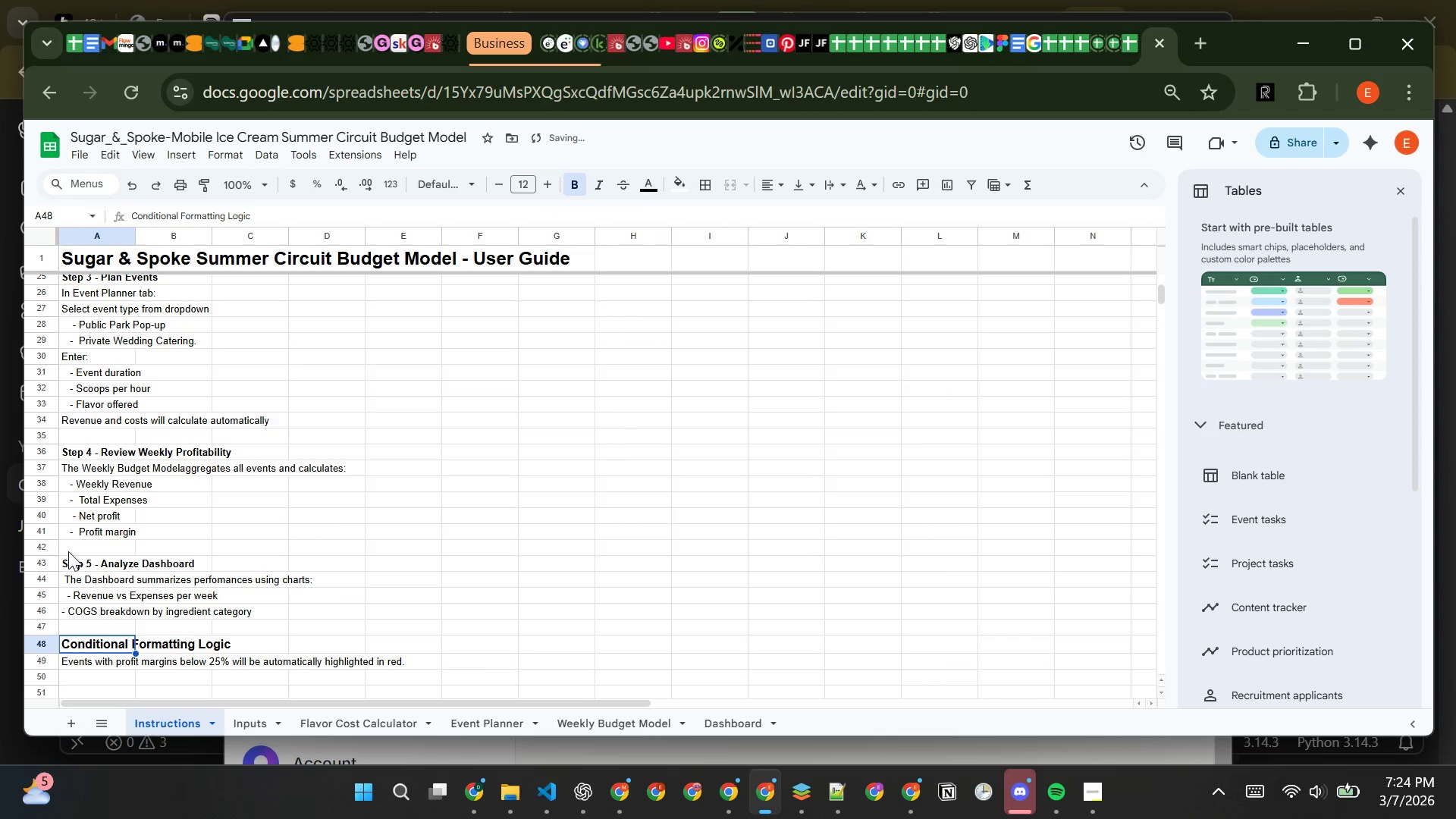 
left_click([73, 559])
 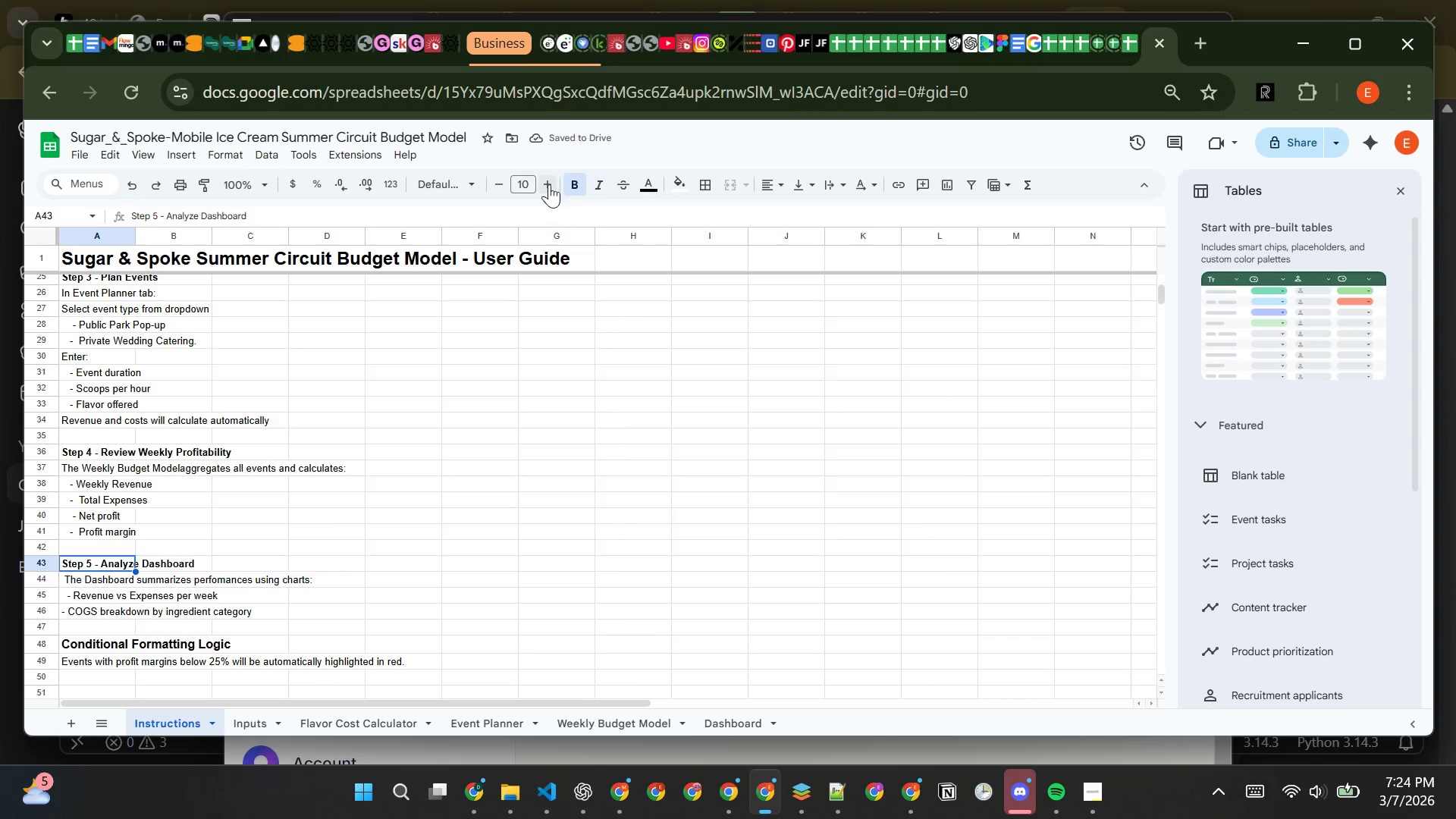 
left_click([550, 177])
 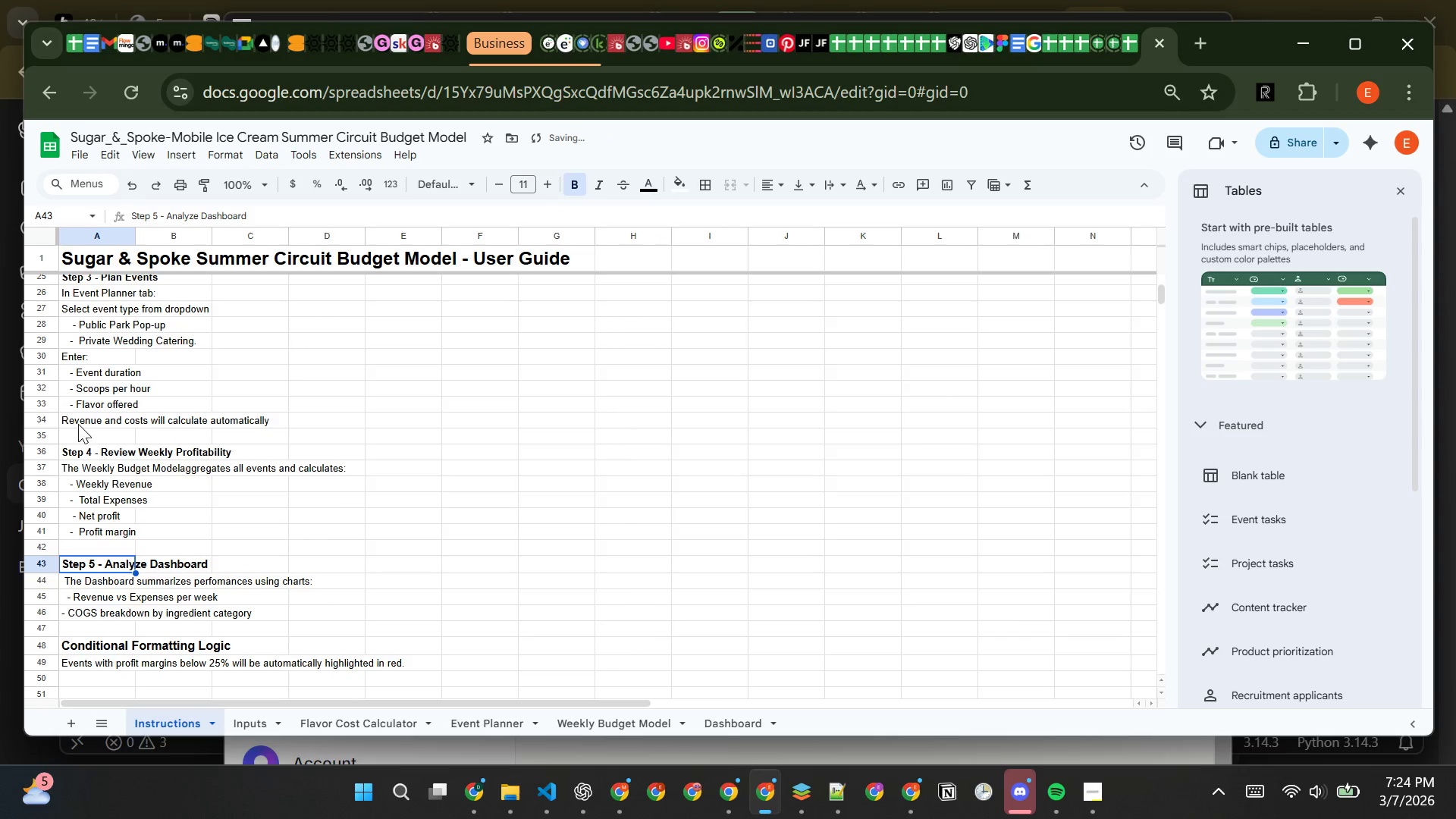 
left_click([96, 450])
 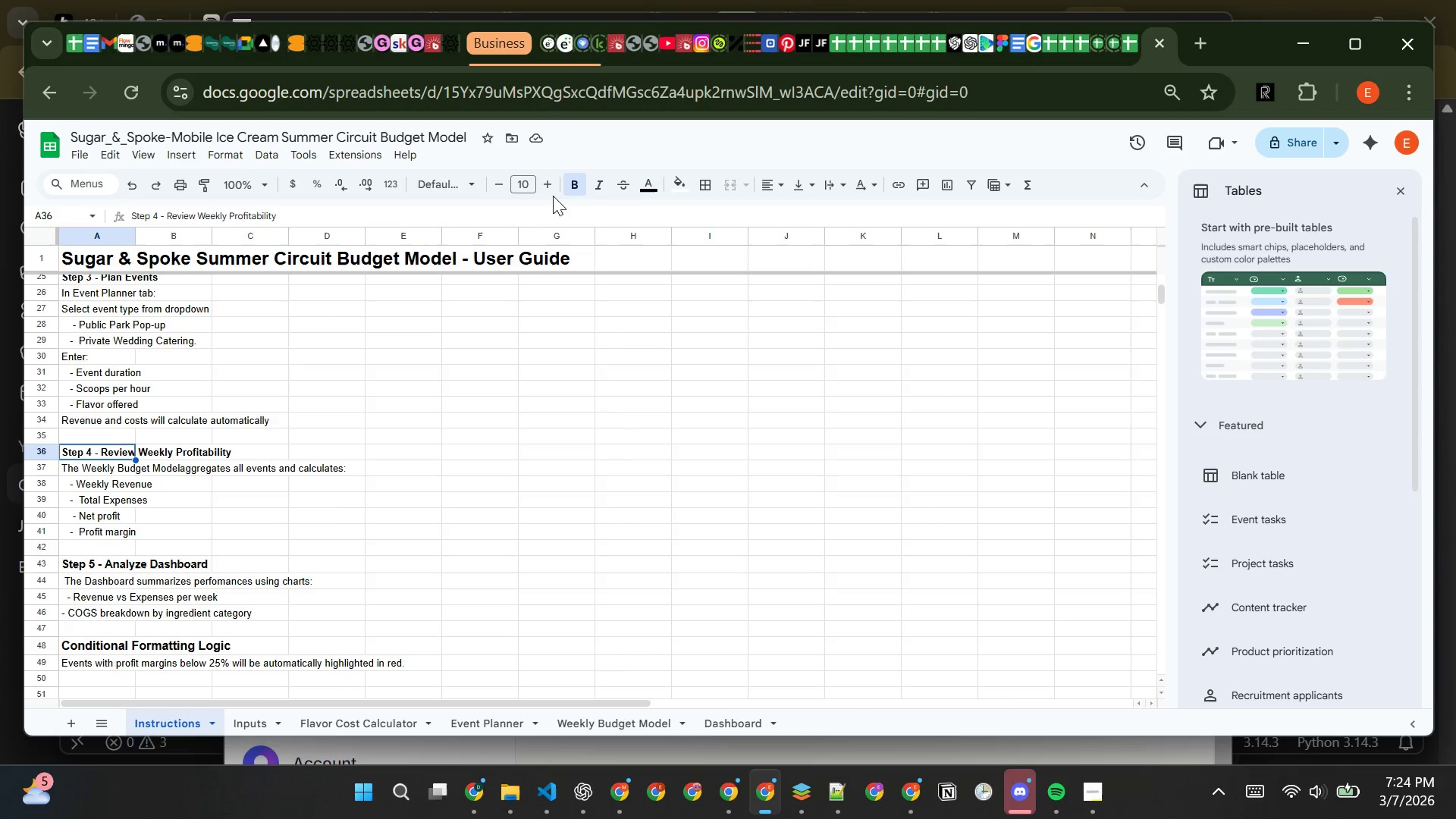 
left_click([554, 189])
 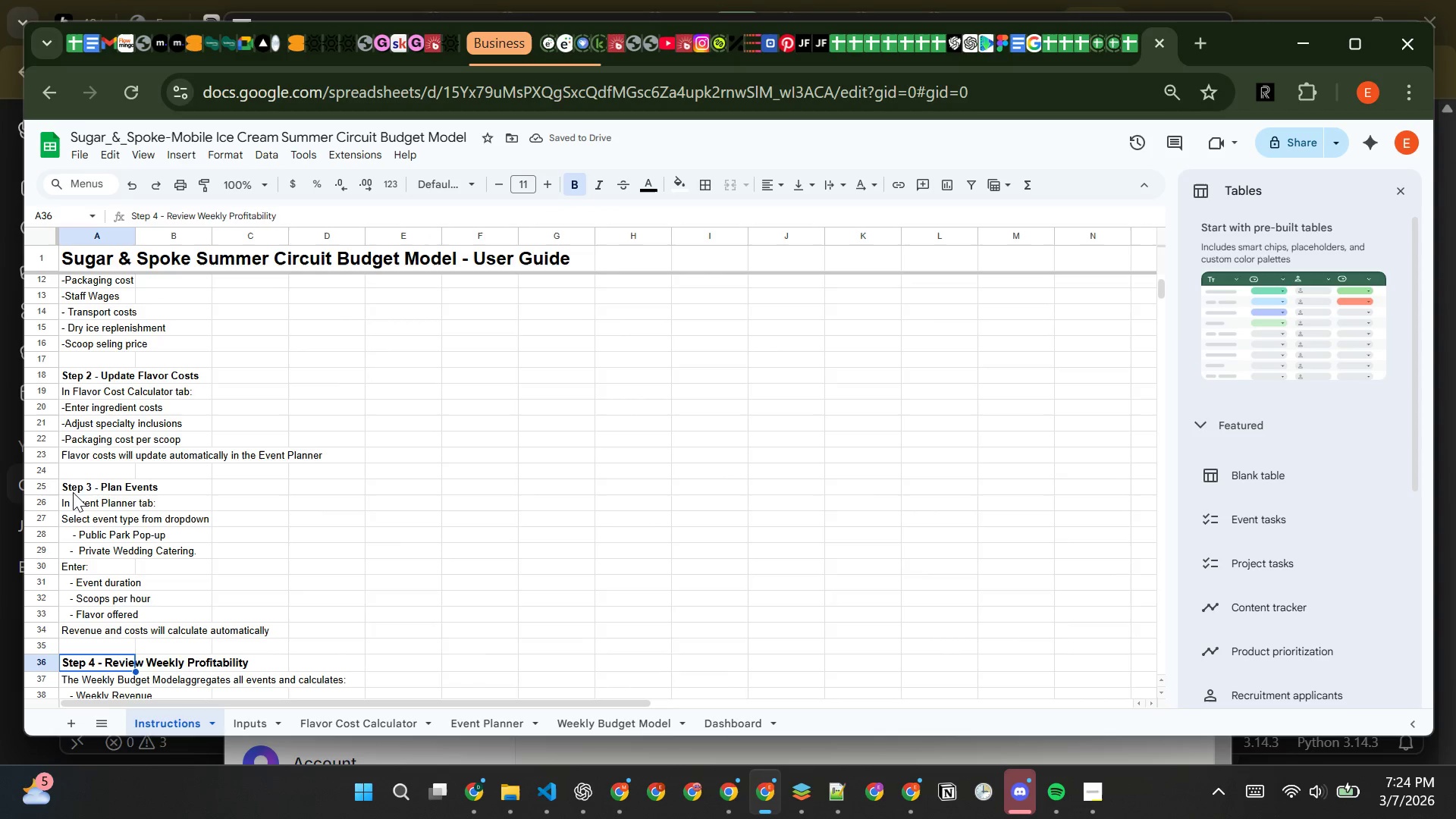 
left_click([75, 482])
 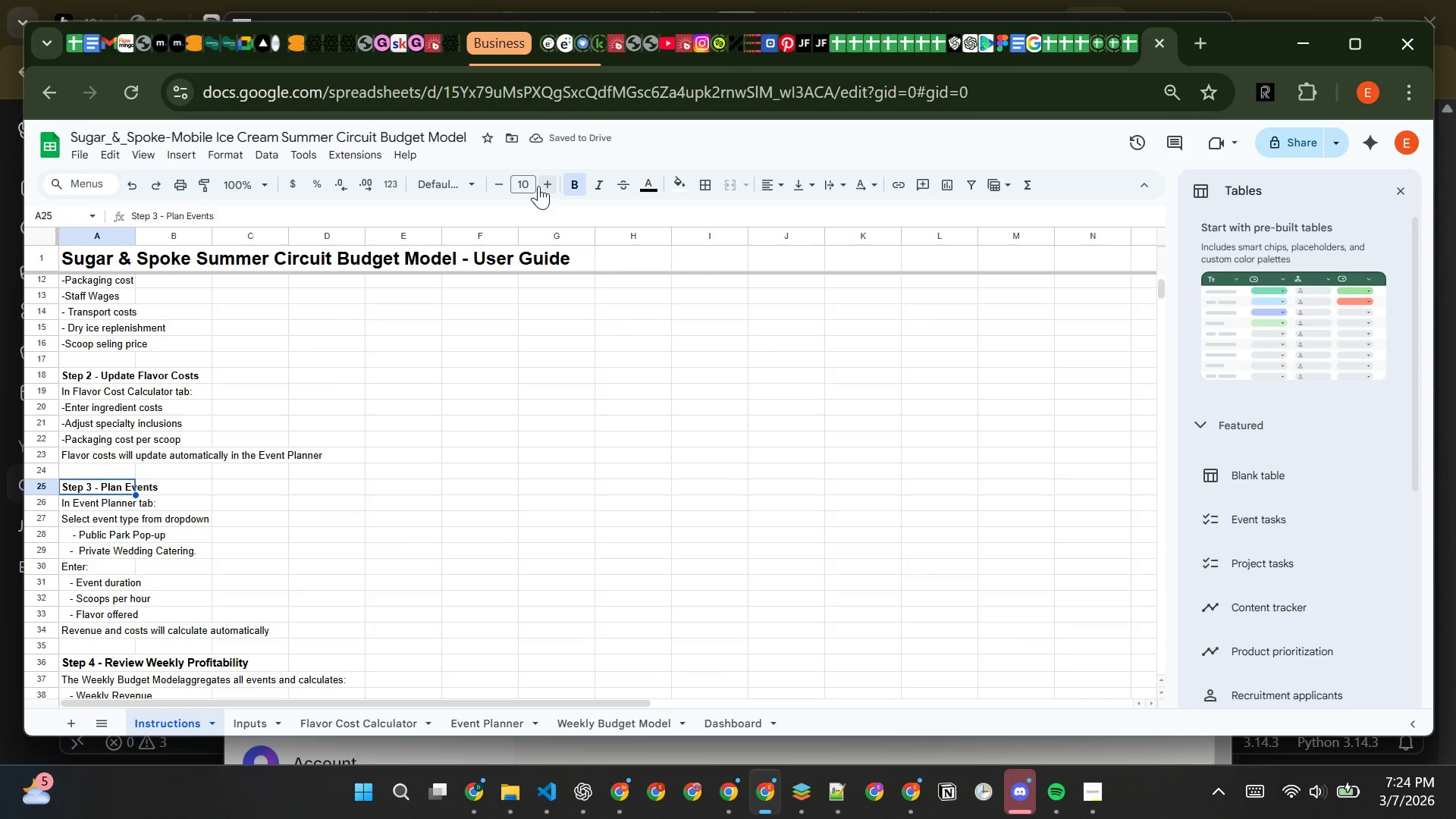 
left_click([544, 177])
 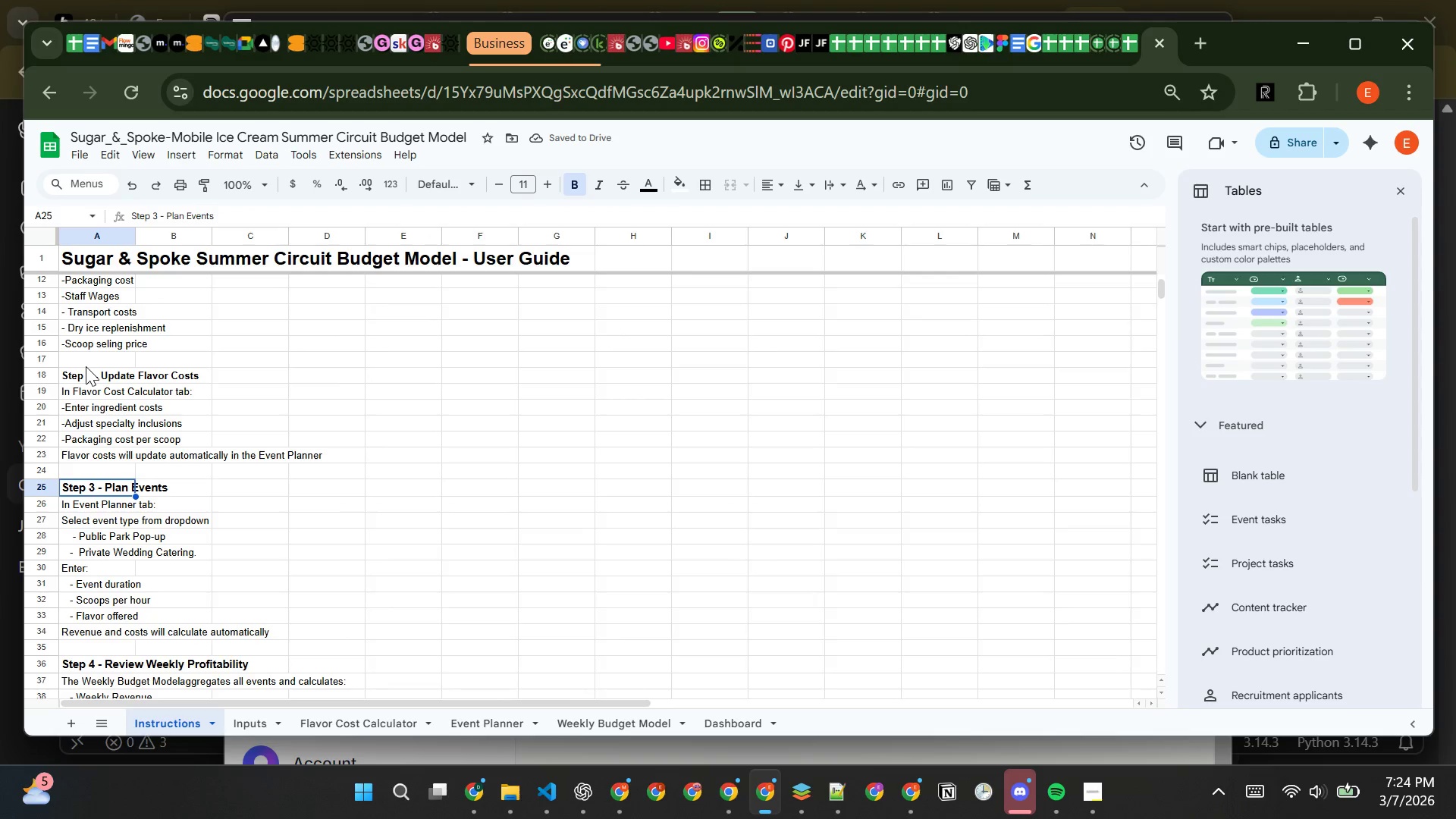 
left_click([88, 375])
 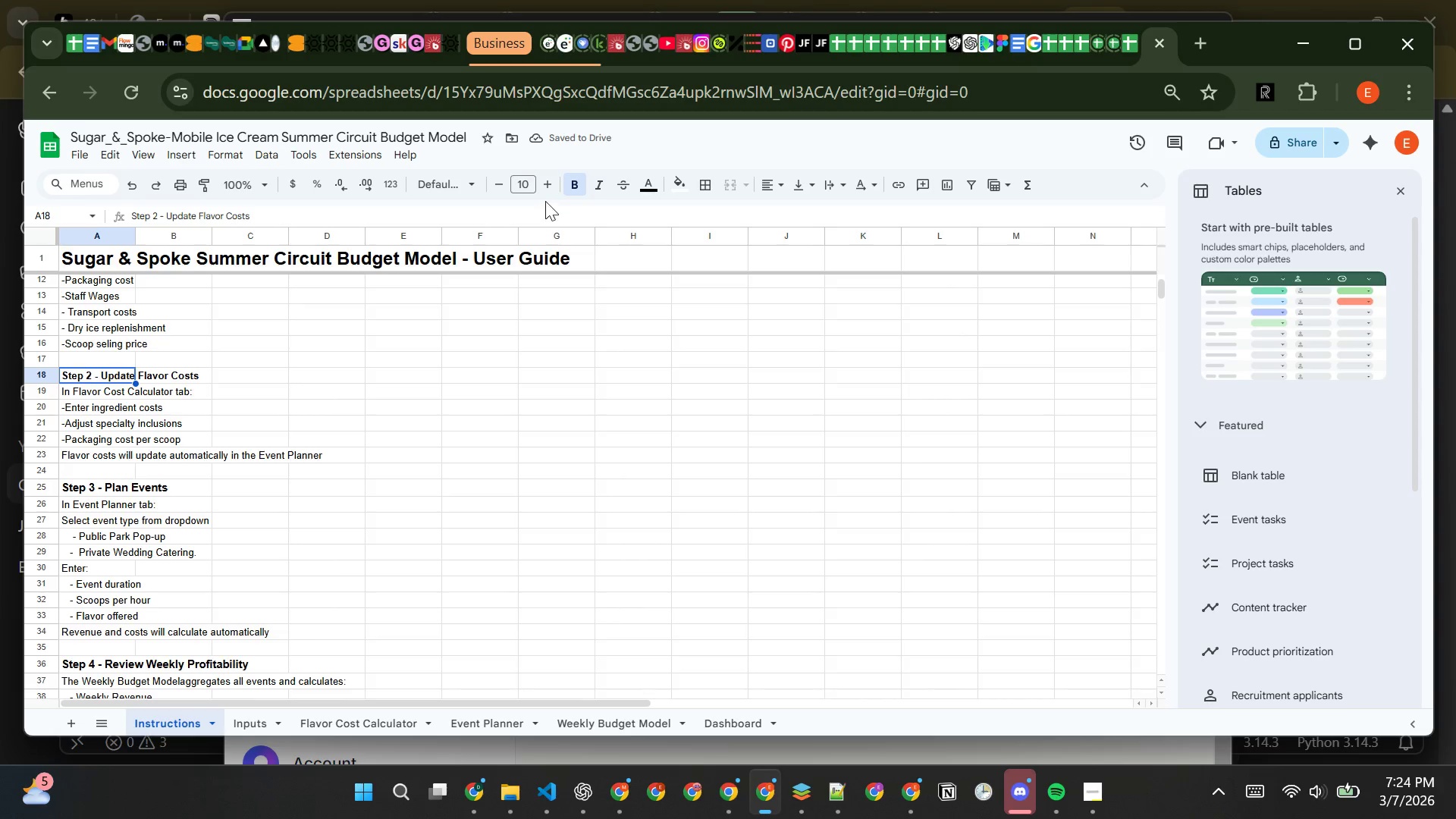 
left_click([548, 187])
 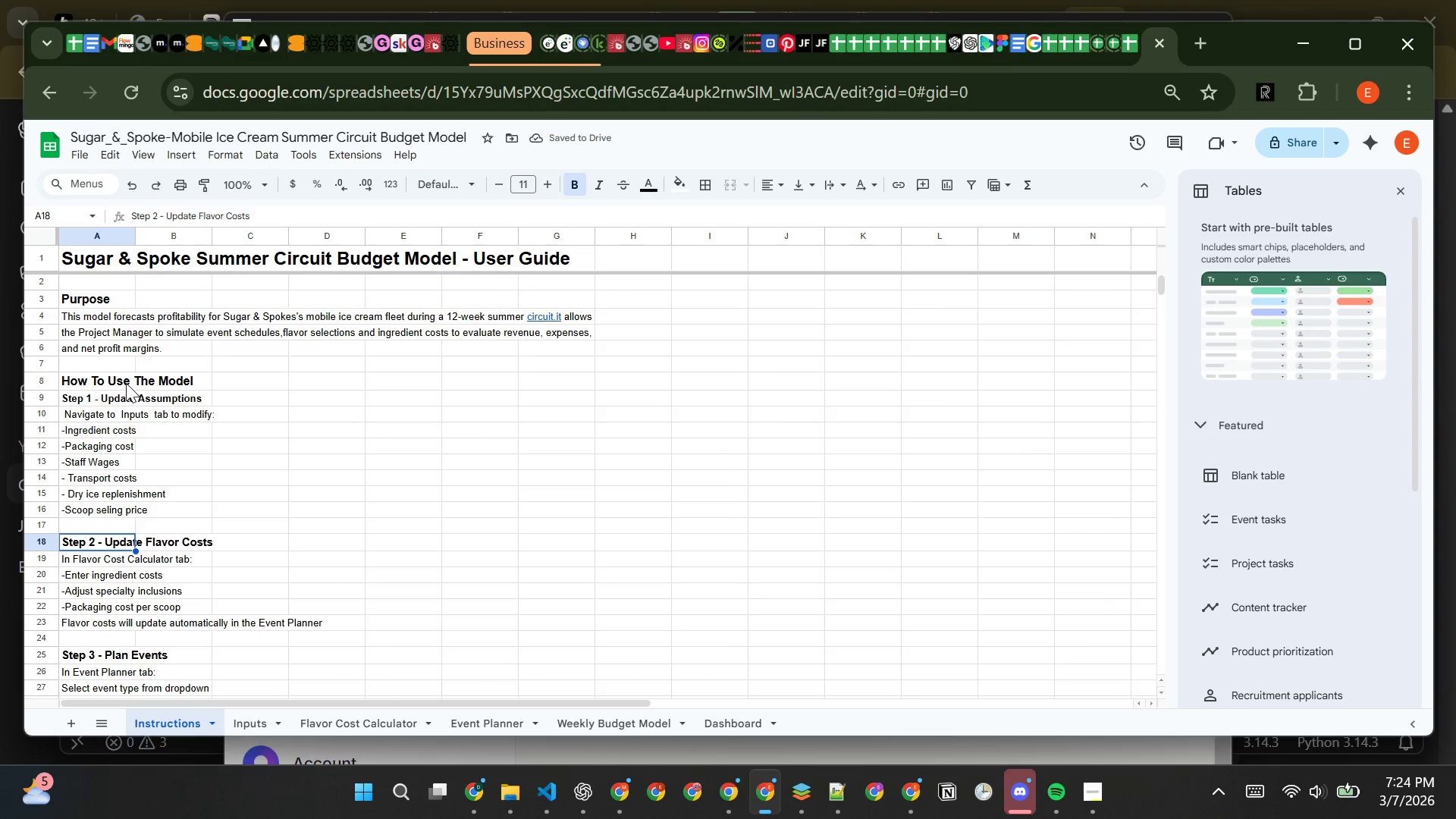 
left_click([118, 394])
 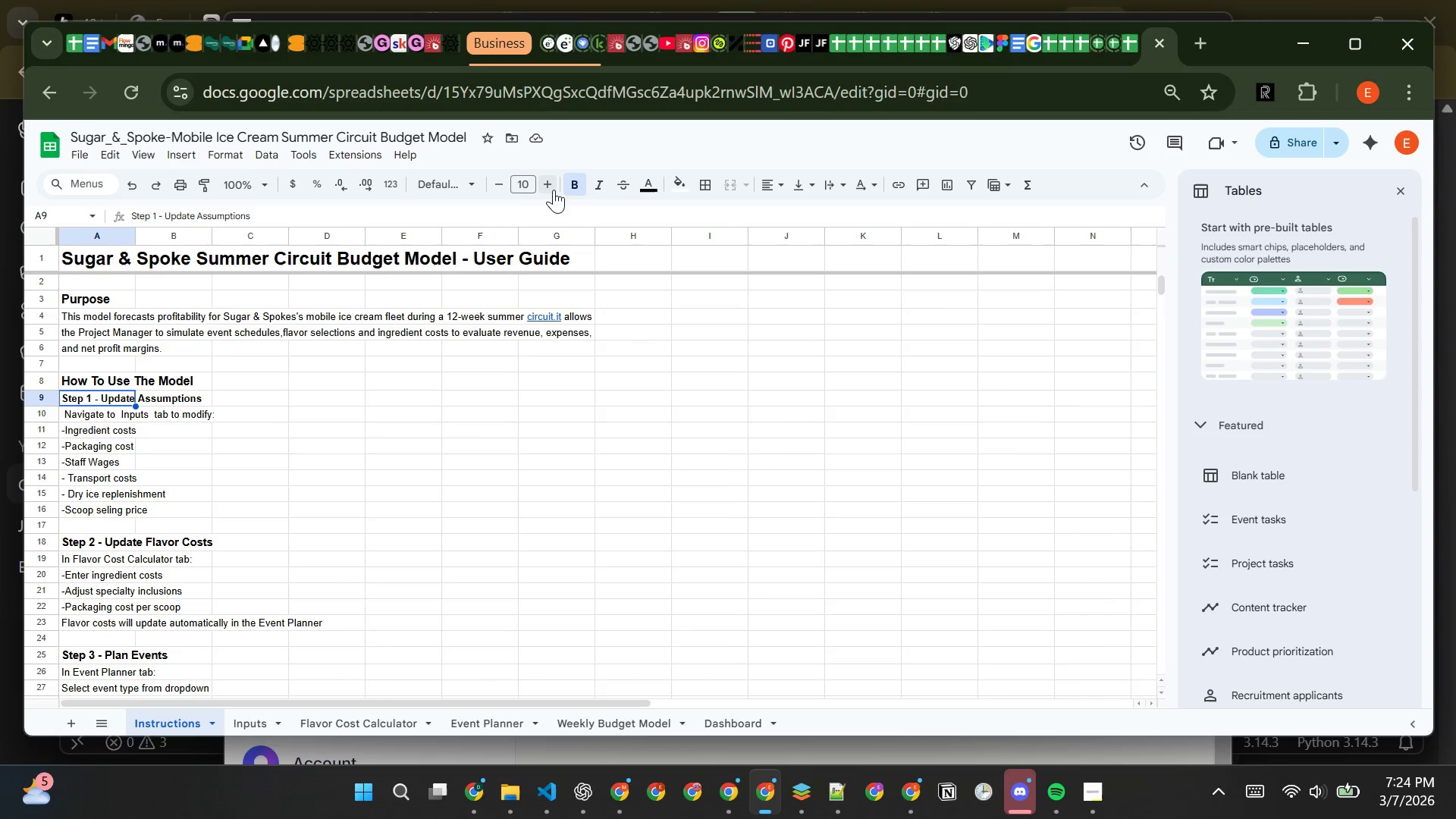 
left_click([552, 187])
 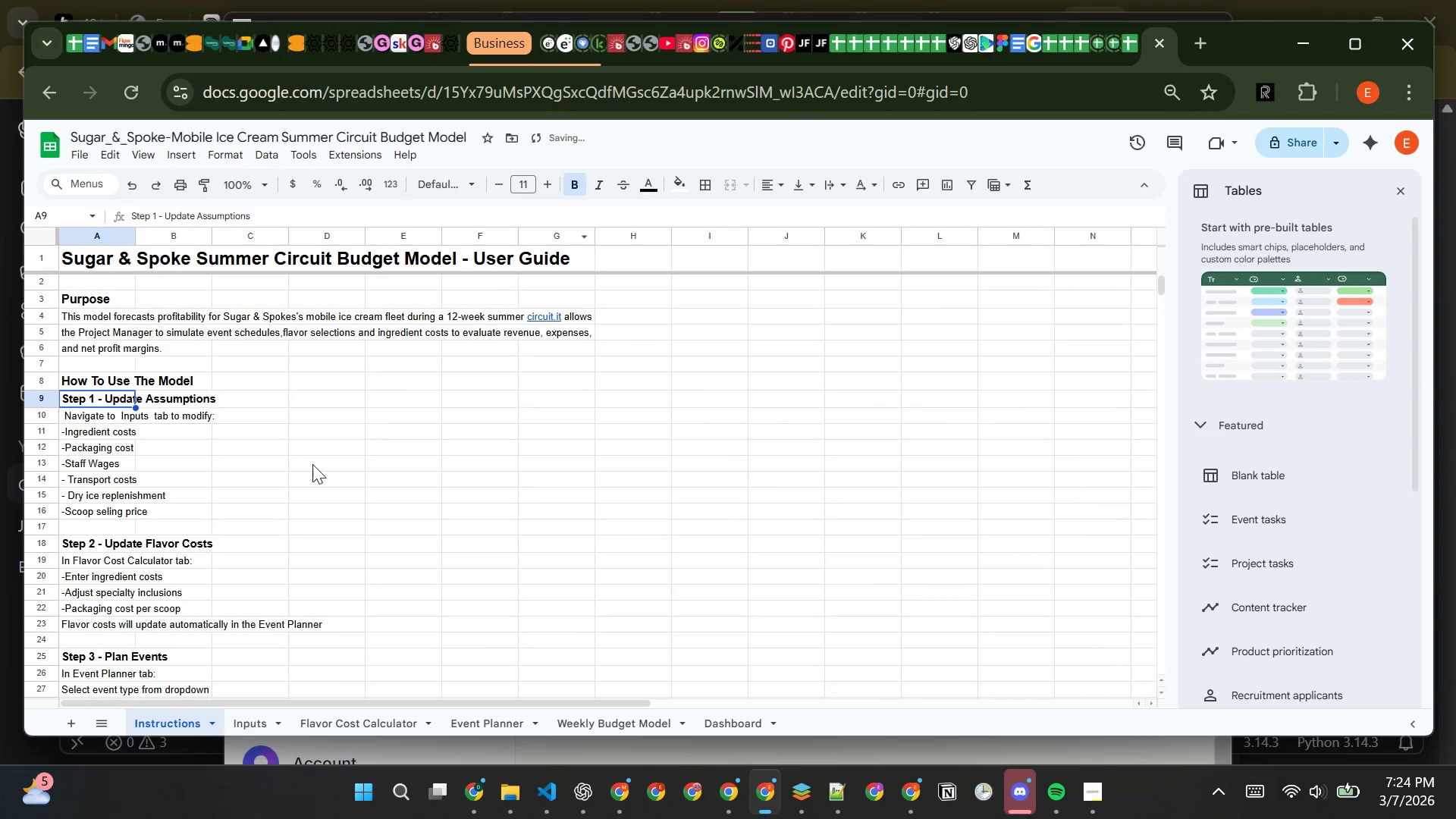 
left_click([312, 464])
 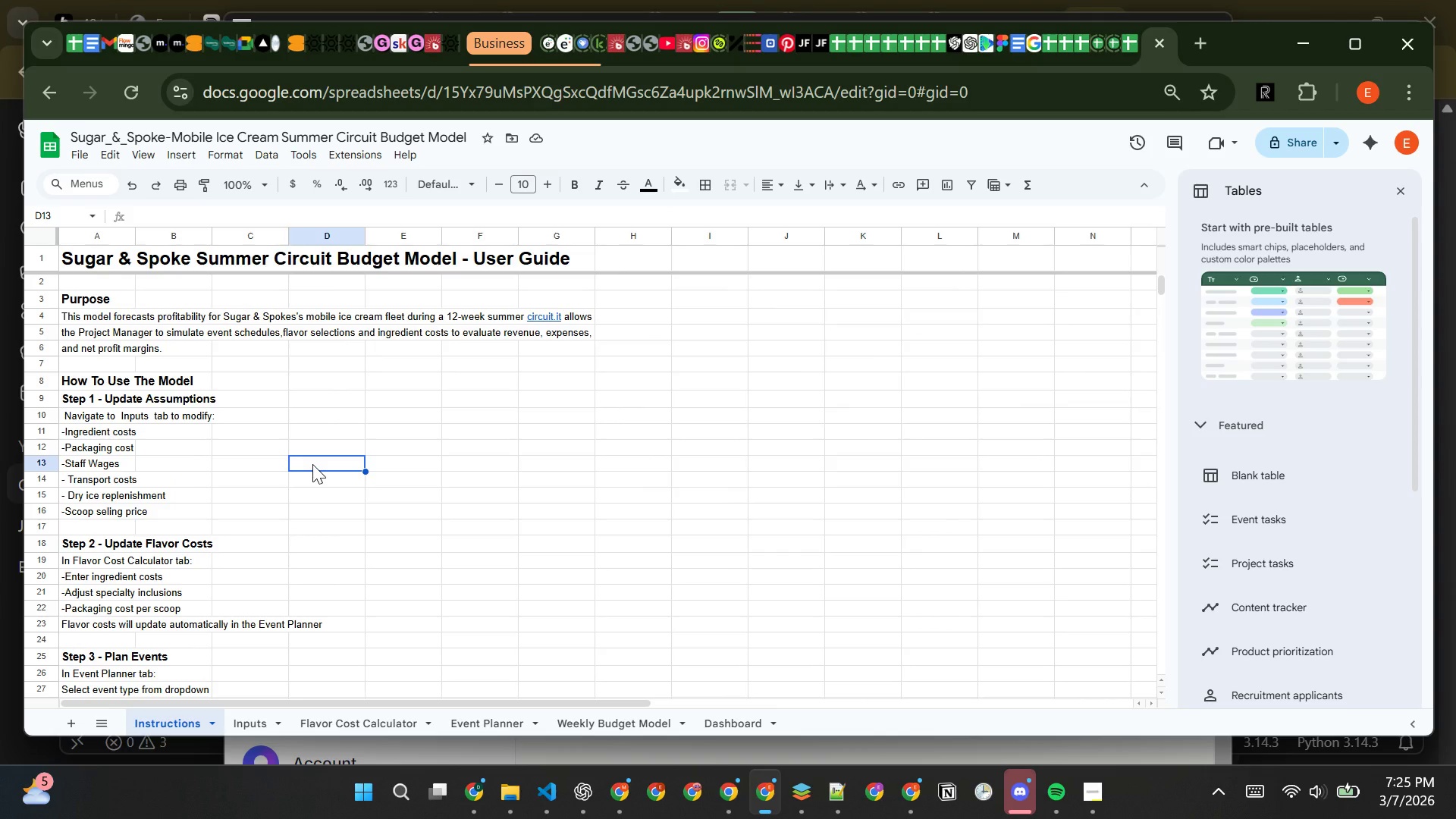 
wait(24.11)
 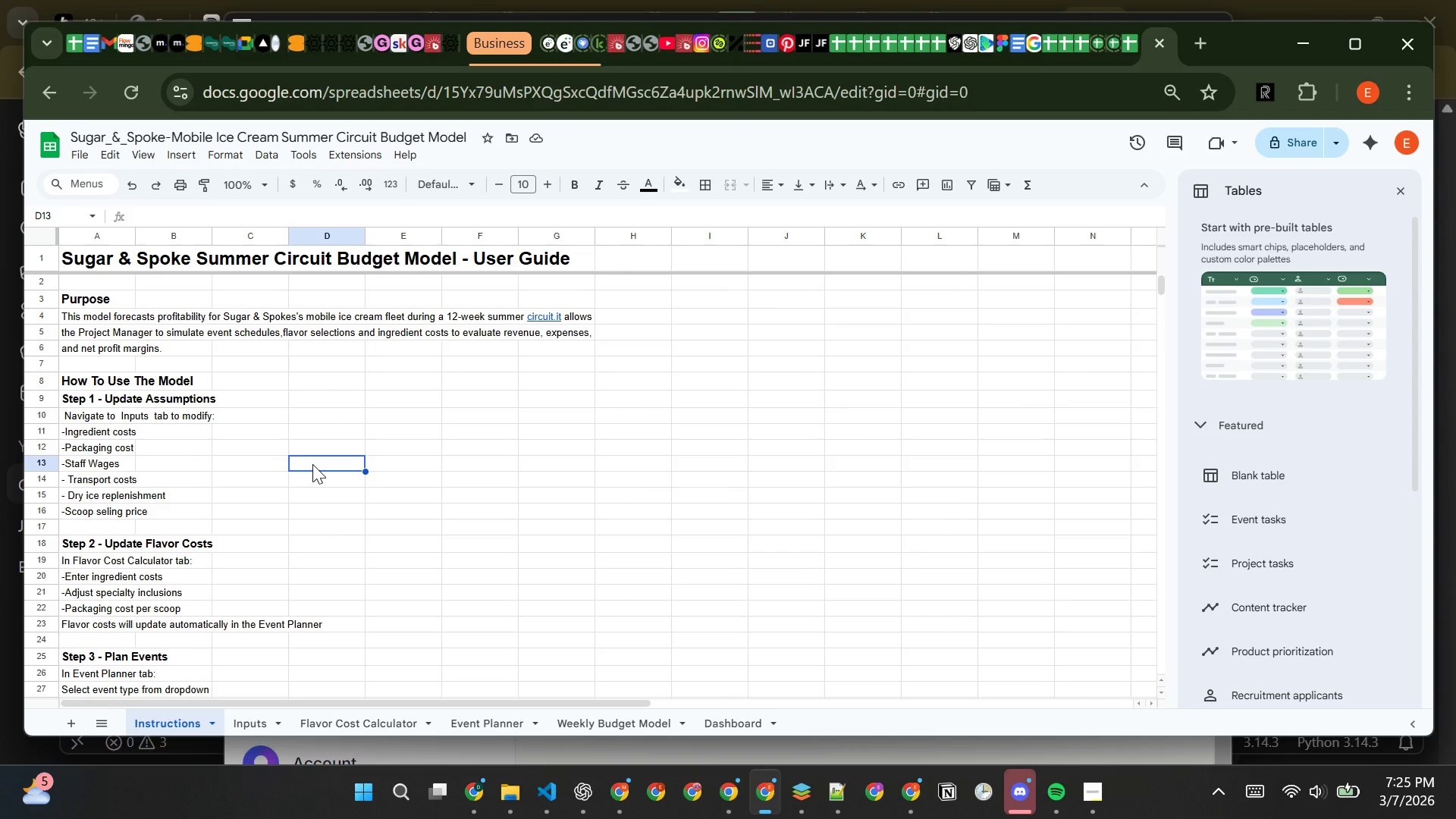 
left_click([243, 727])
 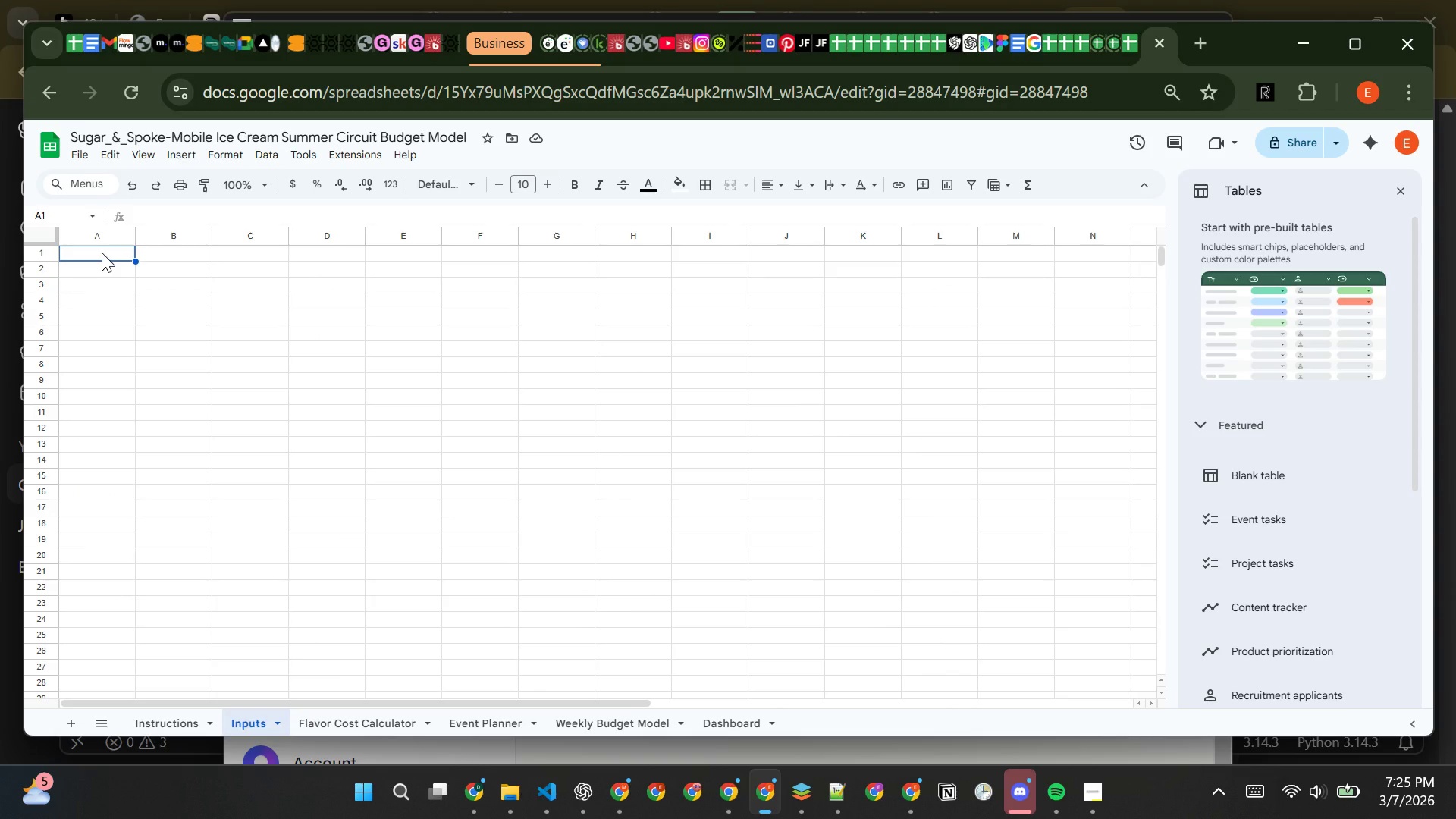 
type(Operational Assumptions)
 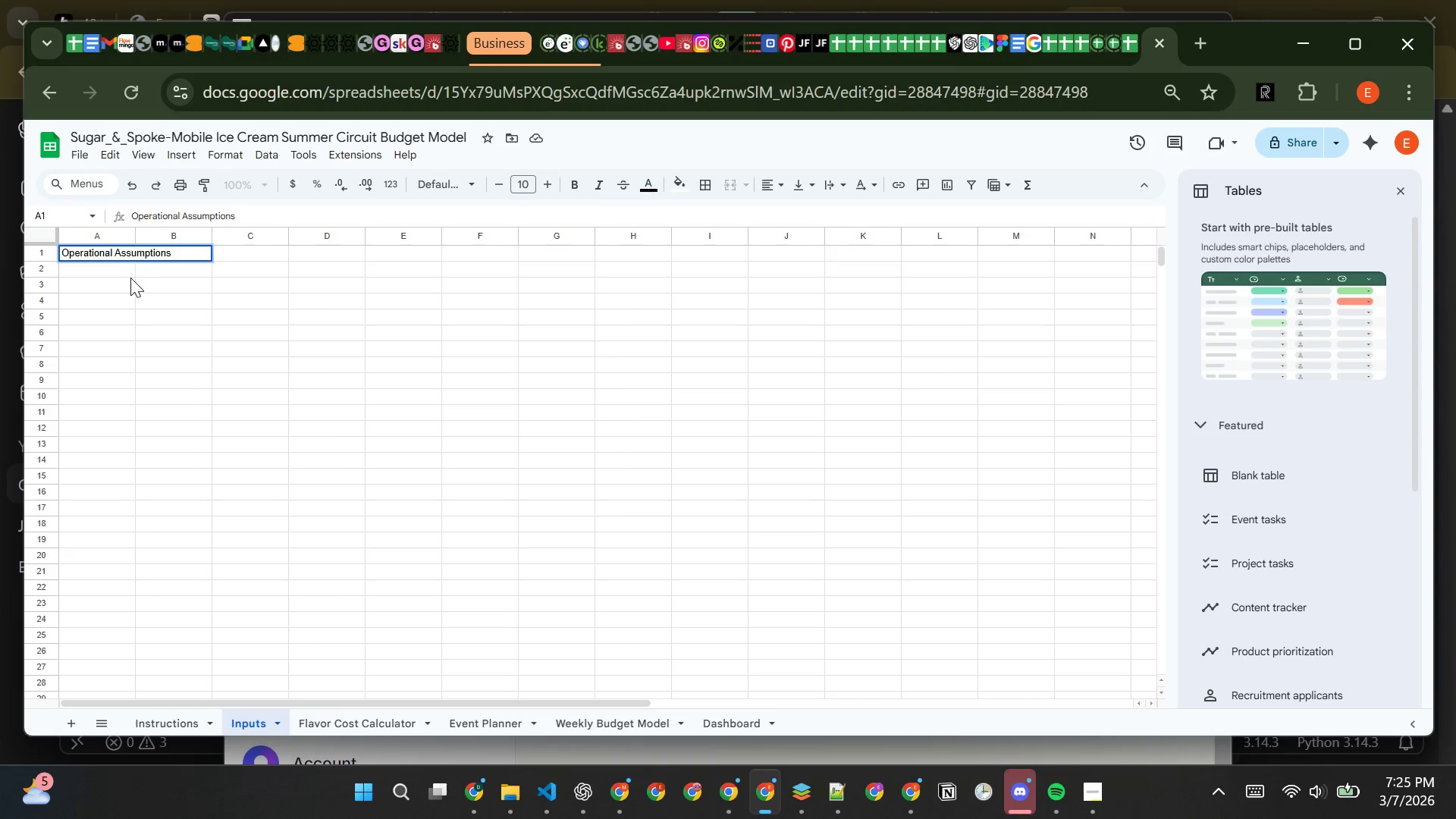 
key(Enter)
 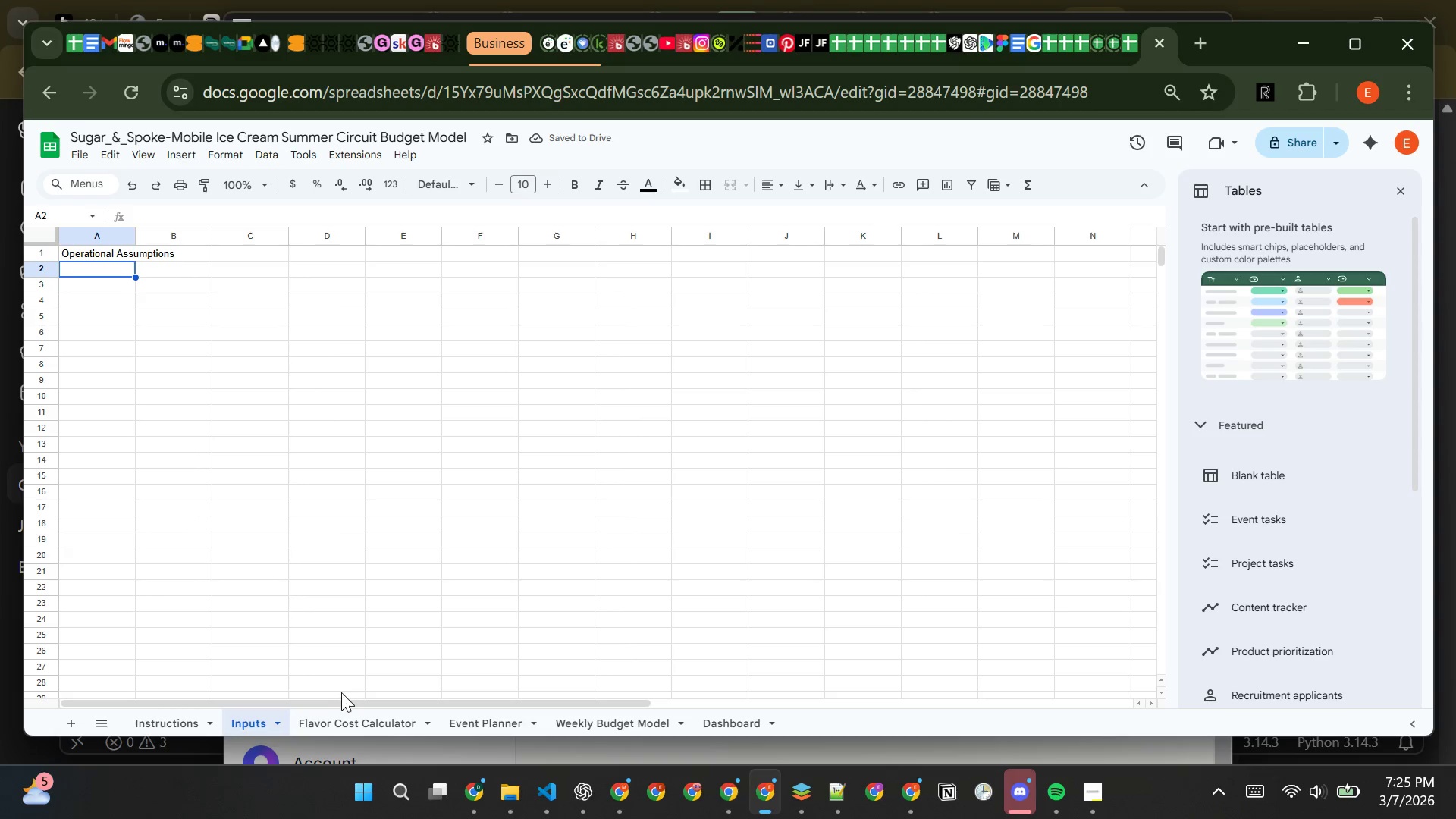 
right_click([348, 714])
 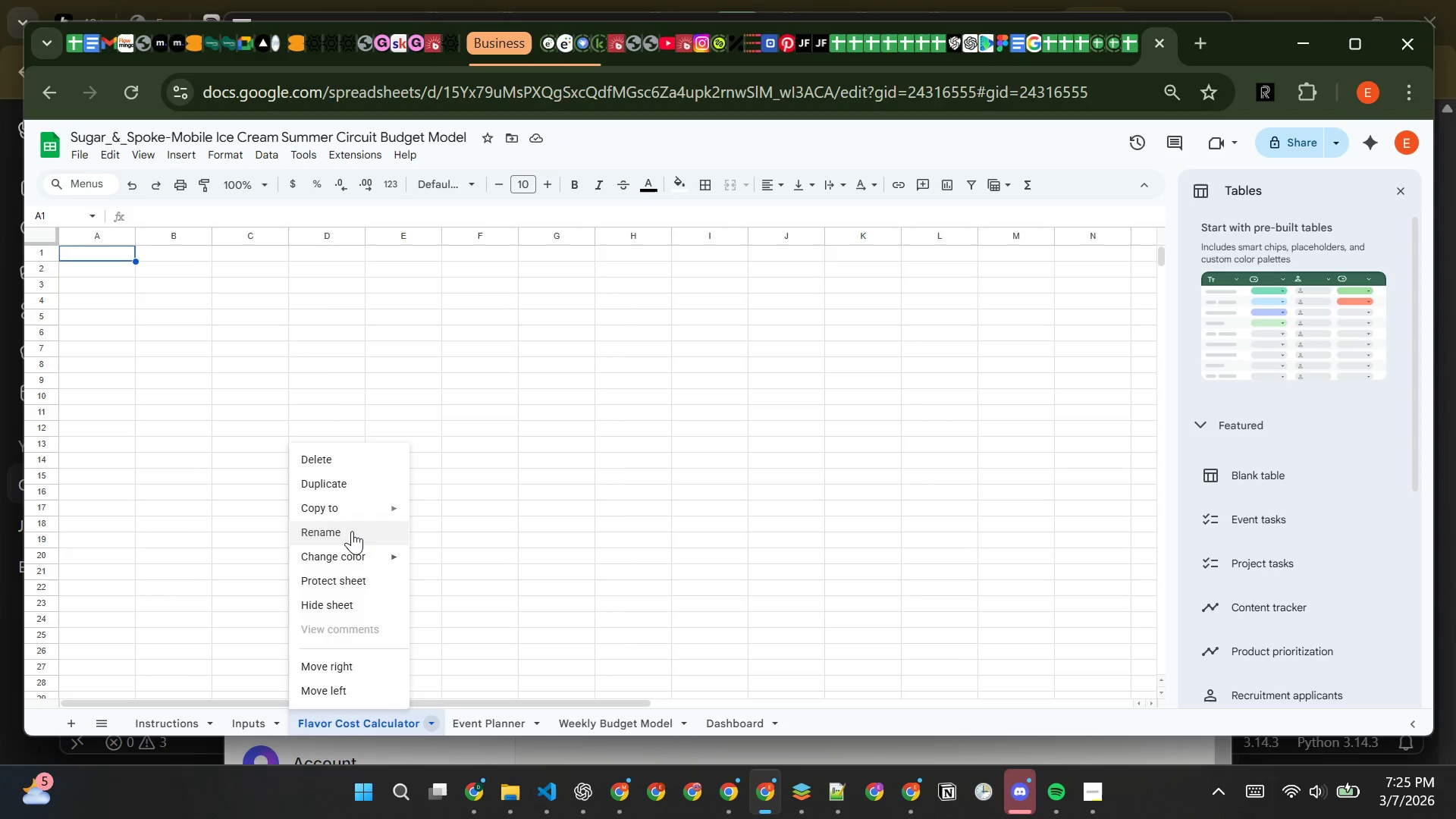 
left_click([348, 528])
 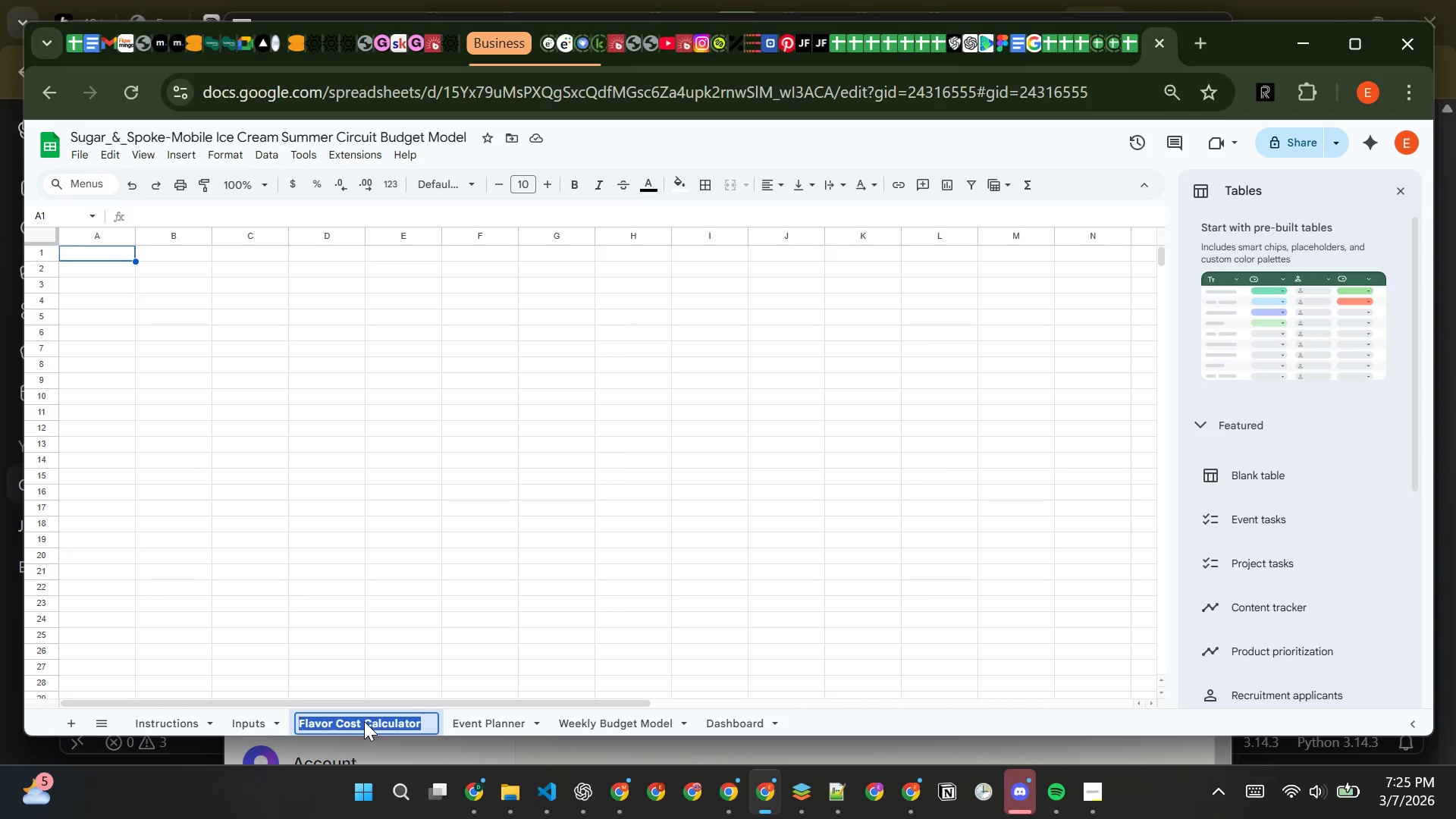 
left_click([363, 715])
 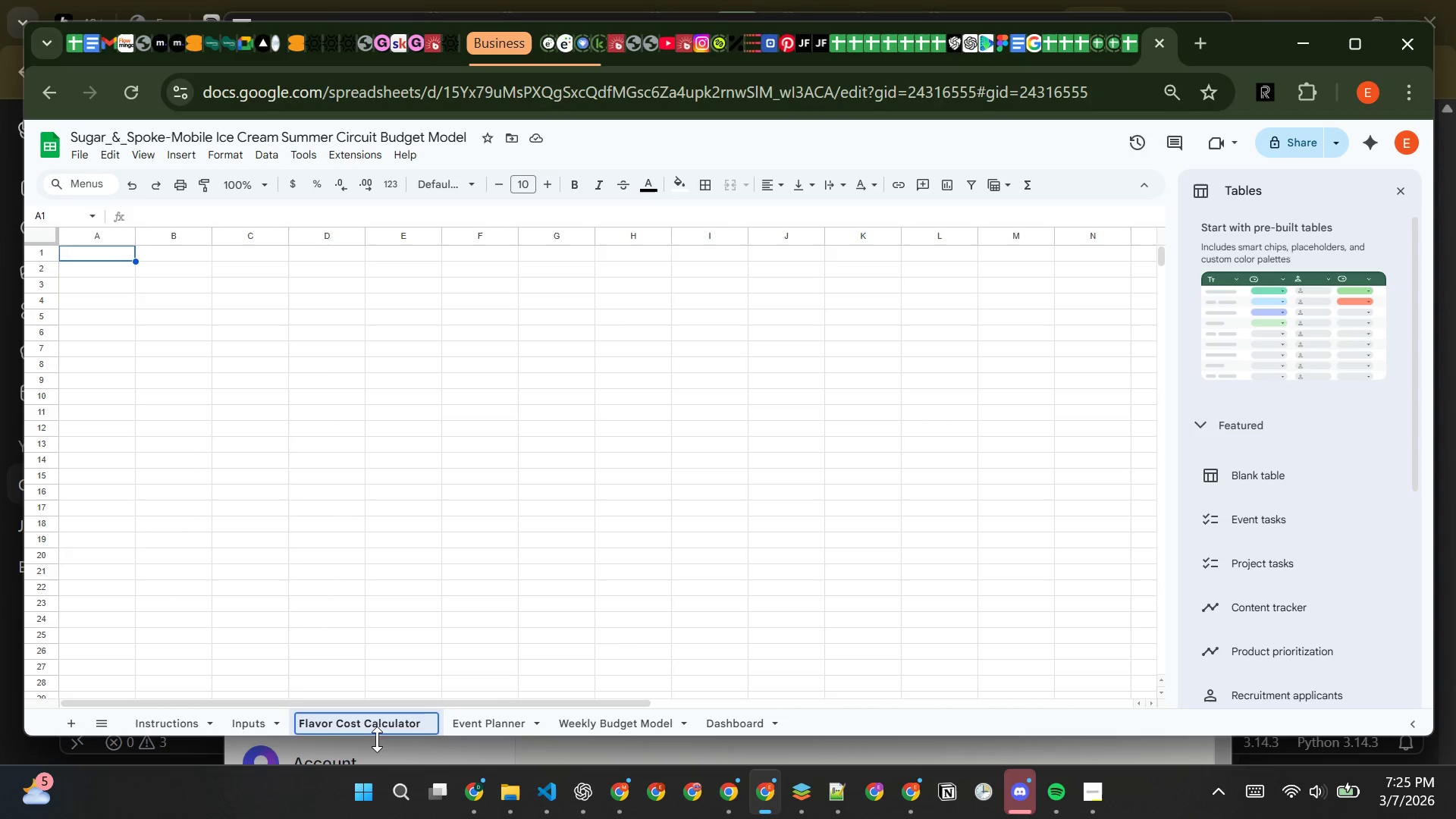 
key(Backspace)
 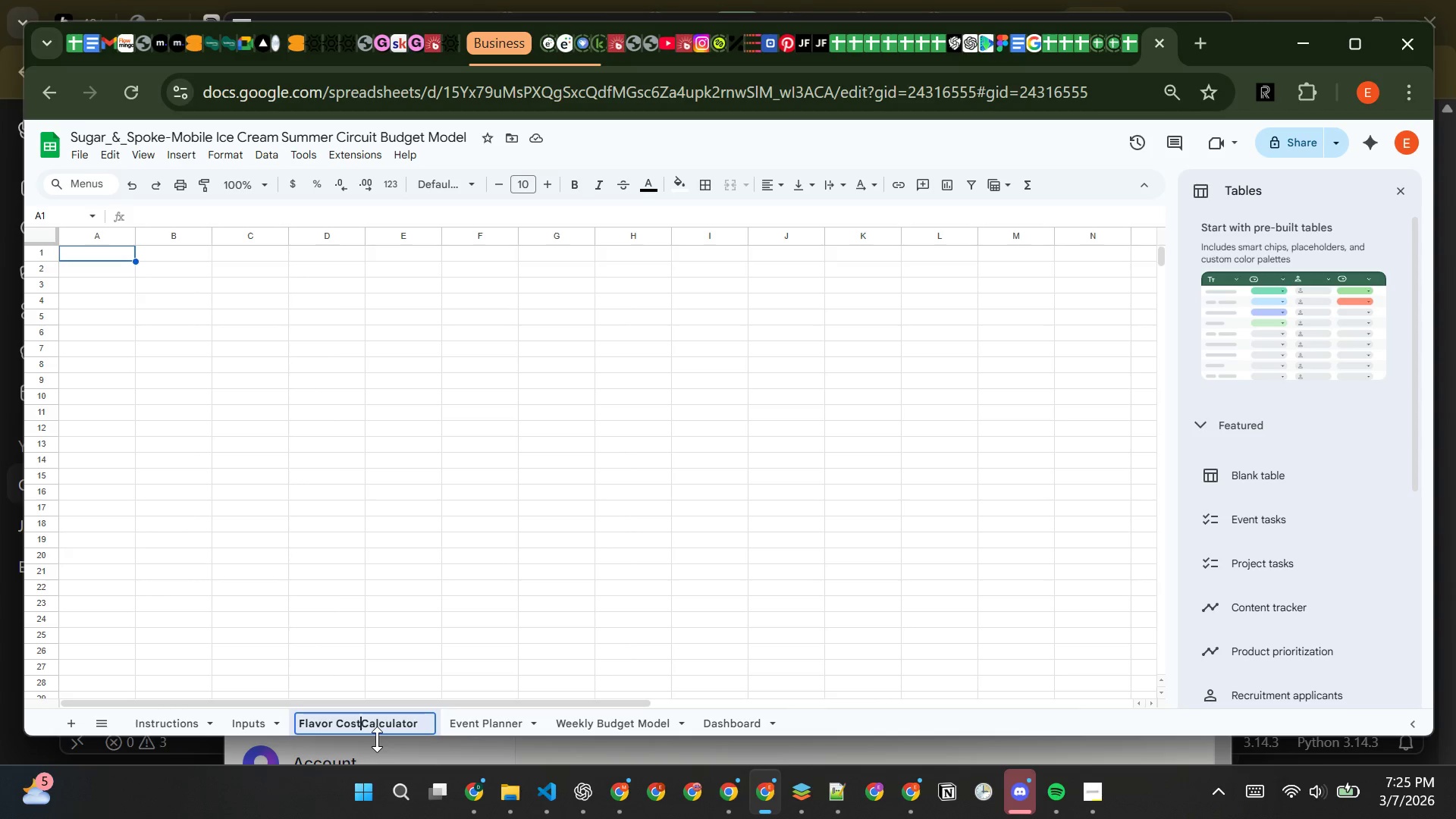 
key(Shift+Minus)
 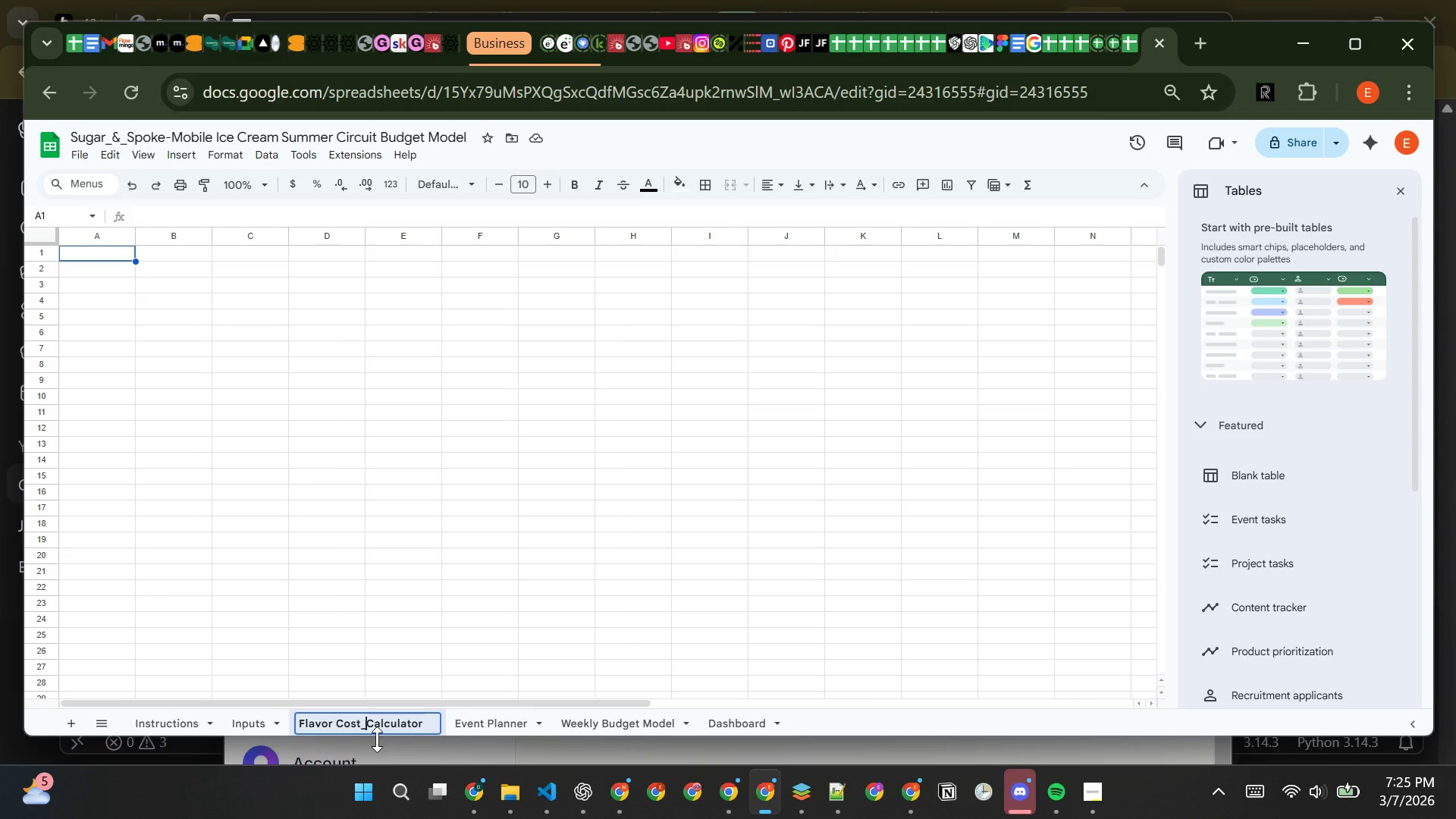 
key(ArrowLeft)
 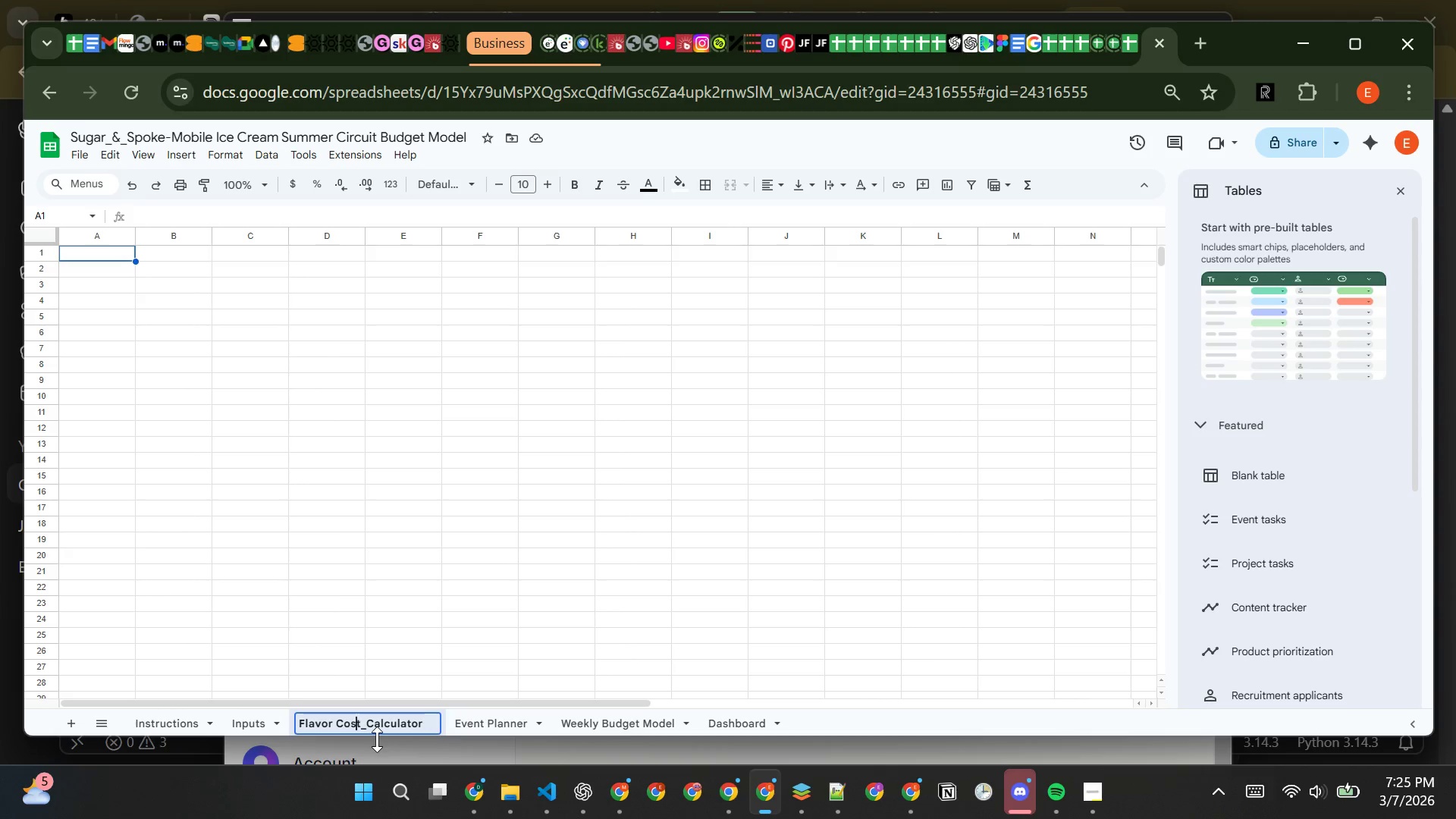 
key(ArrowLeft)
 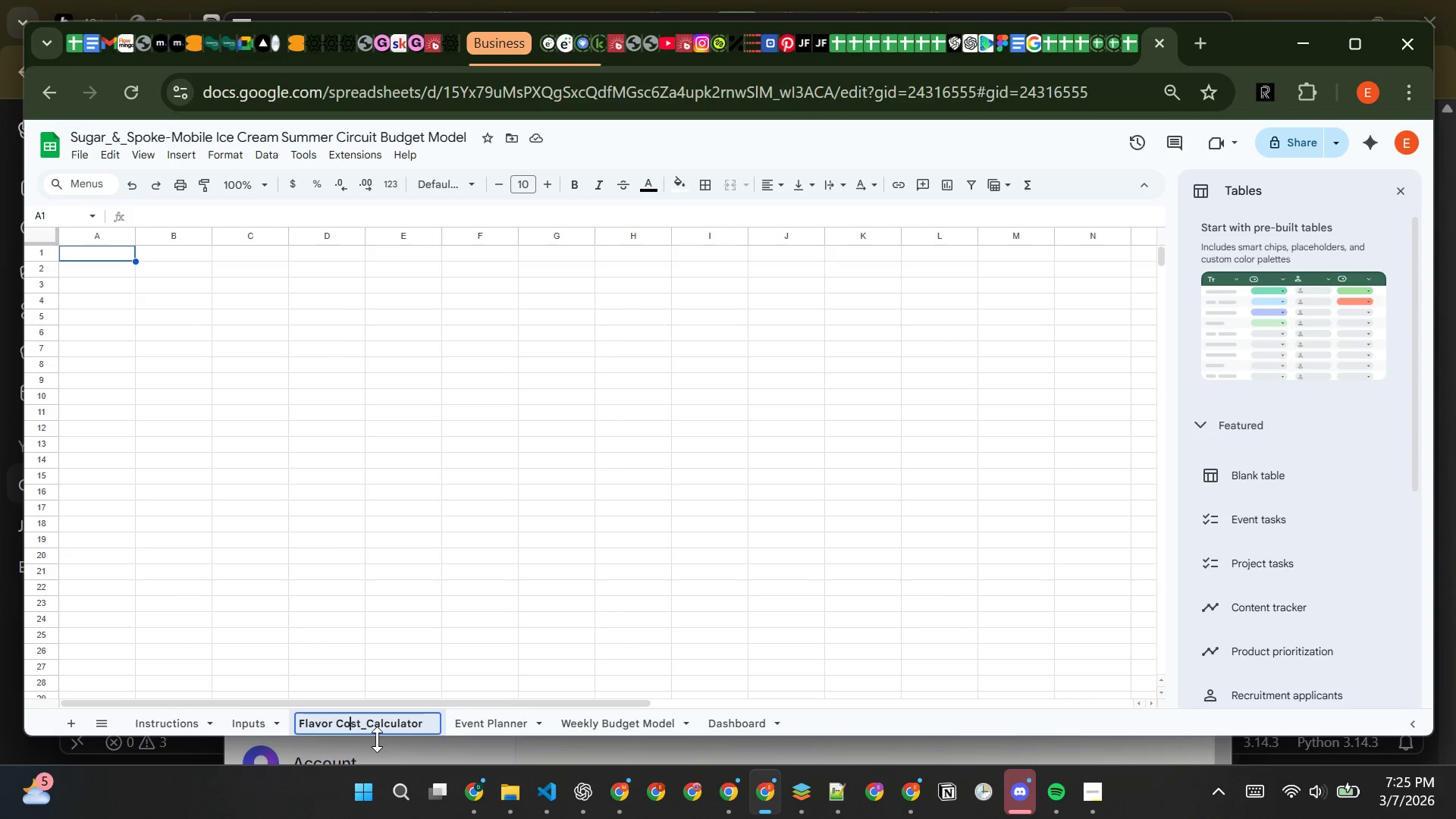 
key(ArrowLeft)
 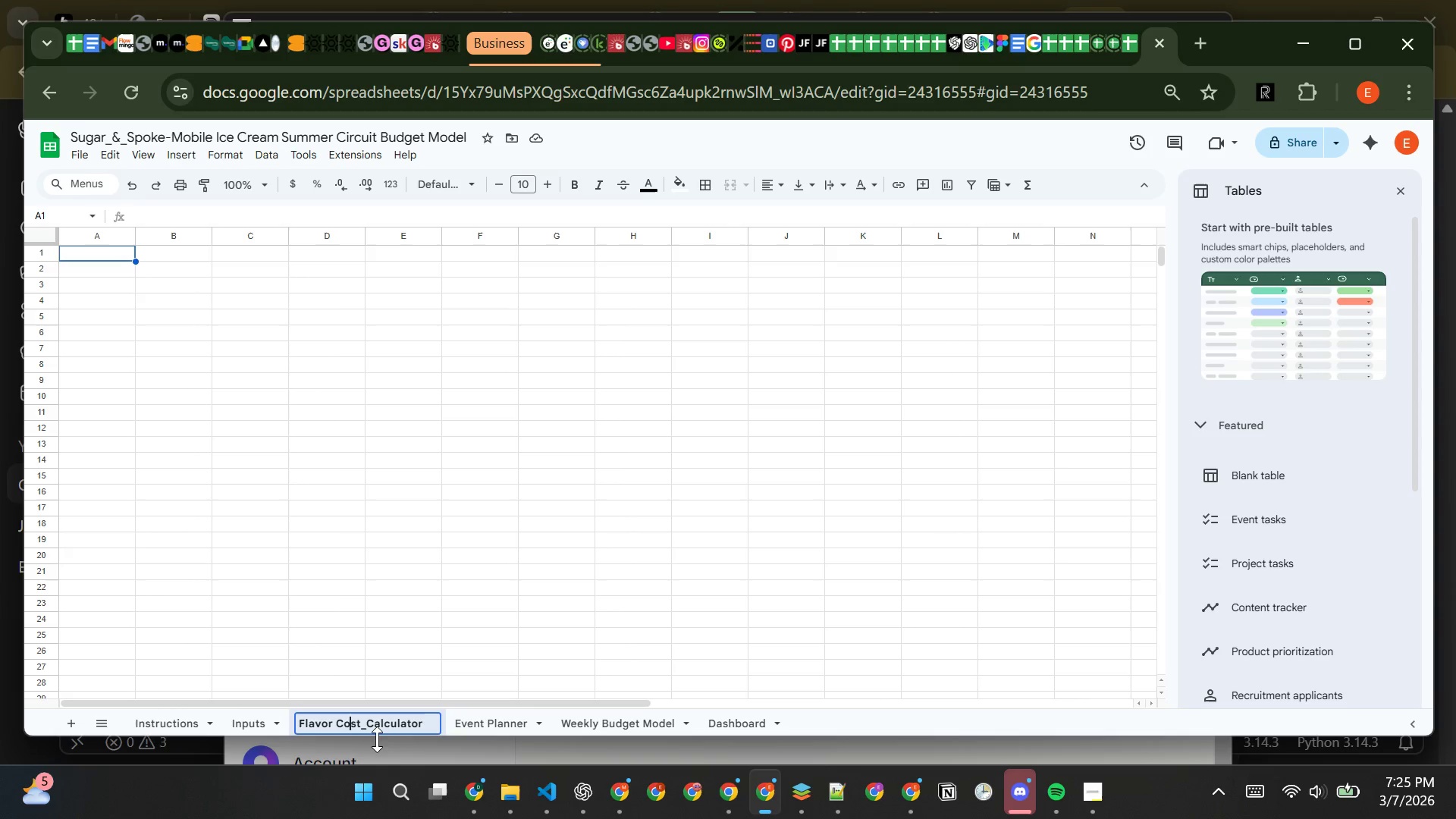 
key(ArrowLeft)
 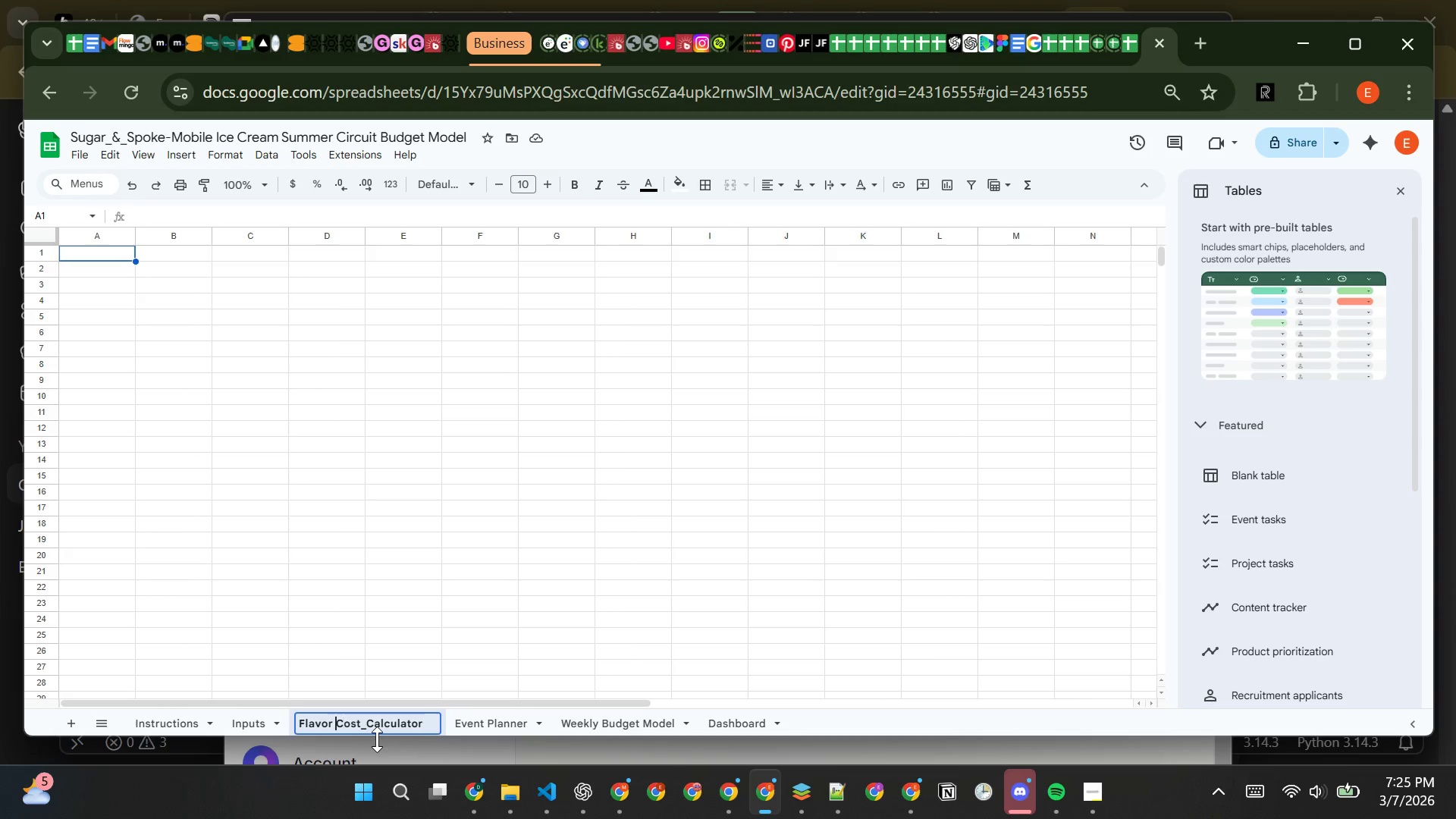 
key(ArrowLeft)
 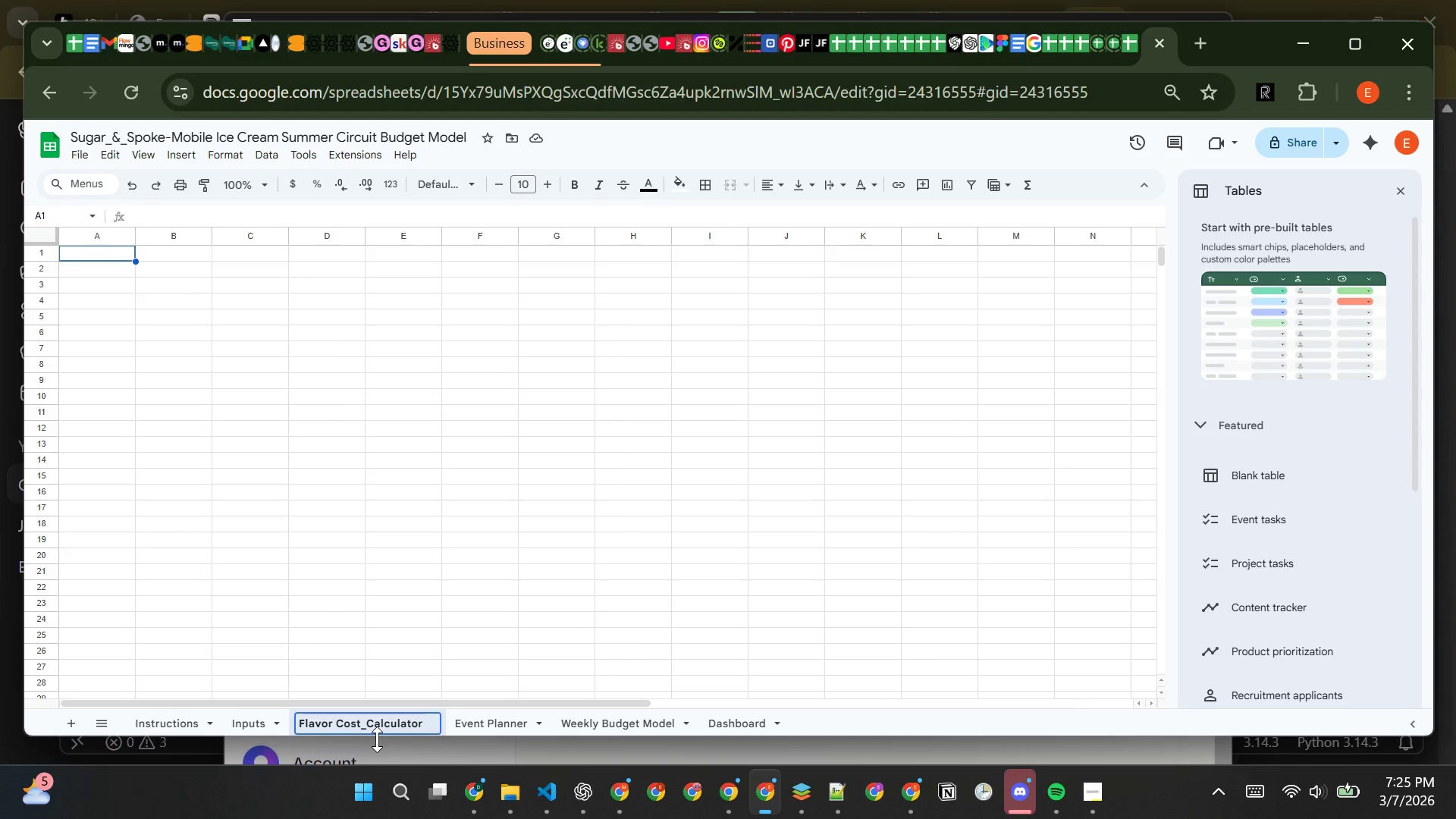 
key(Backspace)
 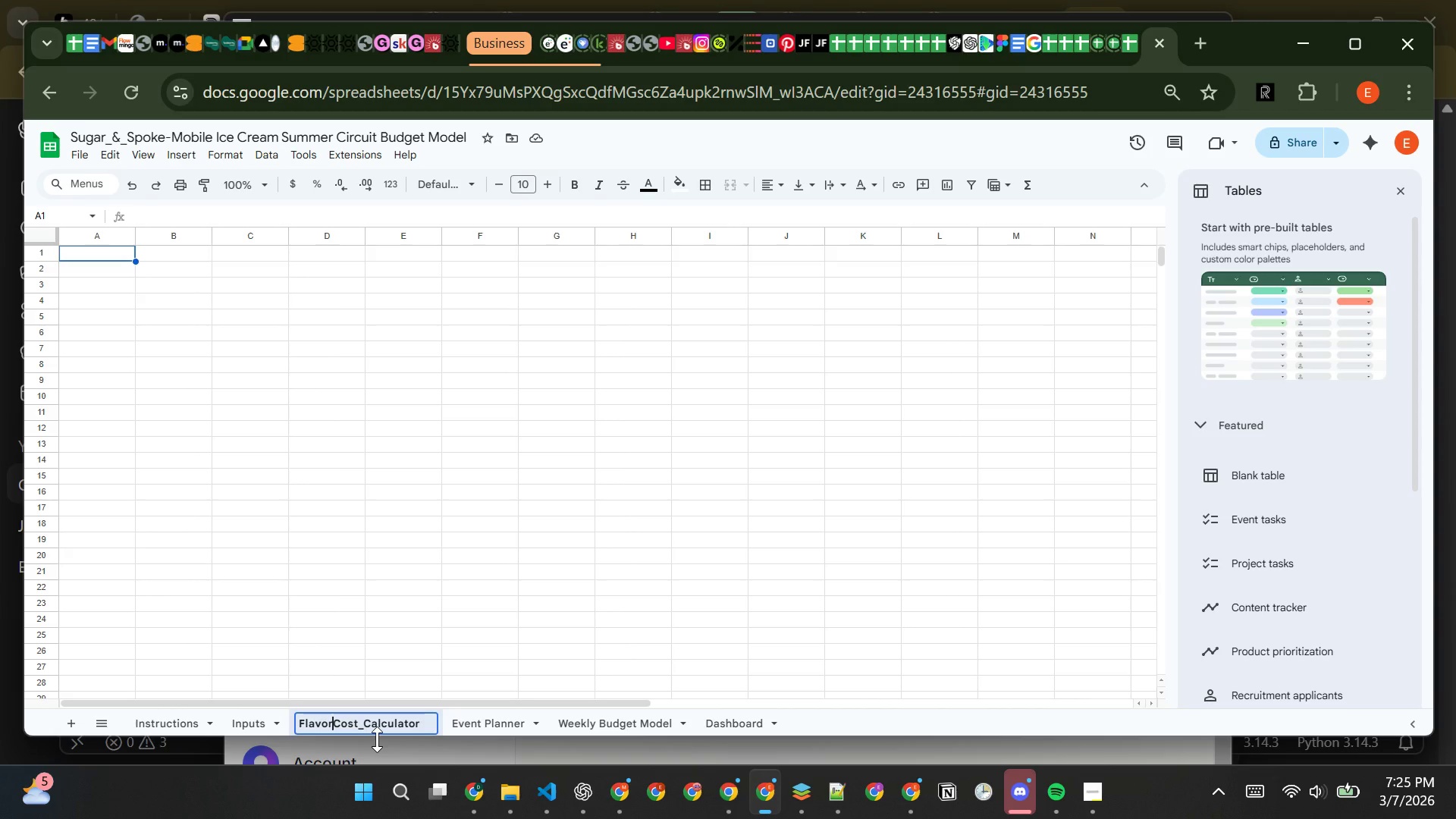 
key(Shift+Minus)
 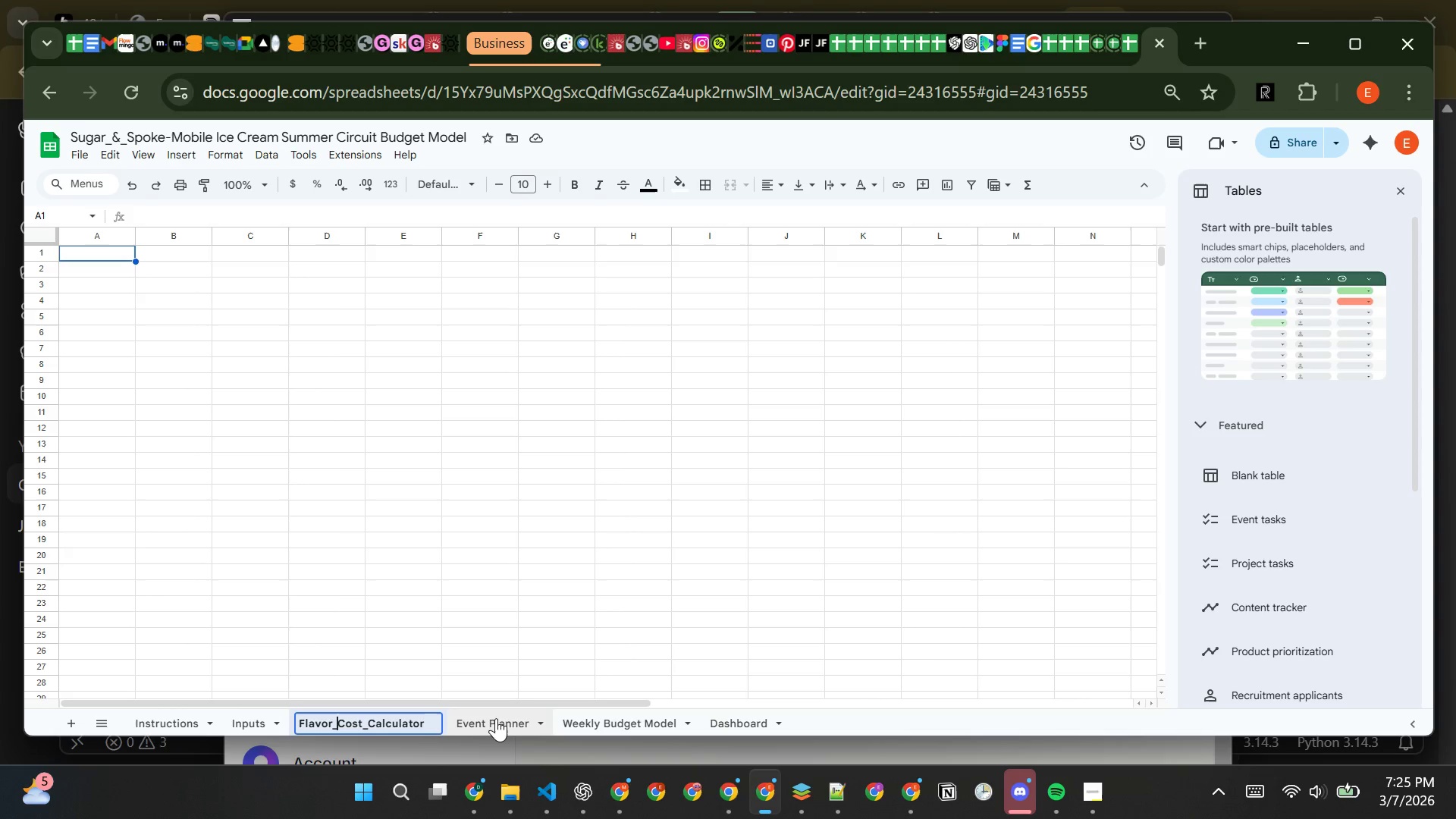 
right_click([497, 718])
 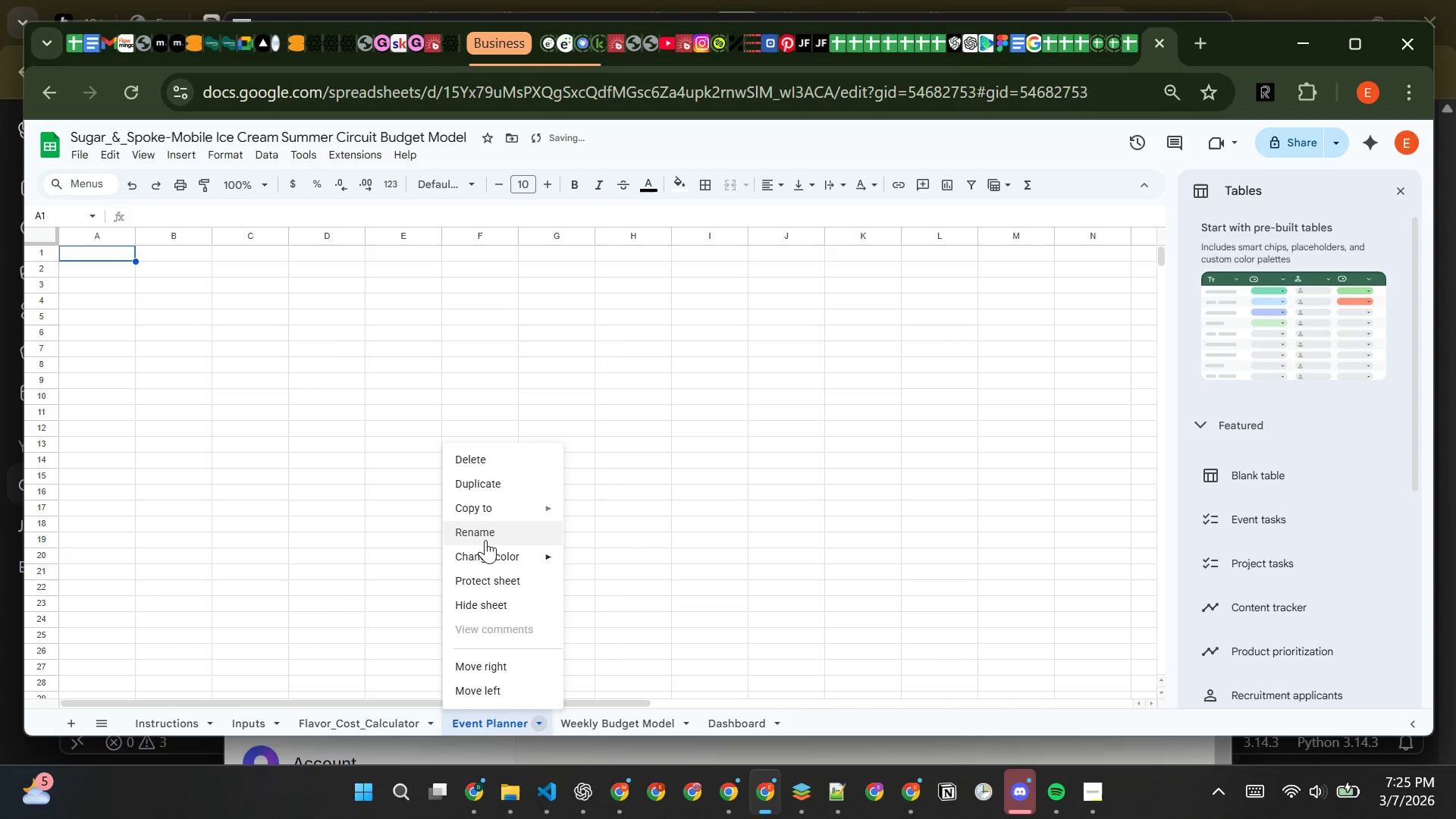 
left_click([486, 535])
 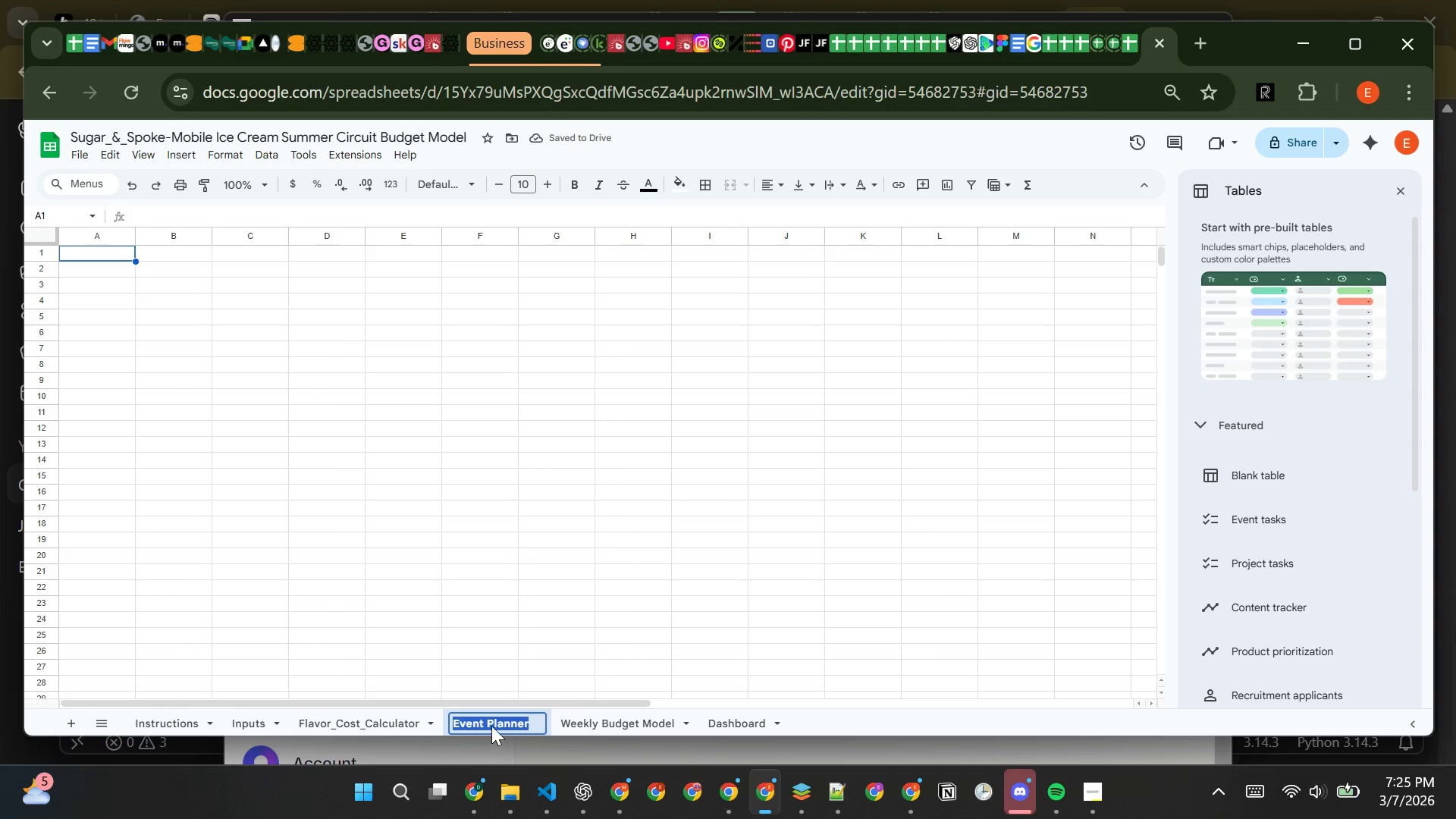 
left_click([488, 721])
 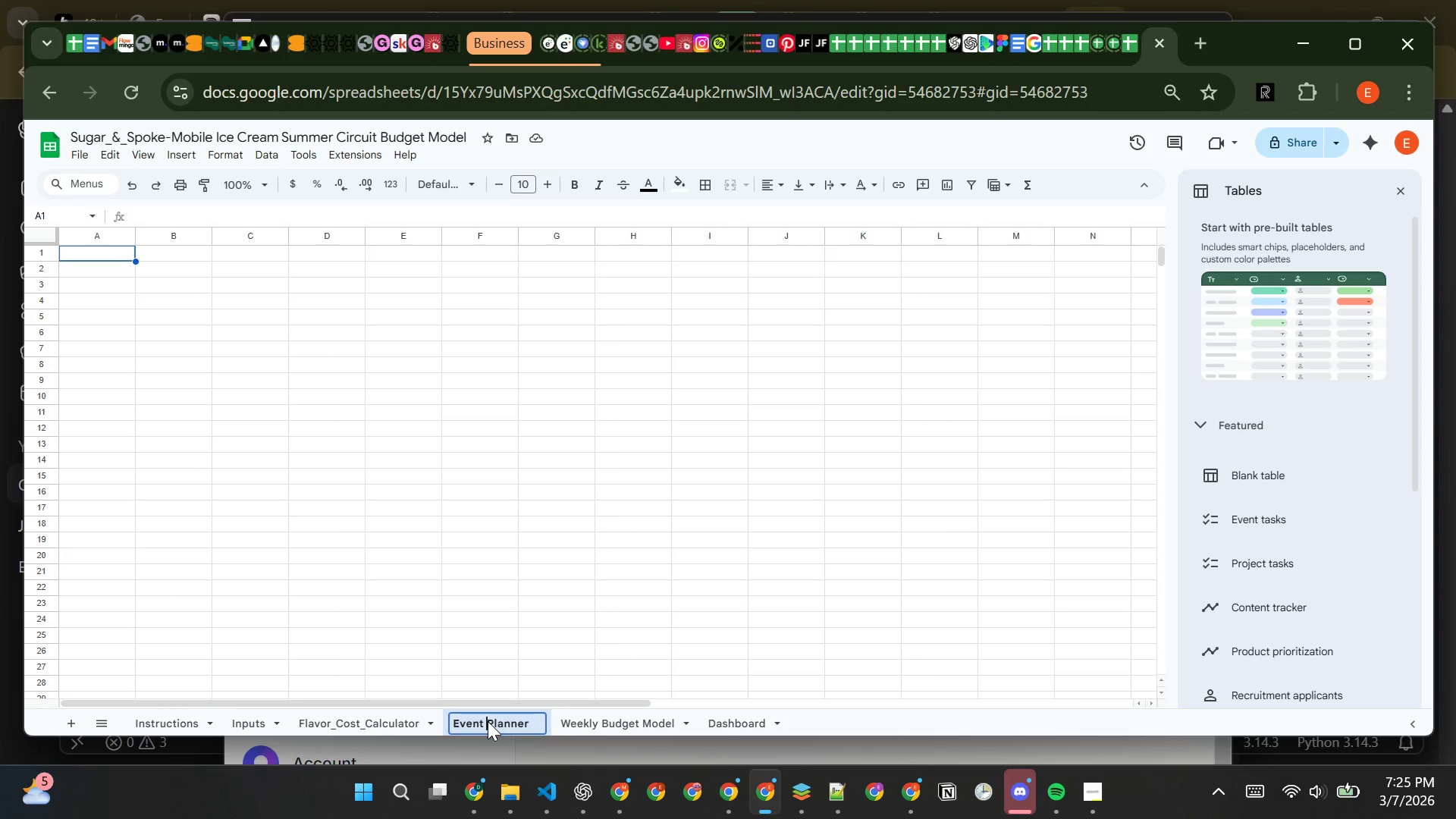 
key(Backspace)
 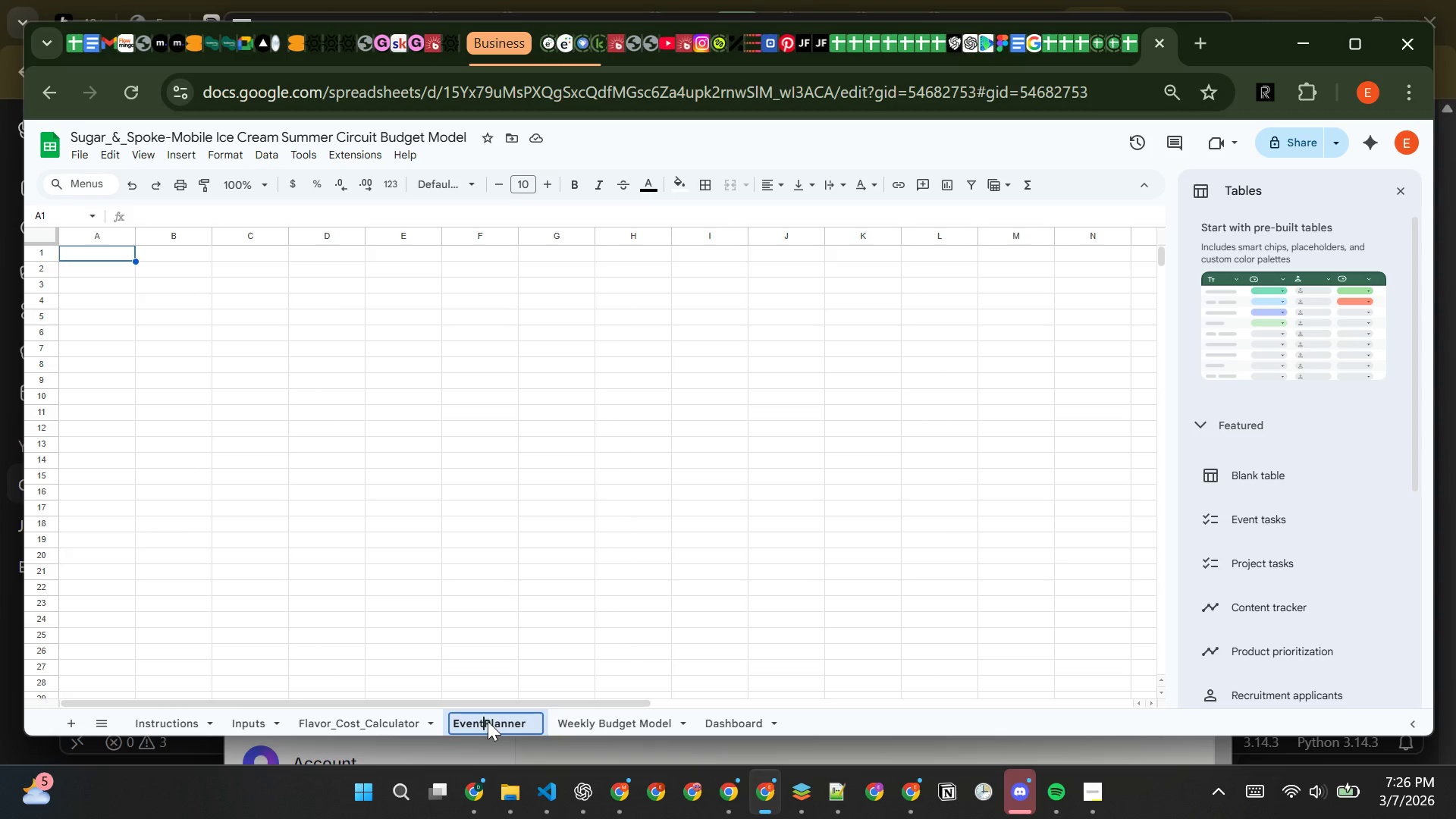 
hold_key(key=ShiftRight, duration=1.05)
 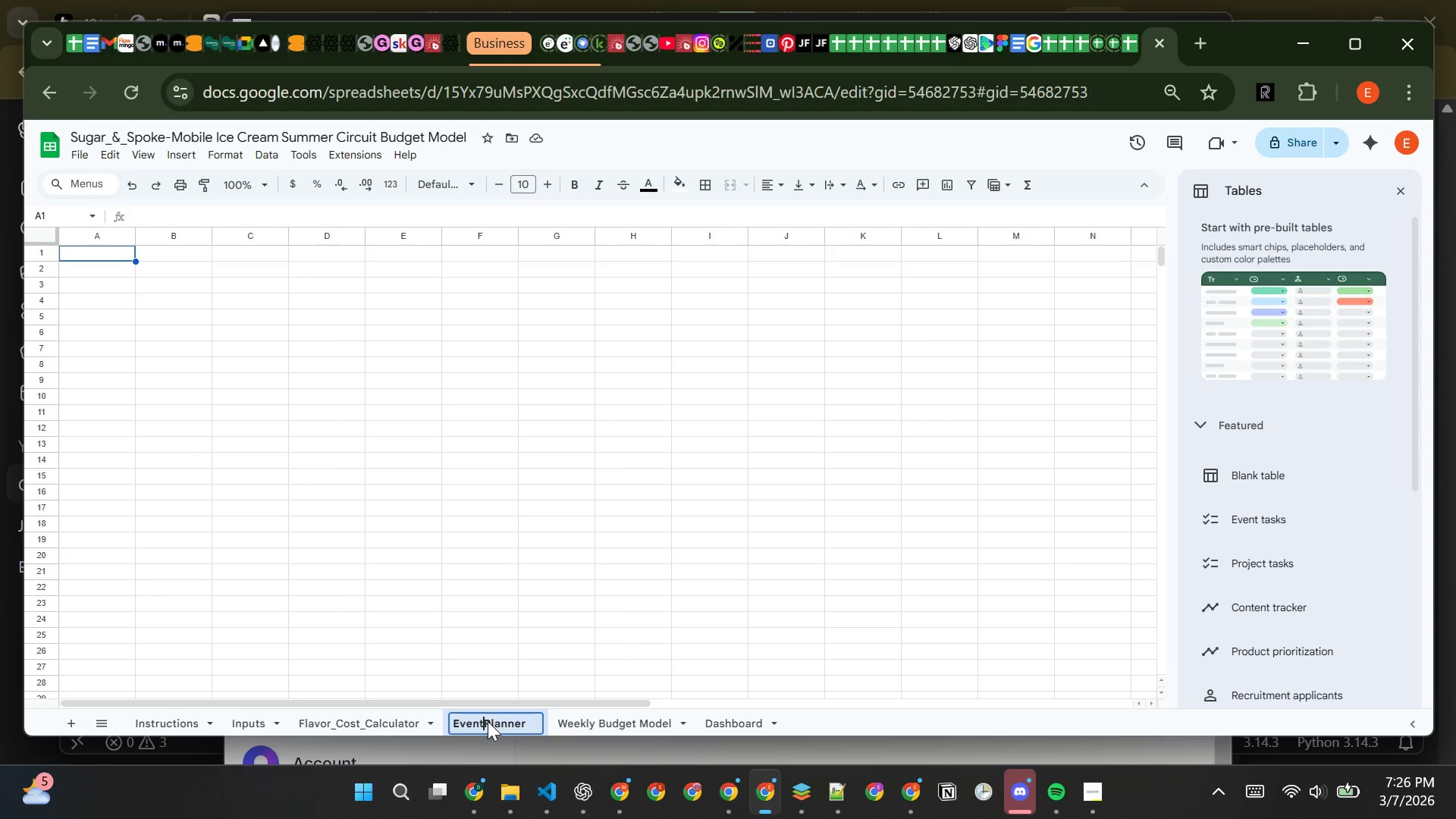 
key(Shift+Minus)
 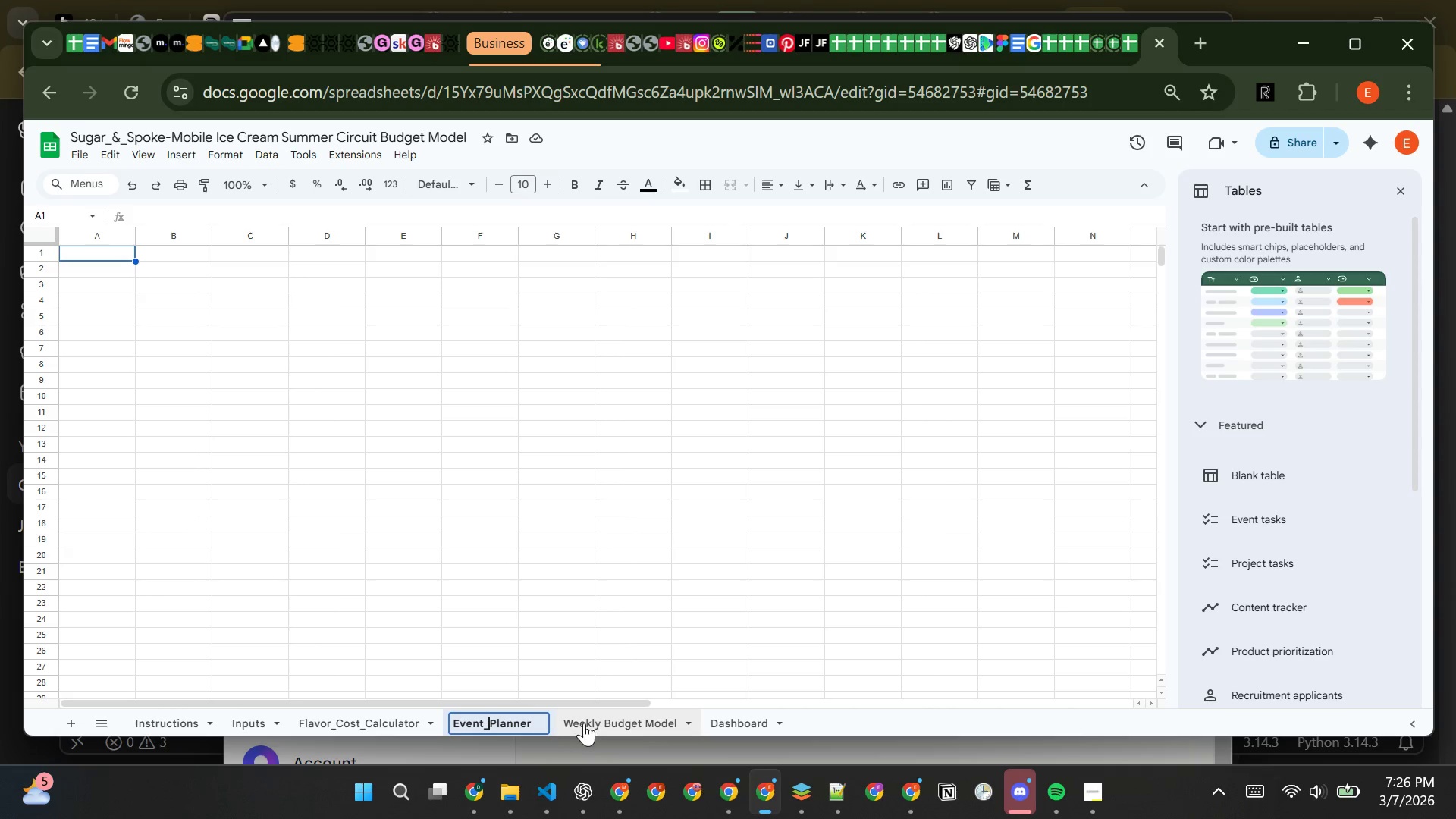 
right_click([589, 723])
 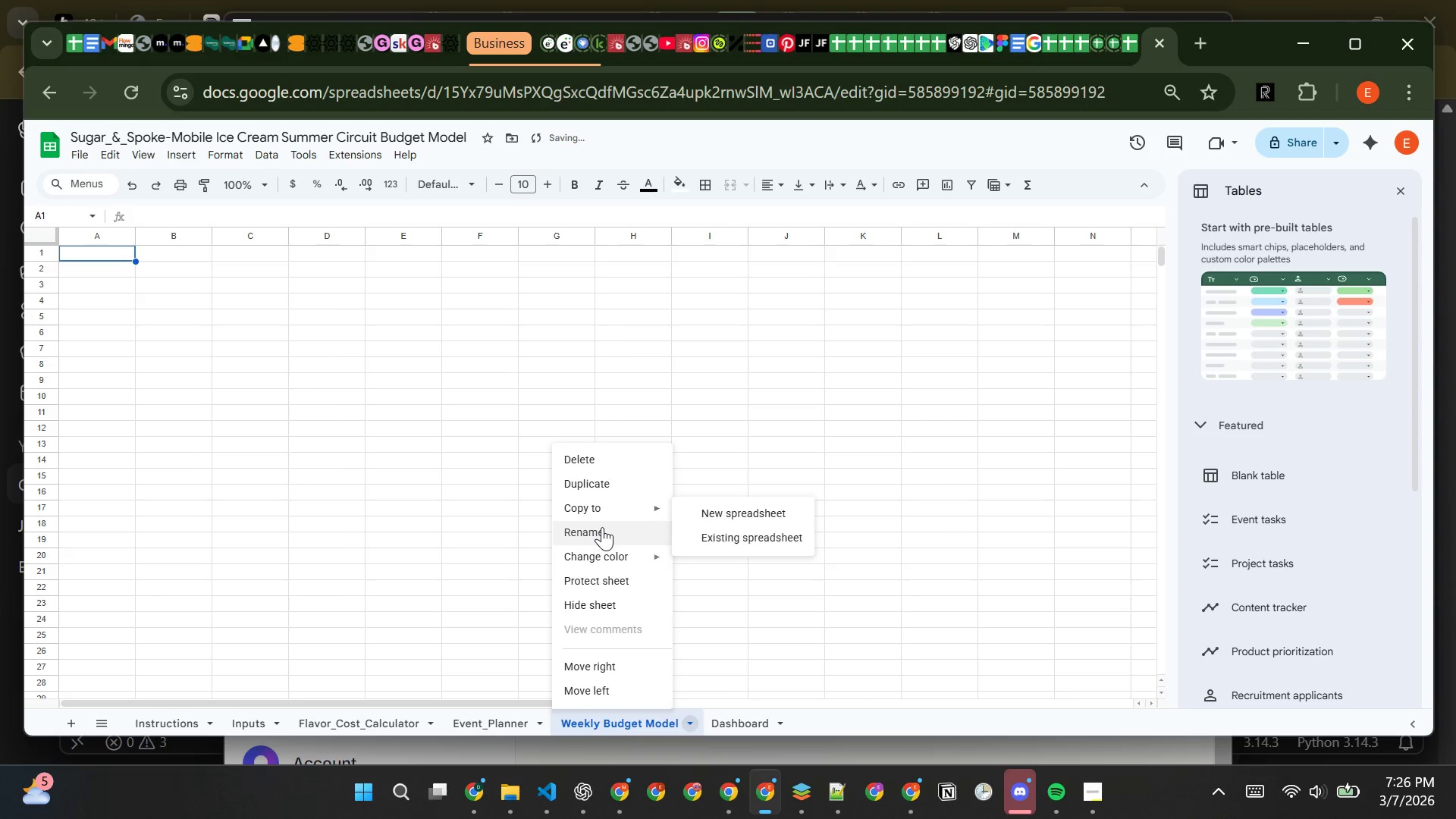 
left_click([602, 527])
 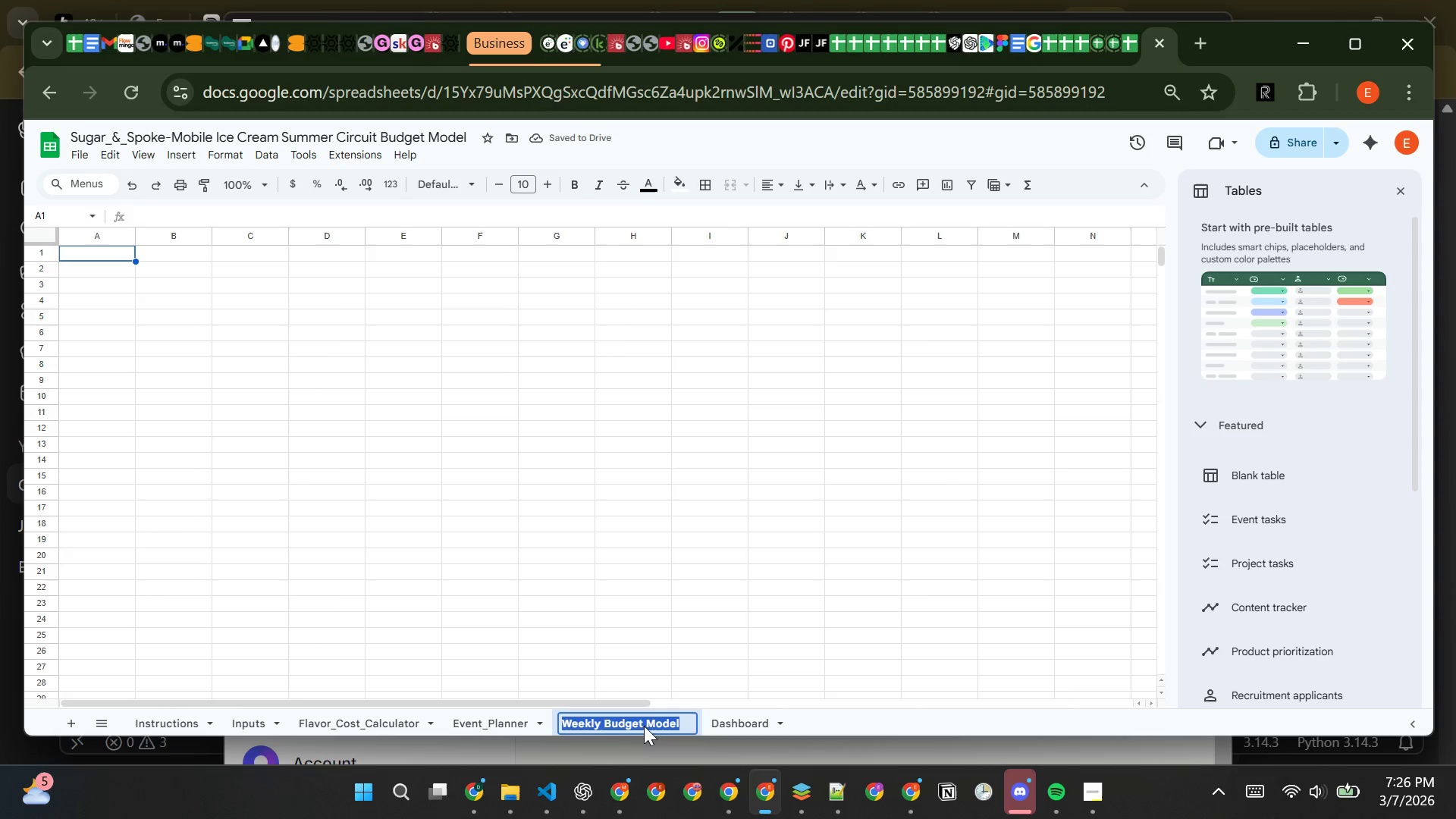 
left_click([648, 720])
 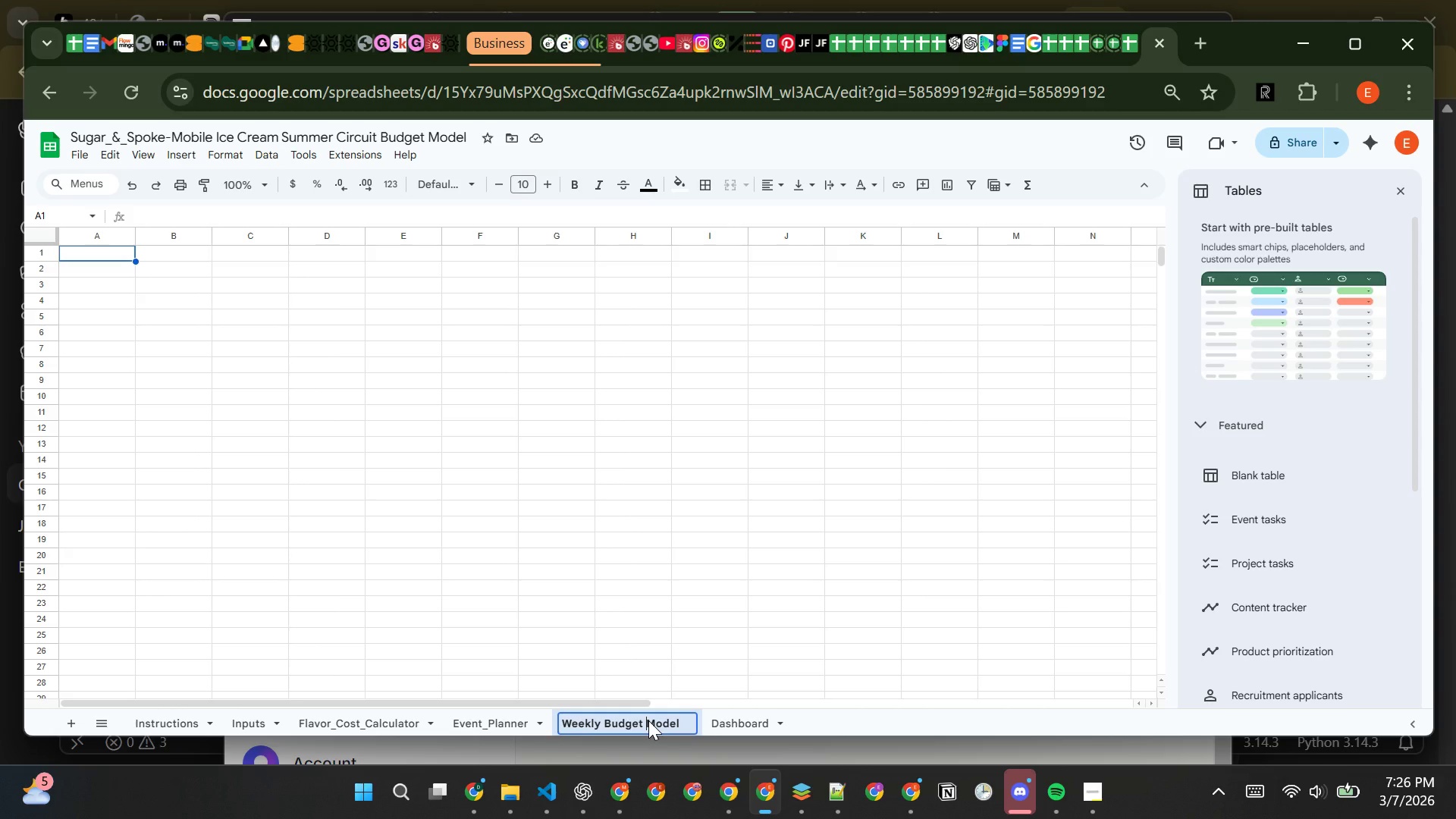 
key(Backspace)
 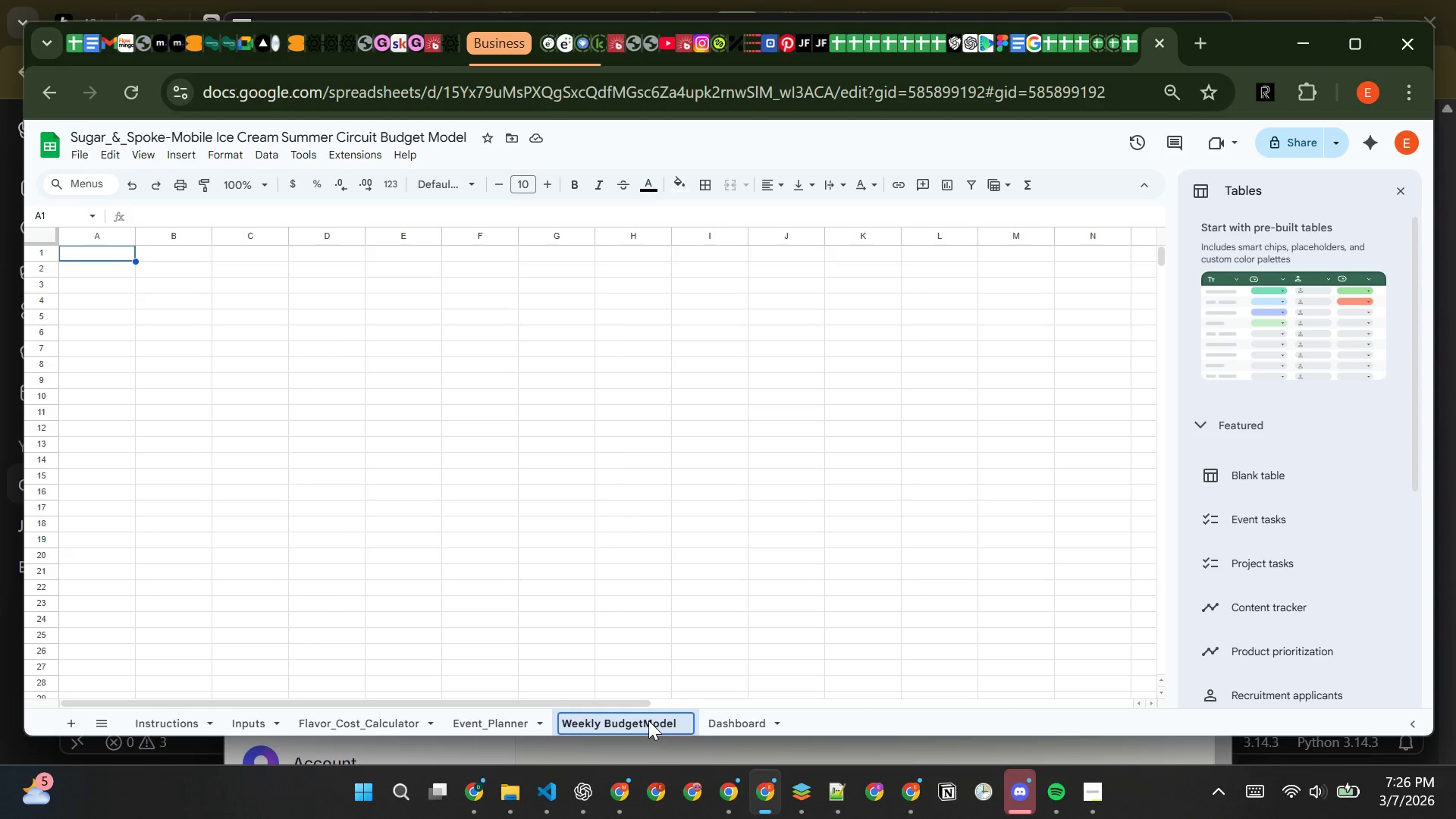 
key(Shift+Minus)
 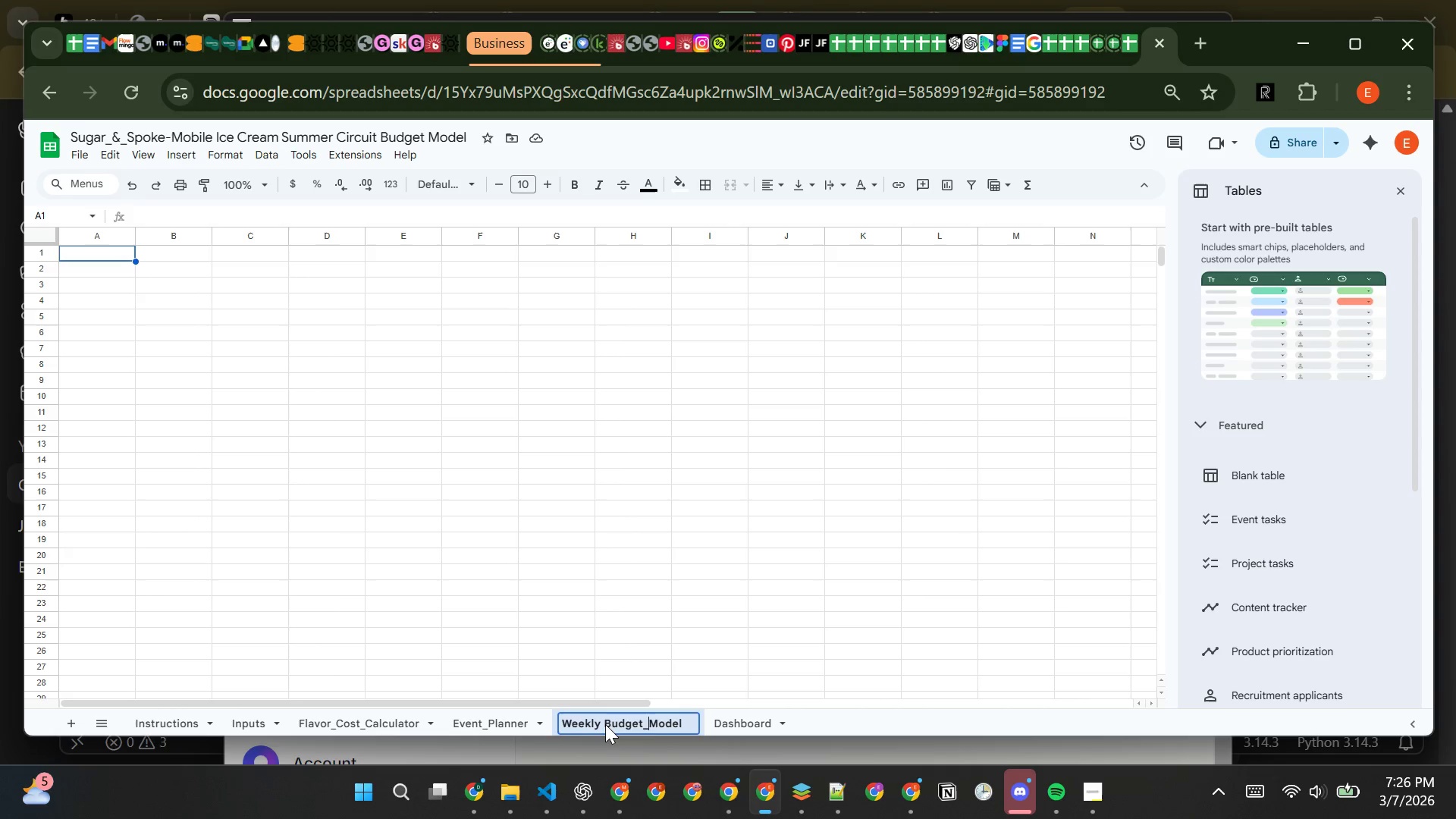 
left_click([601, 721])
 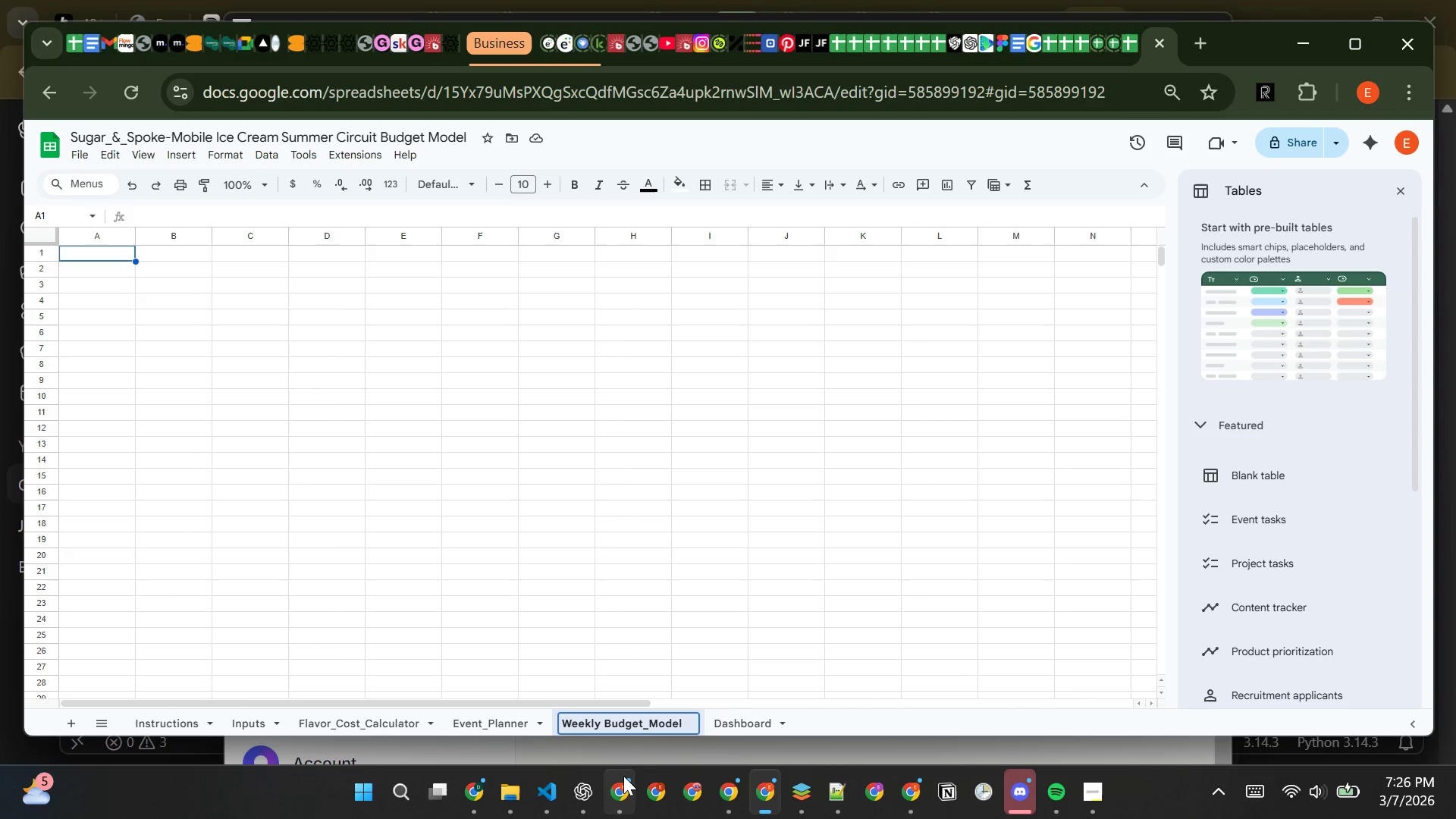 
key(ArrowRight)
 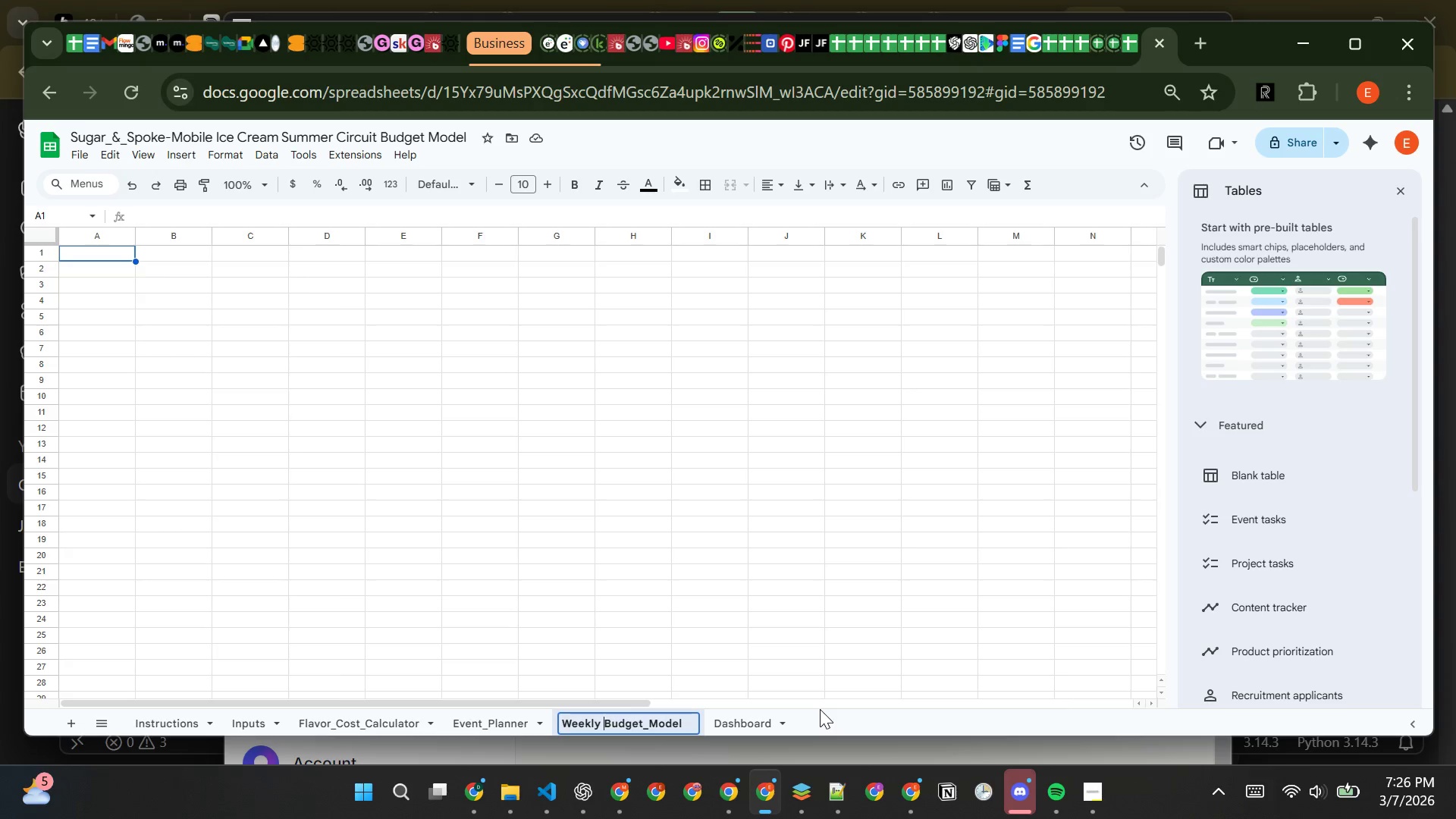 
key(Backspace)
 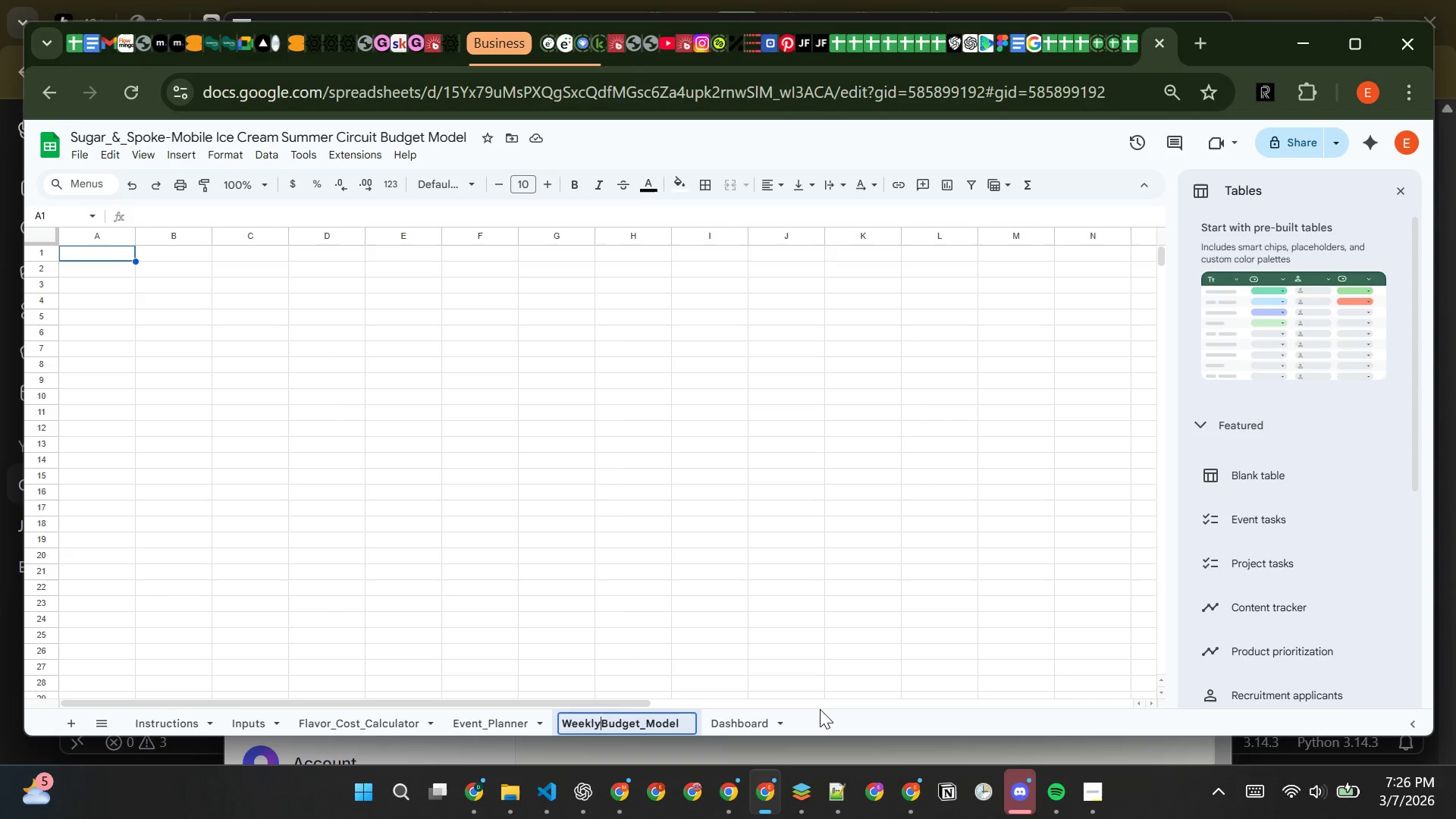 
key(Shift+Minus)
 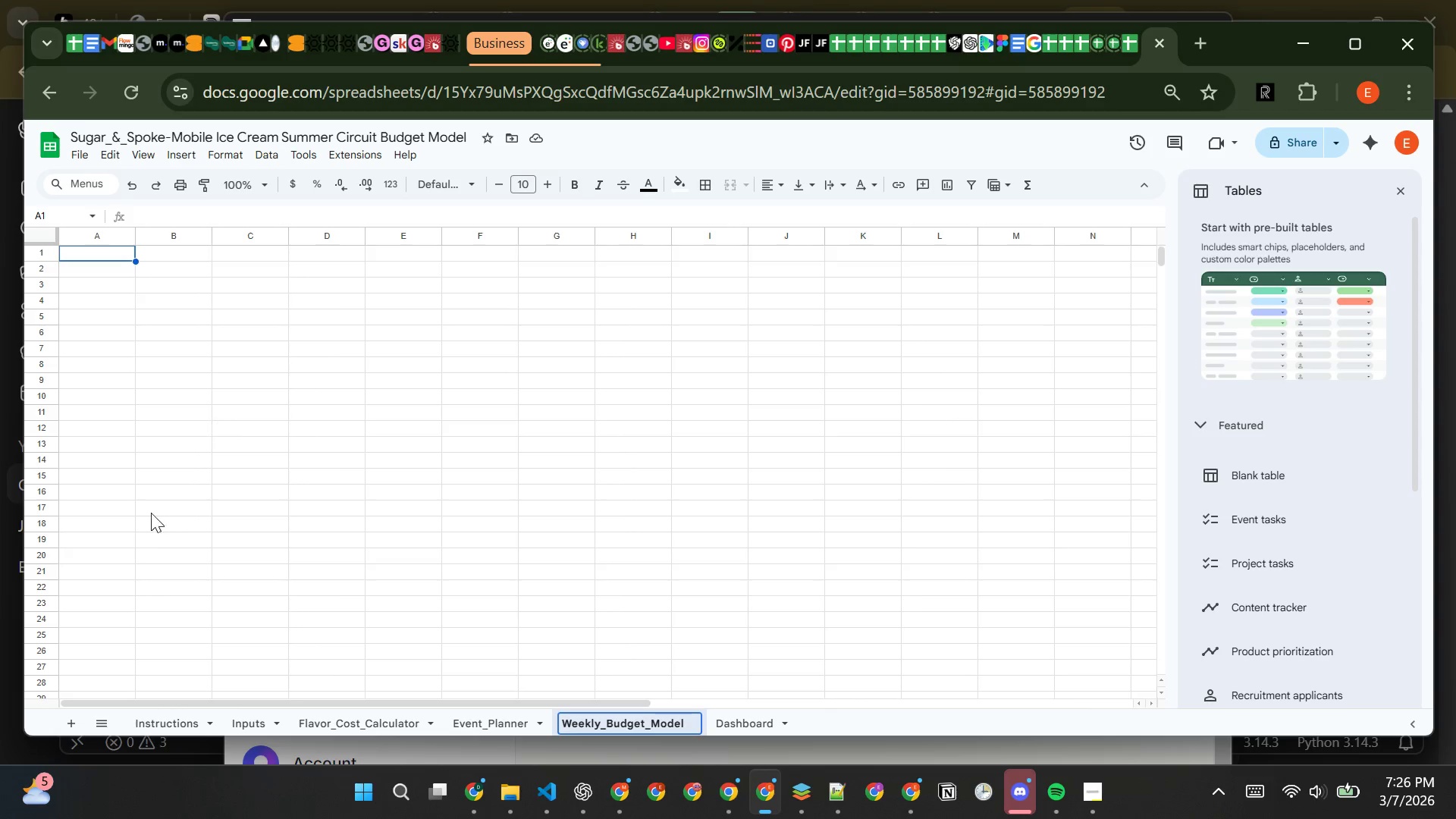 
wait(5.31)
 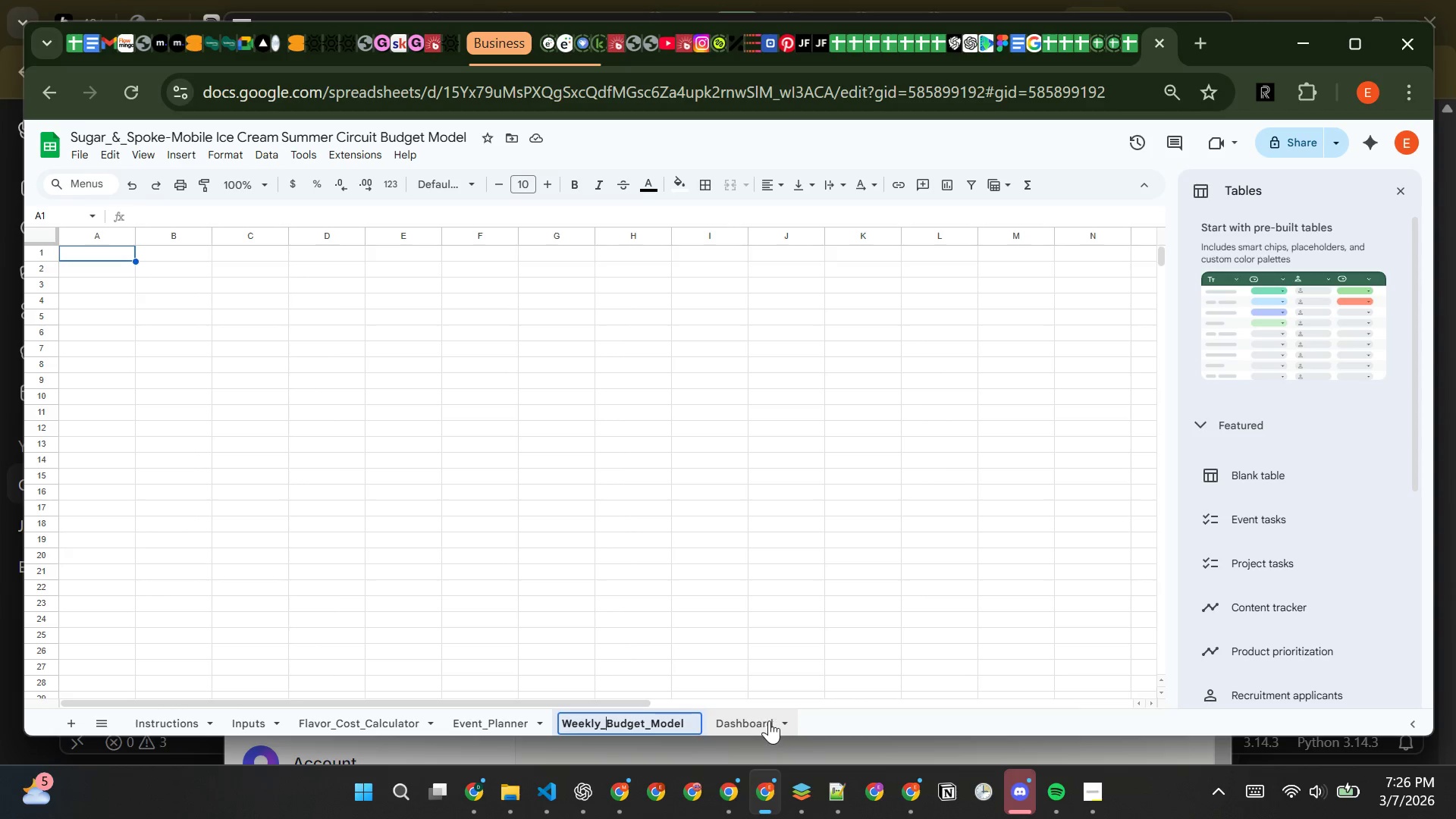 
left_click([153, 729])
 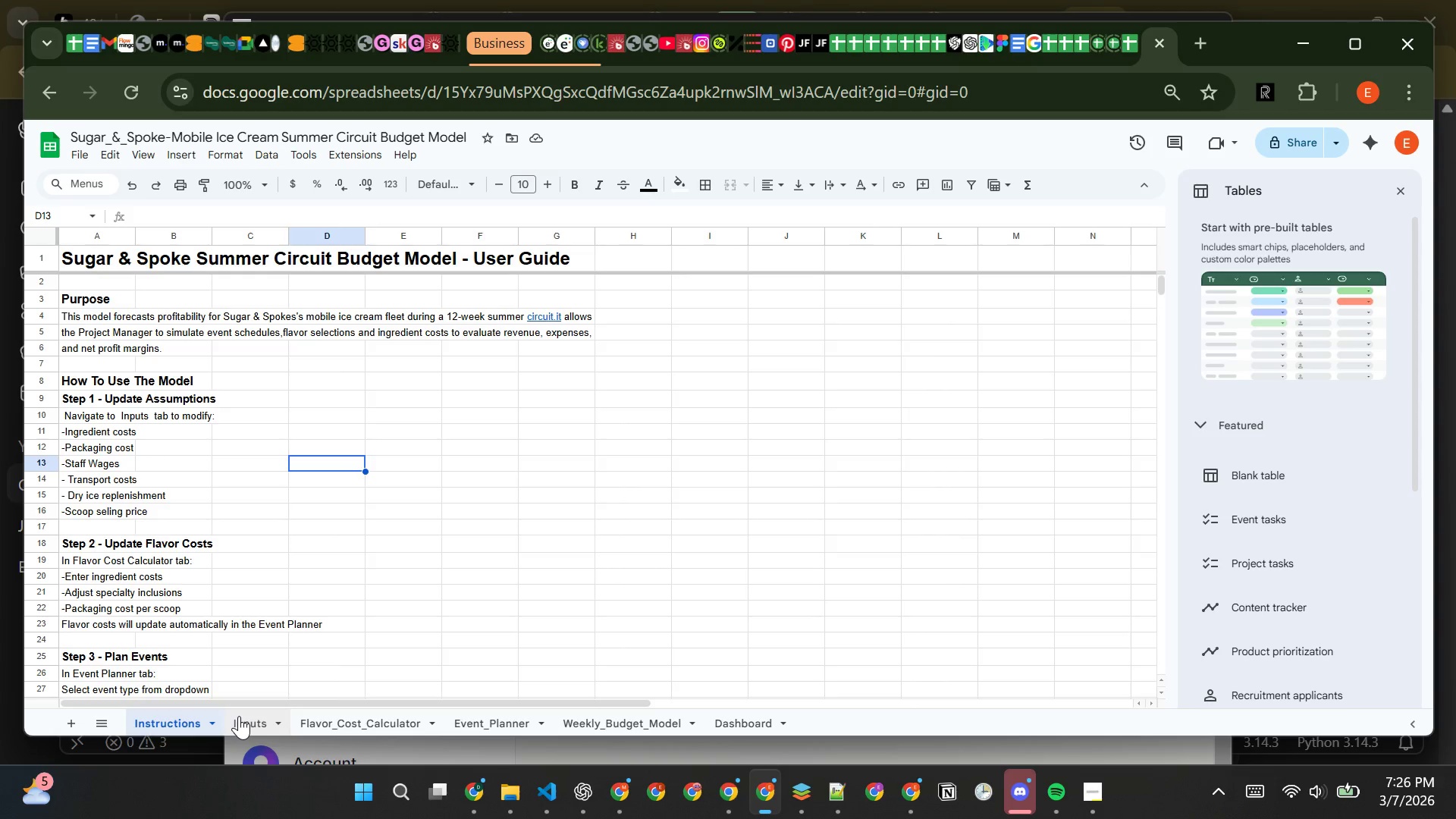 
wait(7.88)
 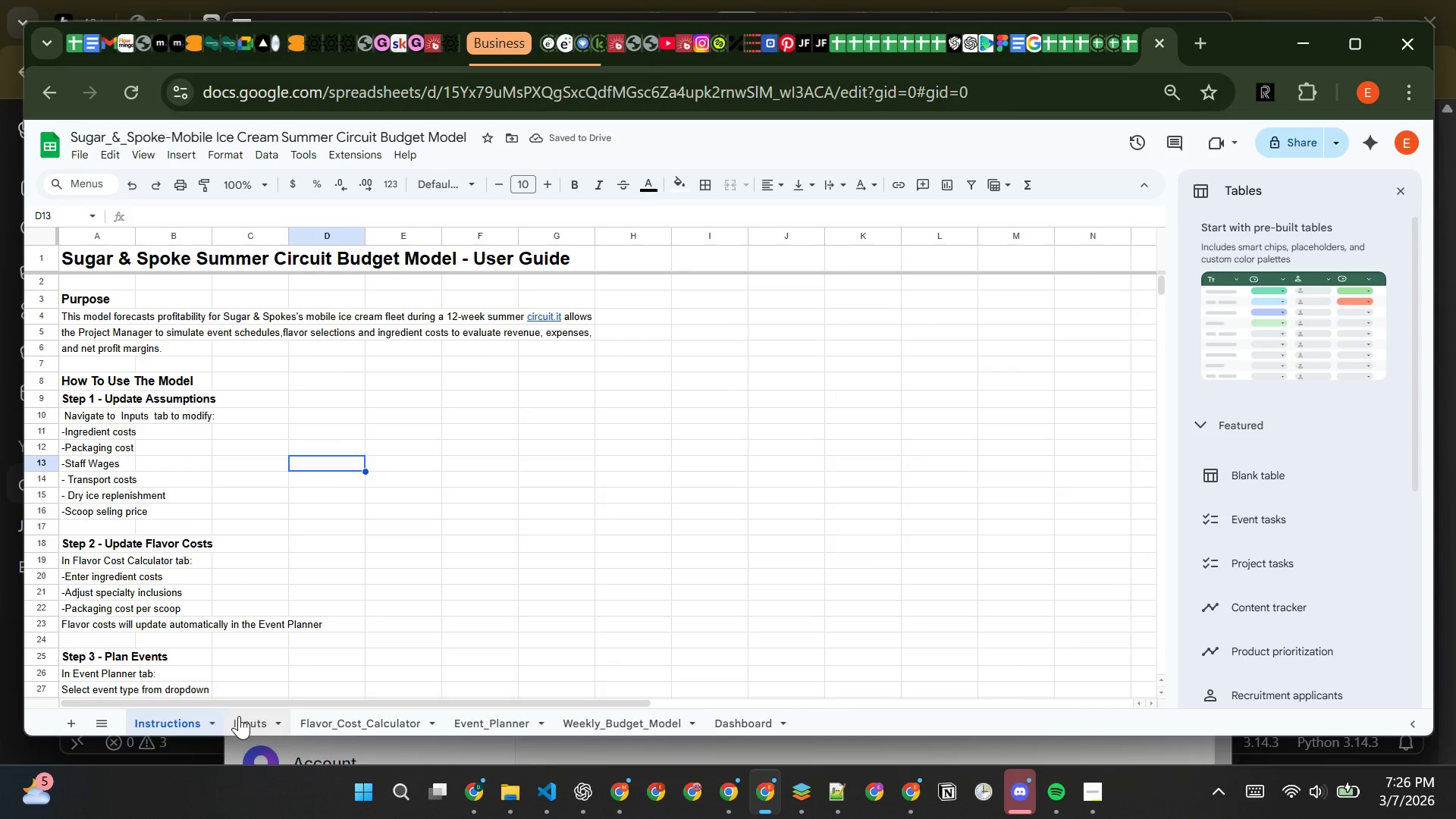 
left_click([239, 716])
 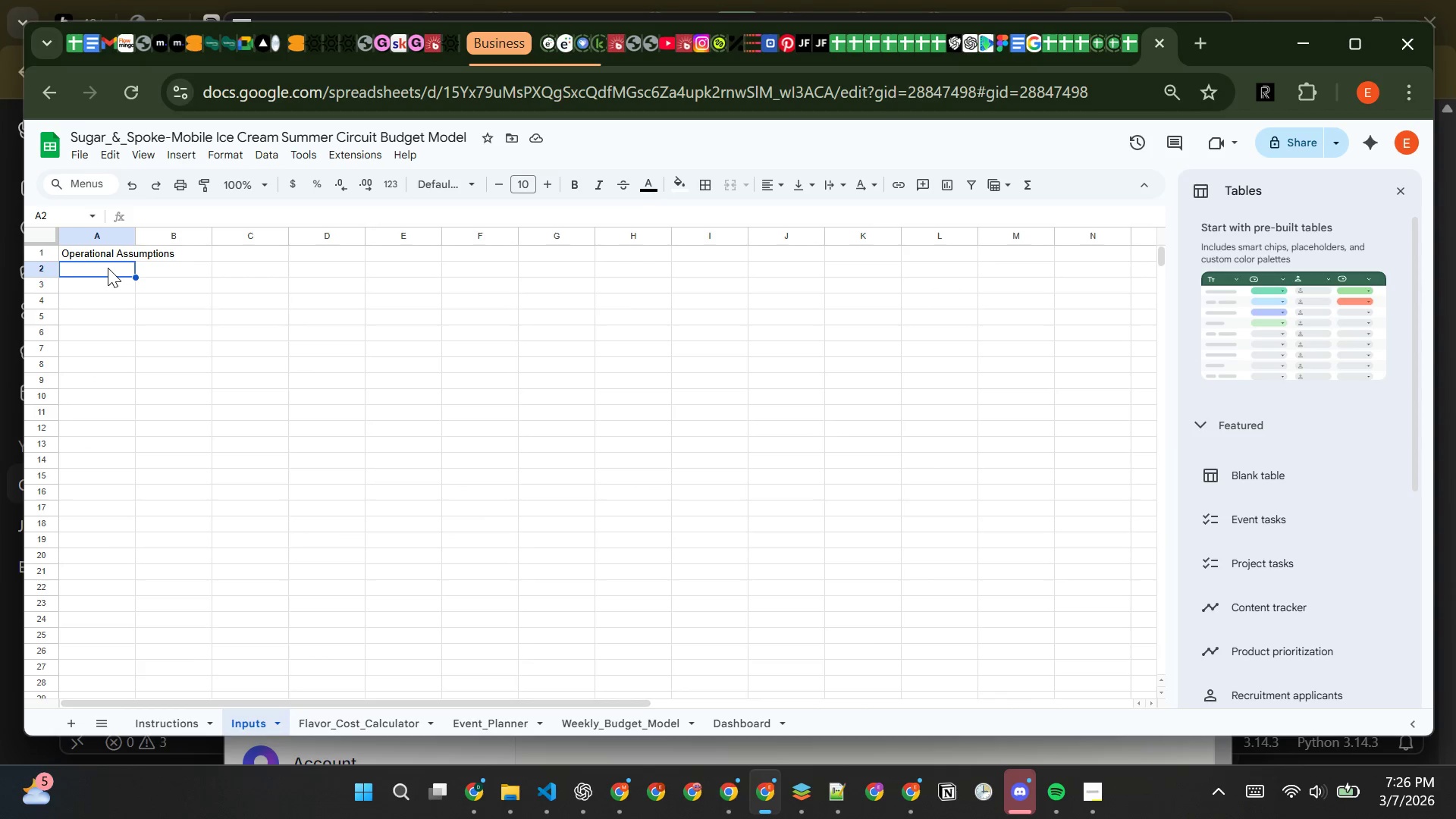 
type(Variable)
key(Tab)
type(Value)
key(Tab)
type(Notes)
 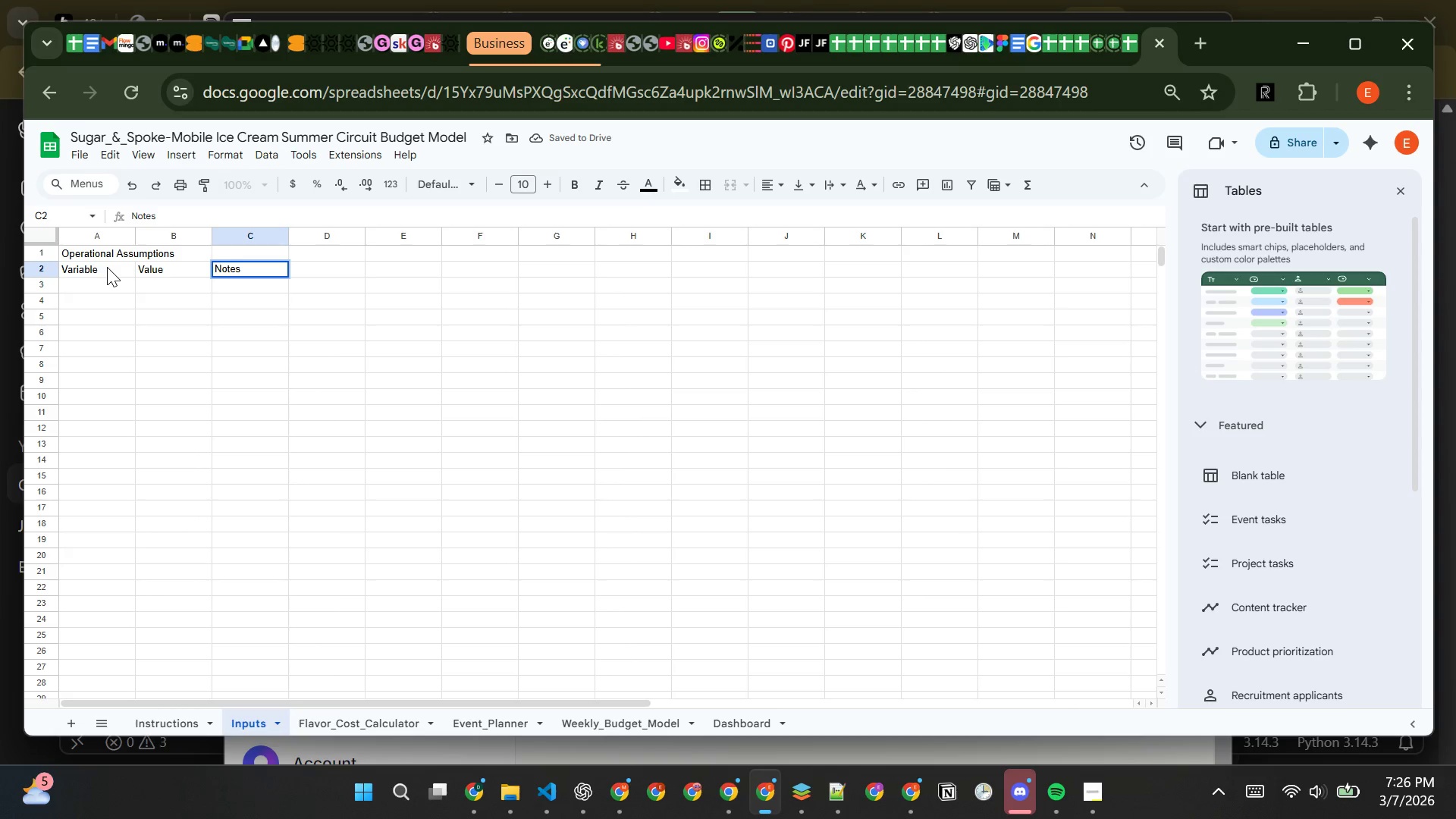 
key(Enter)
 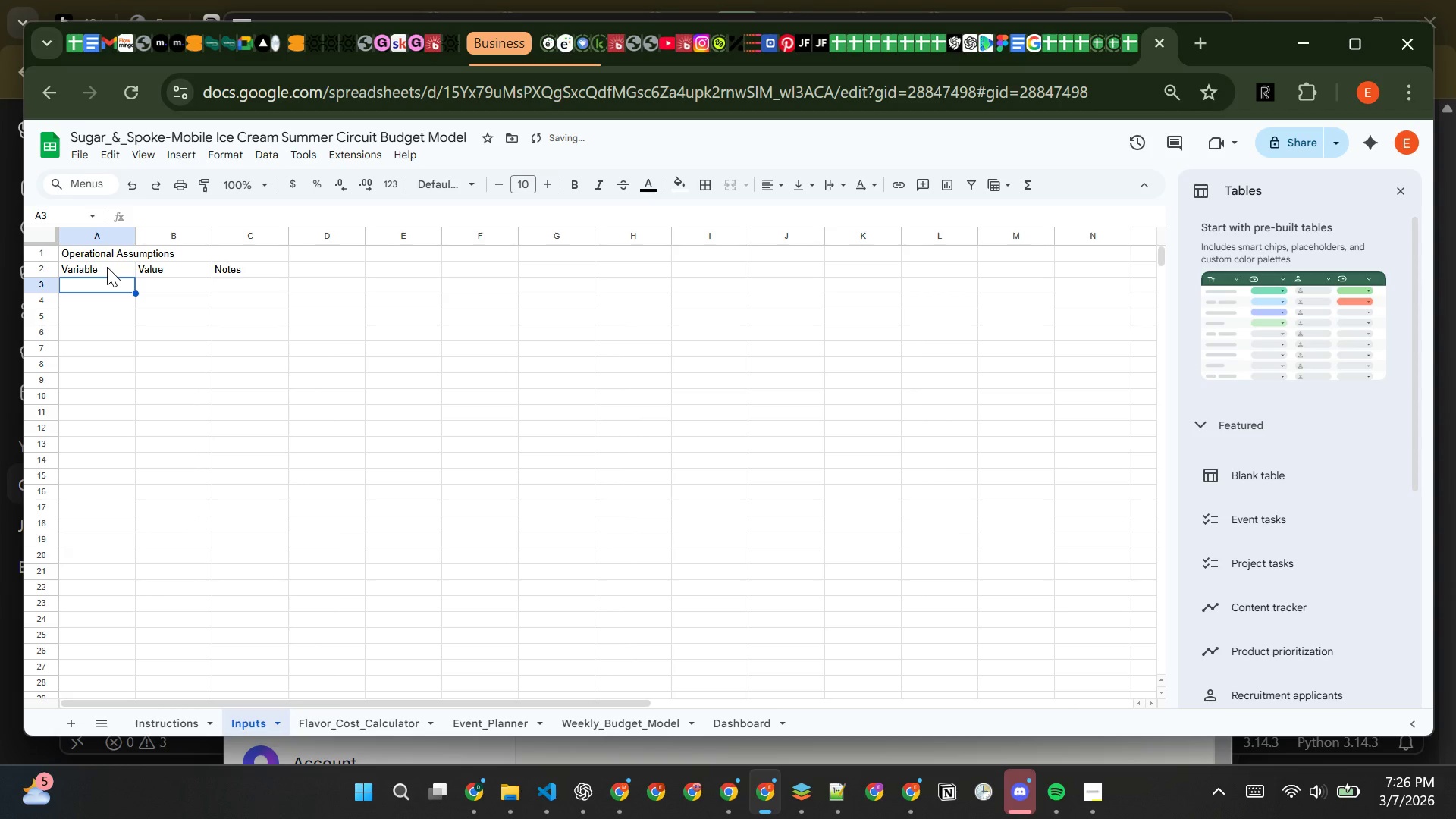 
type(Scoop Selling Price)
 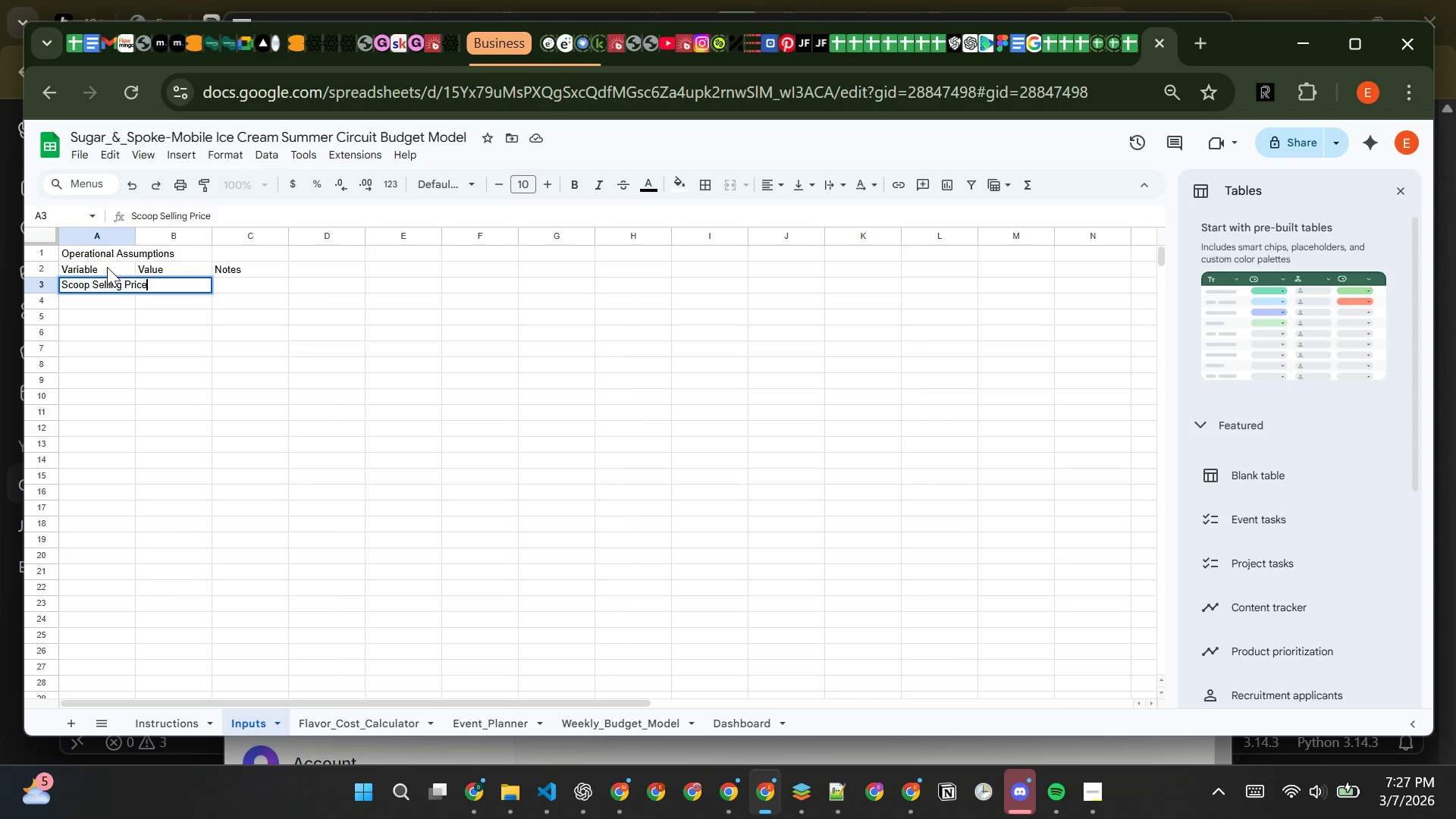 
key(Tab)
type(6)
key(Tab)
type(Park events)
 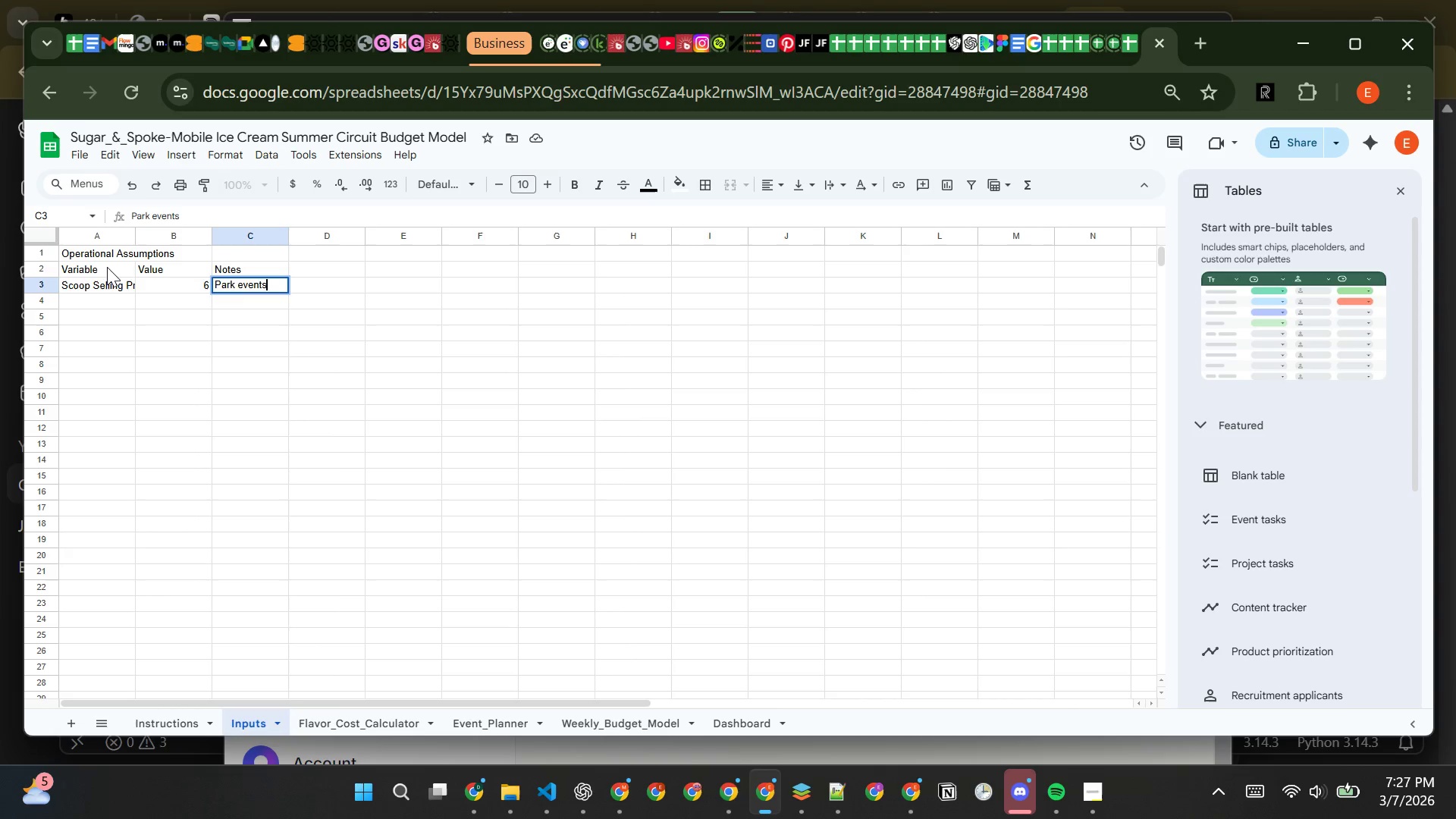 
hold_key(key=Enter, duration=28.55)
 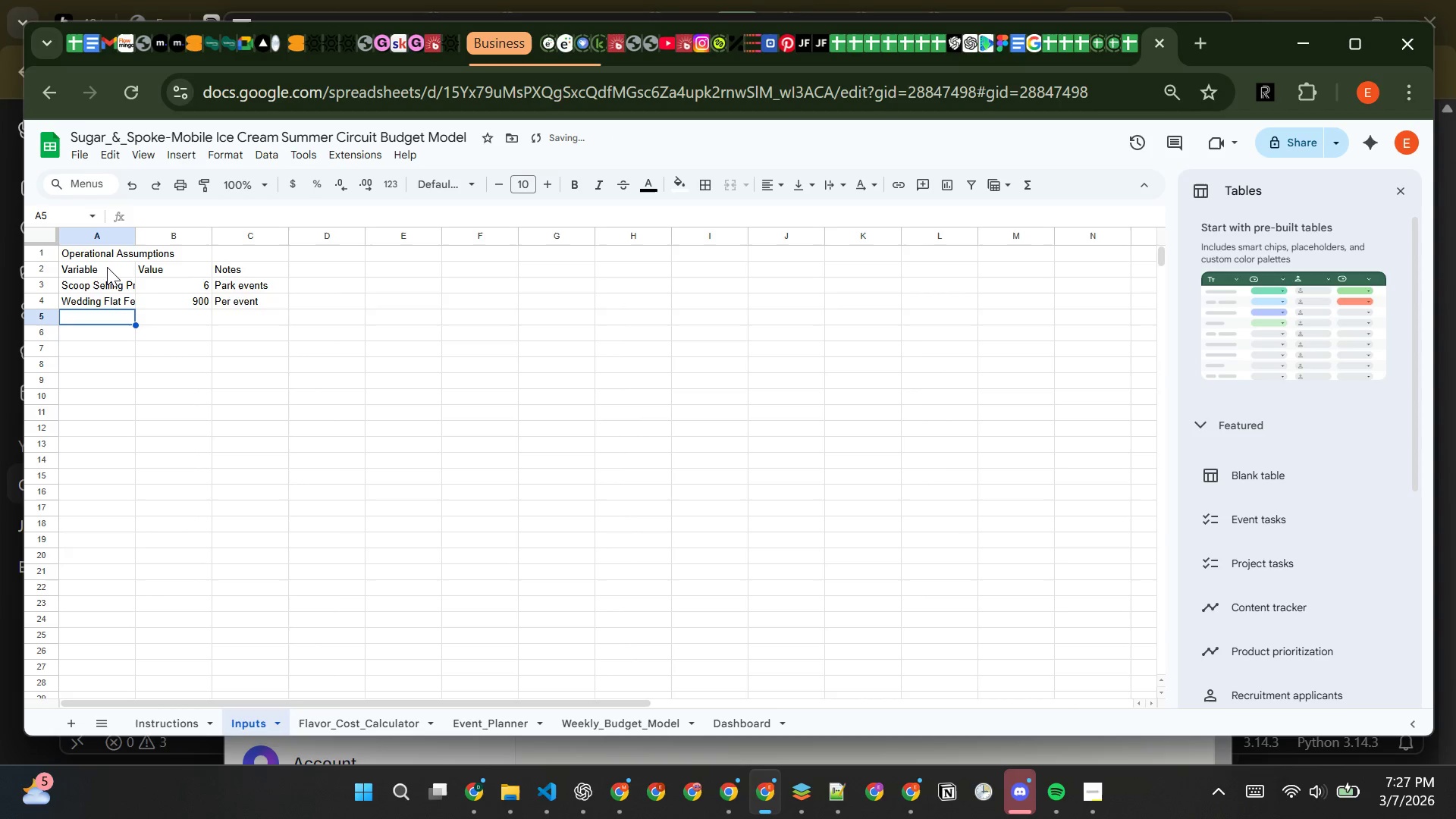 
type(Wedding Flat FEE)
key(Backspace)
key(Backspace)
type(ee)
key(Tab)
type(900)
 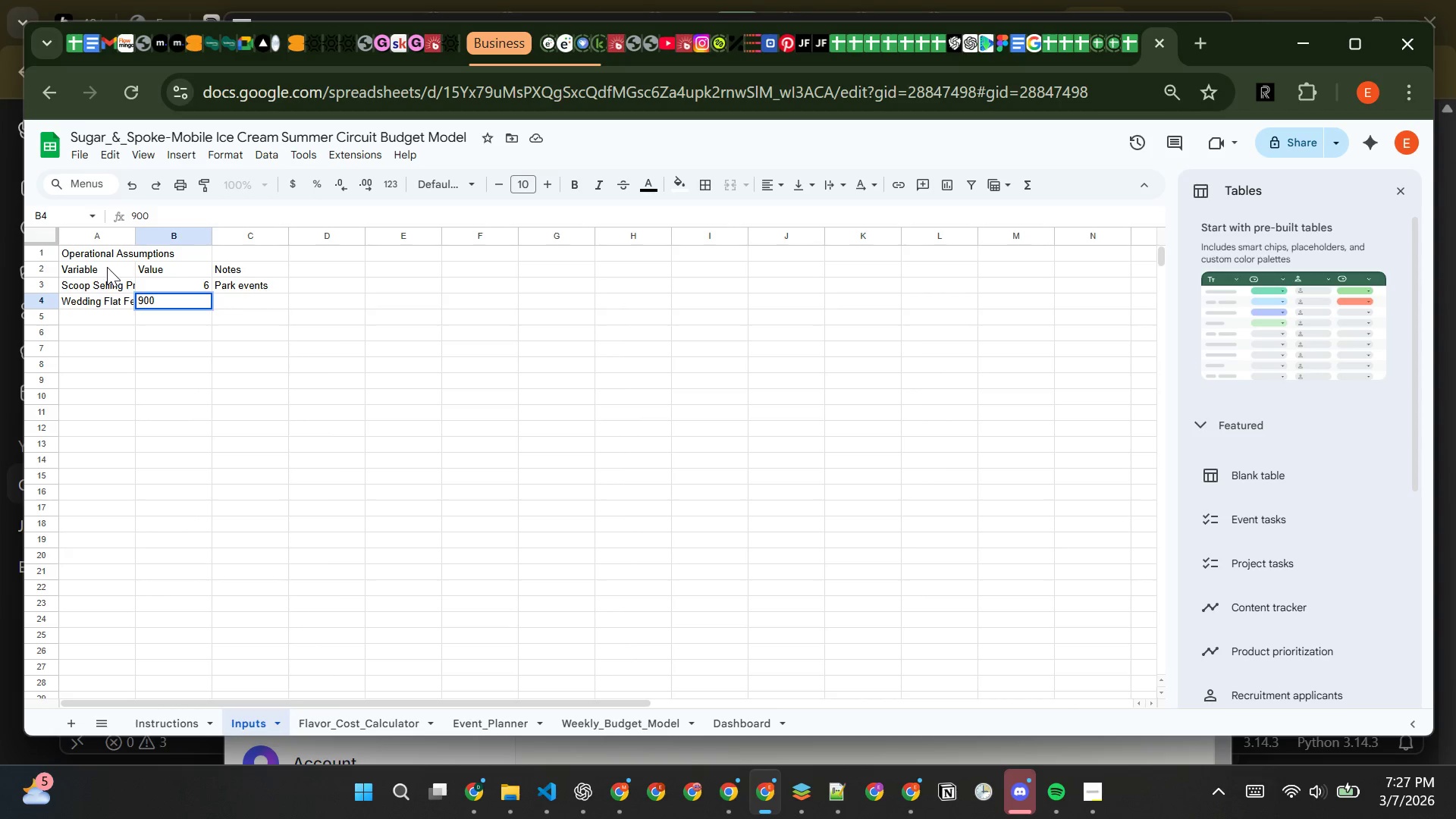 
key(Tab)
type(Per event)
 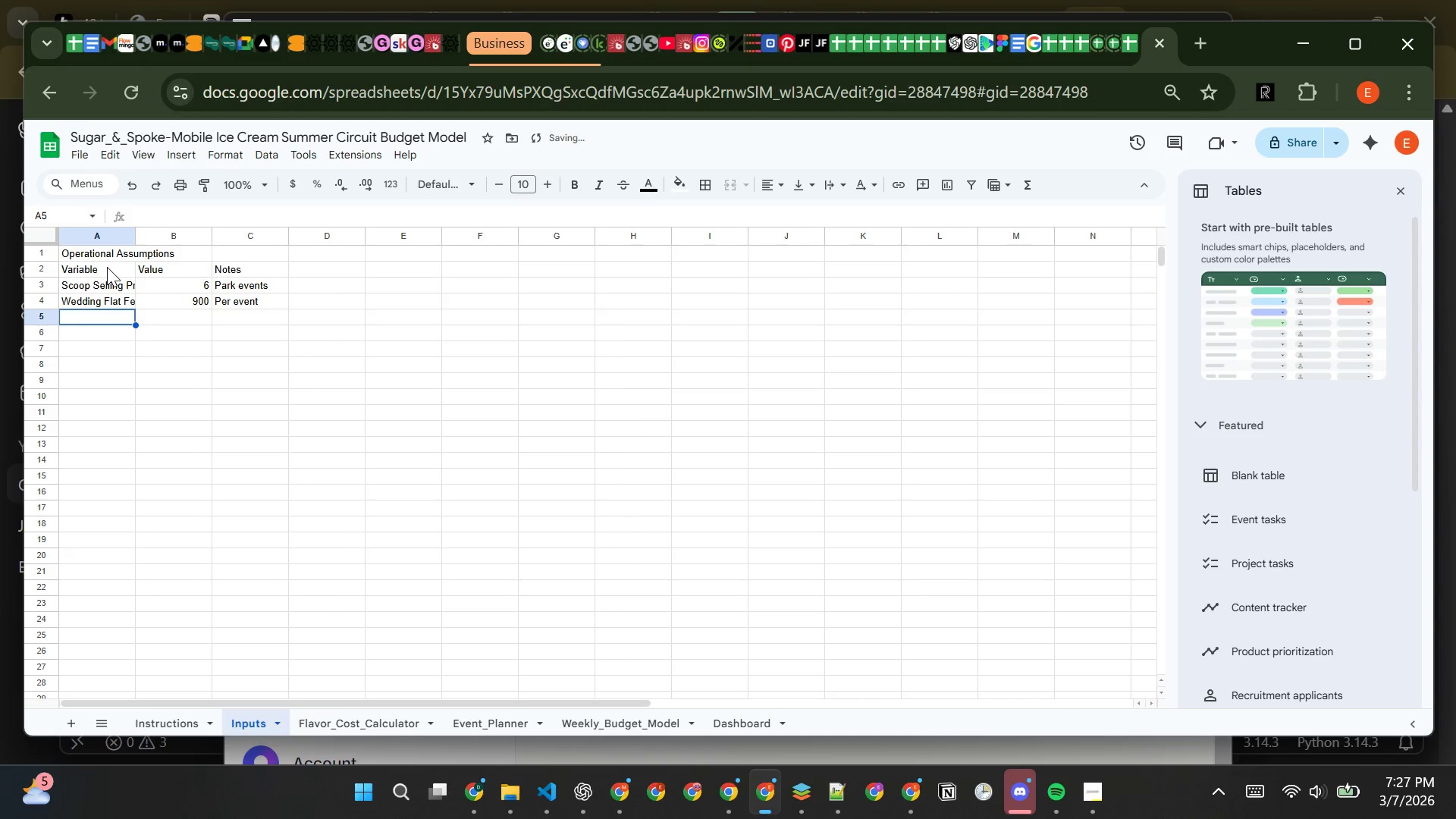 
type(Scoops Incluced )
key(Backspace)
key(Backspace)
key(Backspace)
key(Backspace)
type(ded Wedding)
key(Tab)
type(120)
 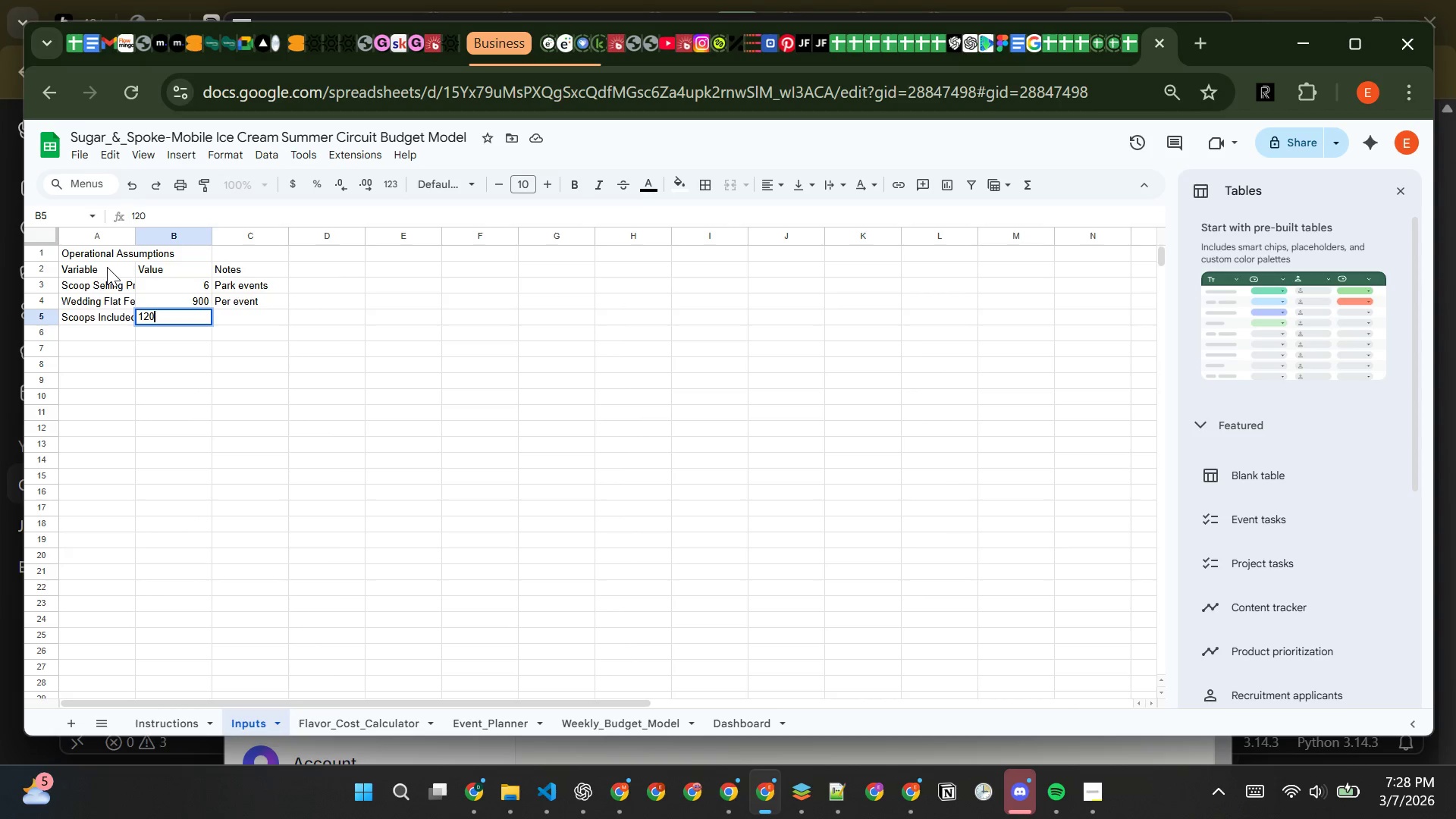 
key(Enter)
 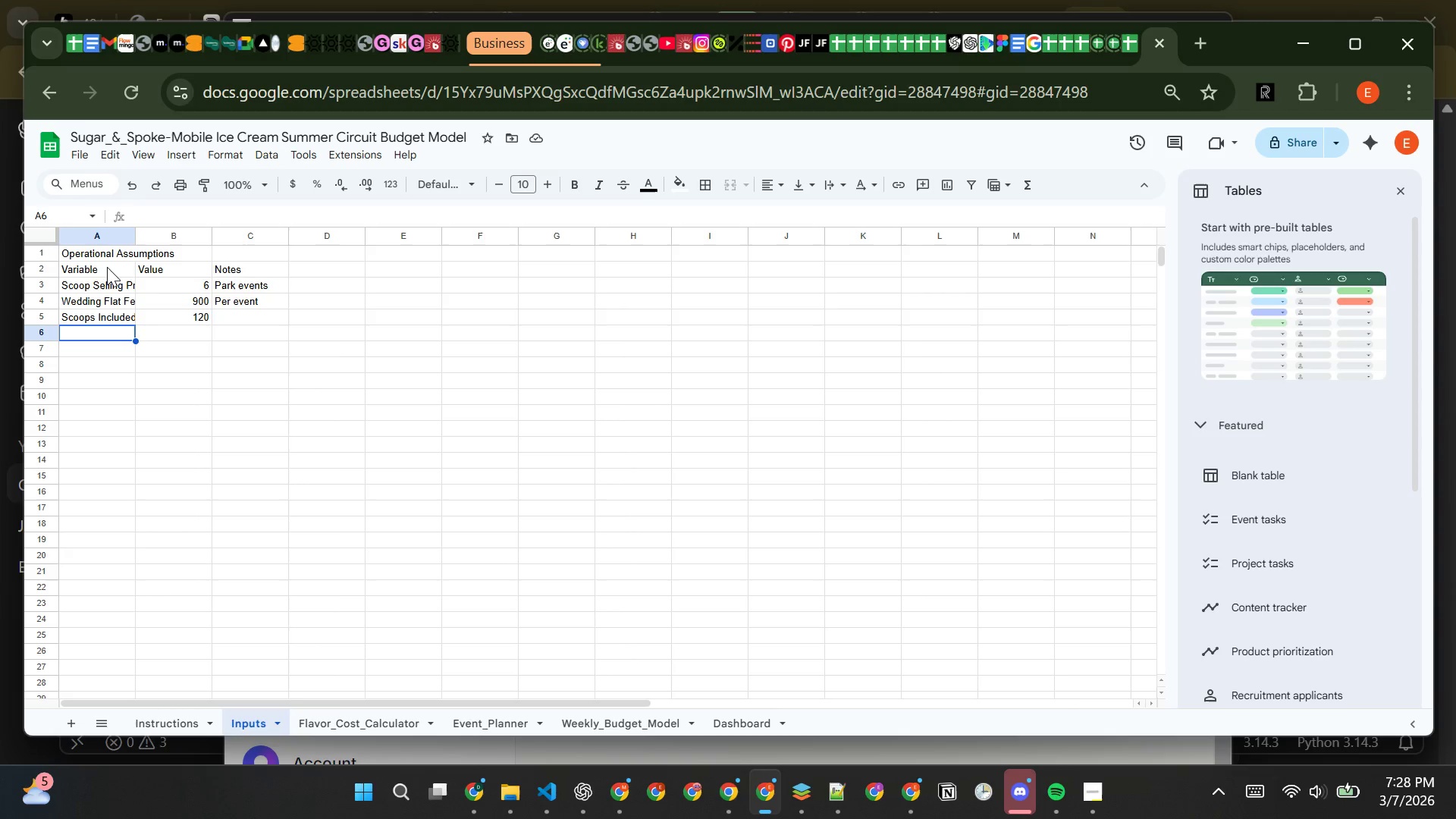 
wait(25.06)
 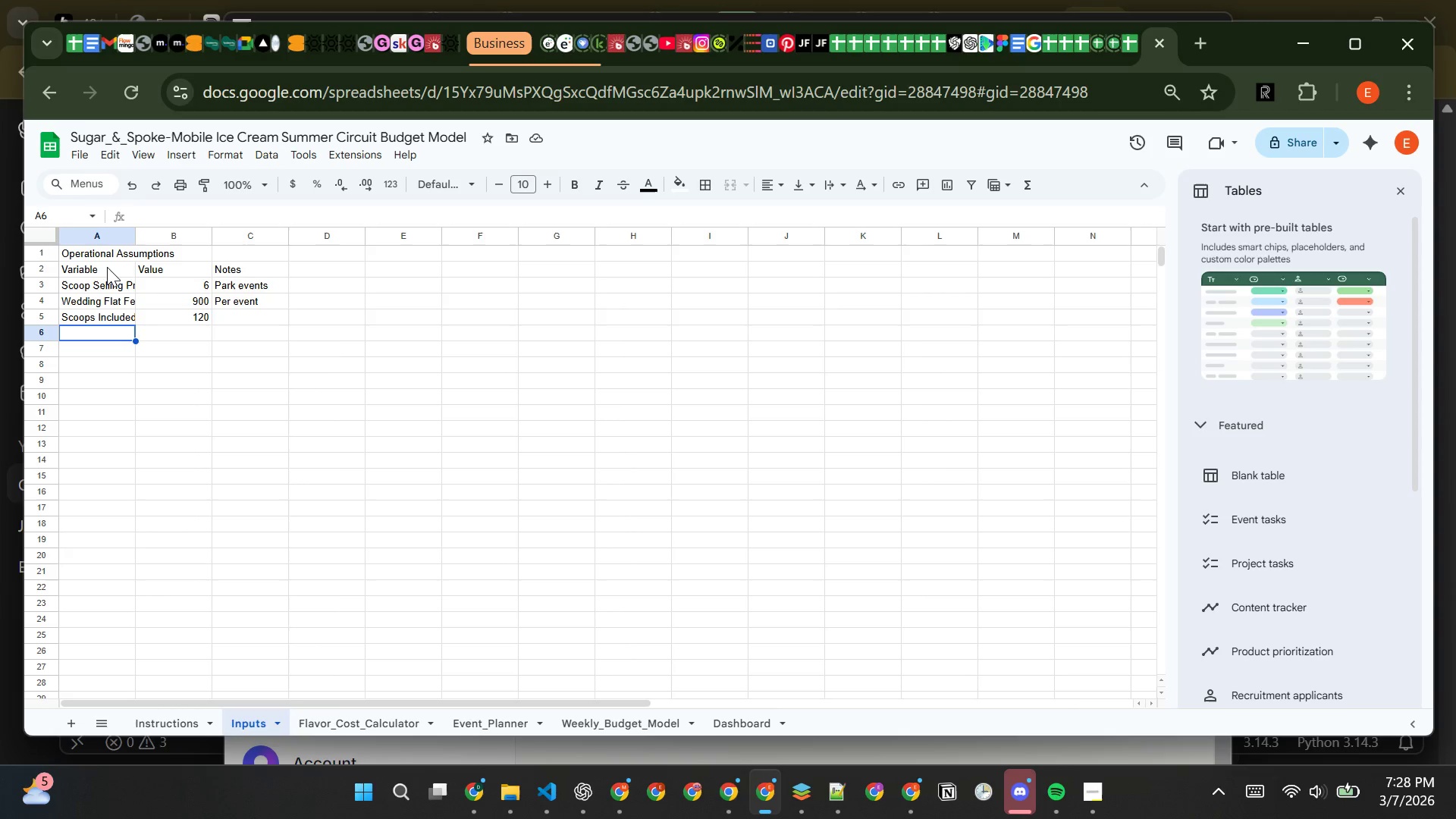 
type(Pedaler Wage (Hourly))
key(Tab)
 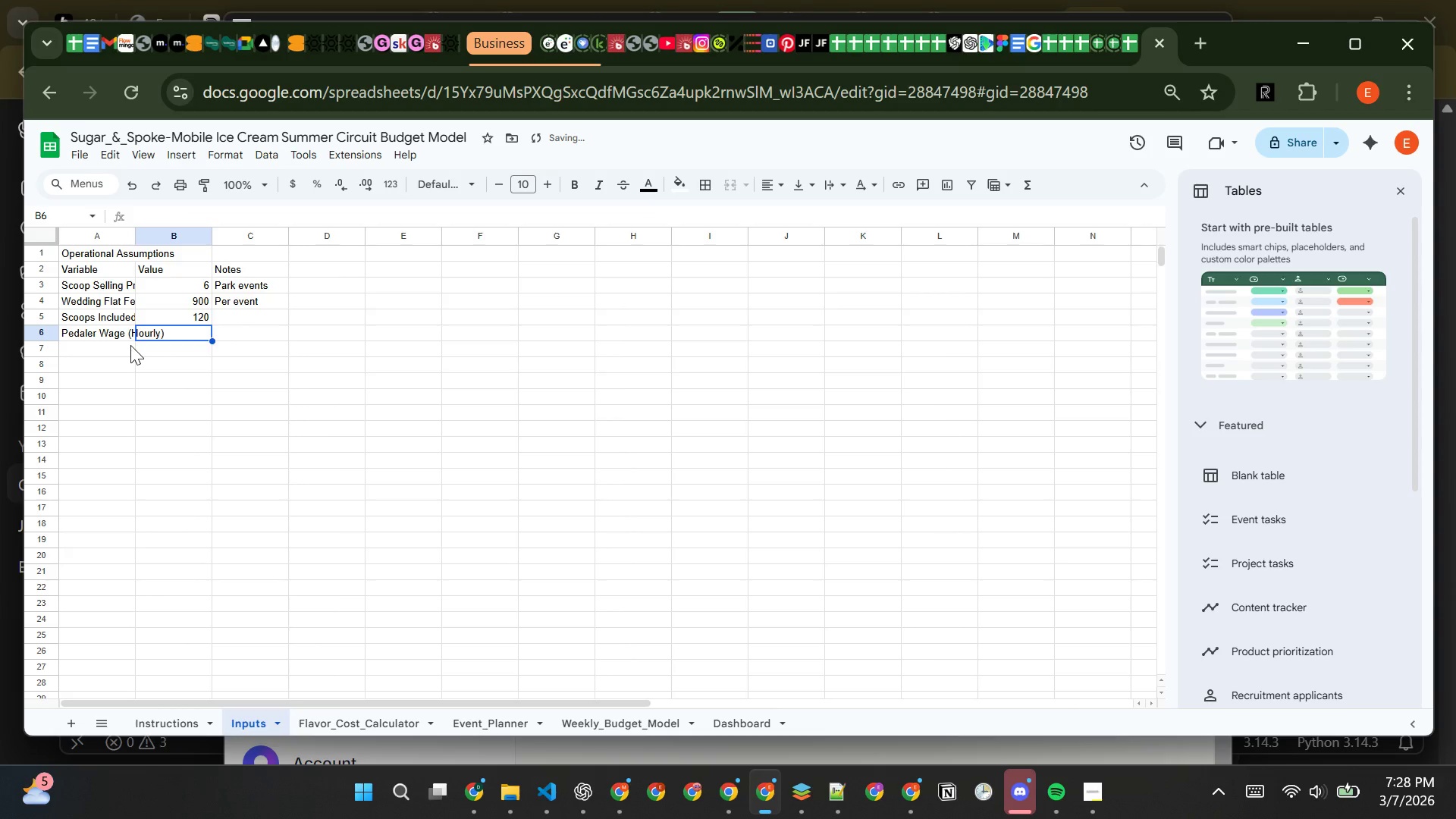 
wait(6.97)
 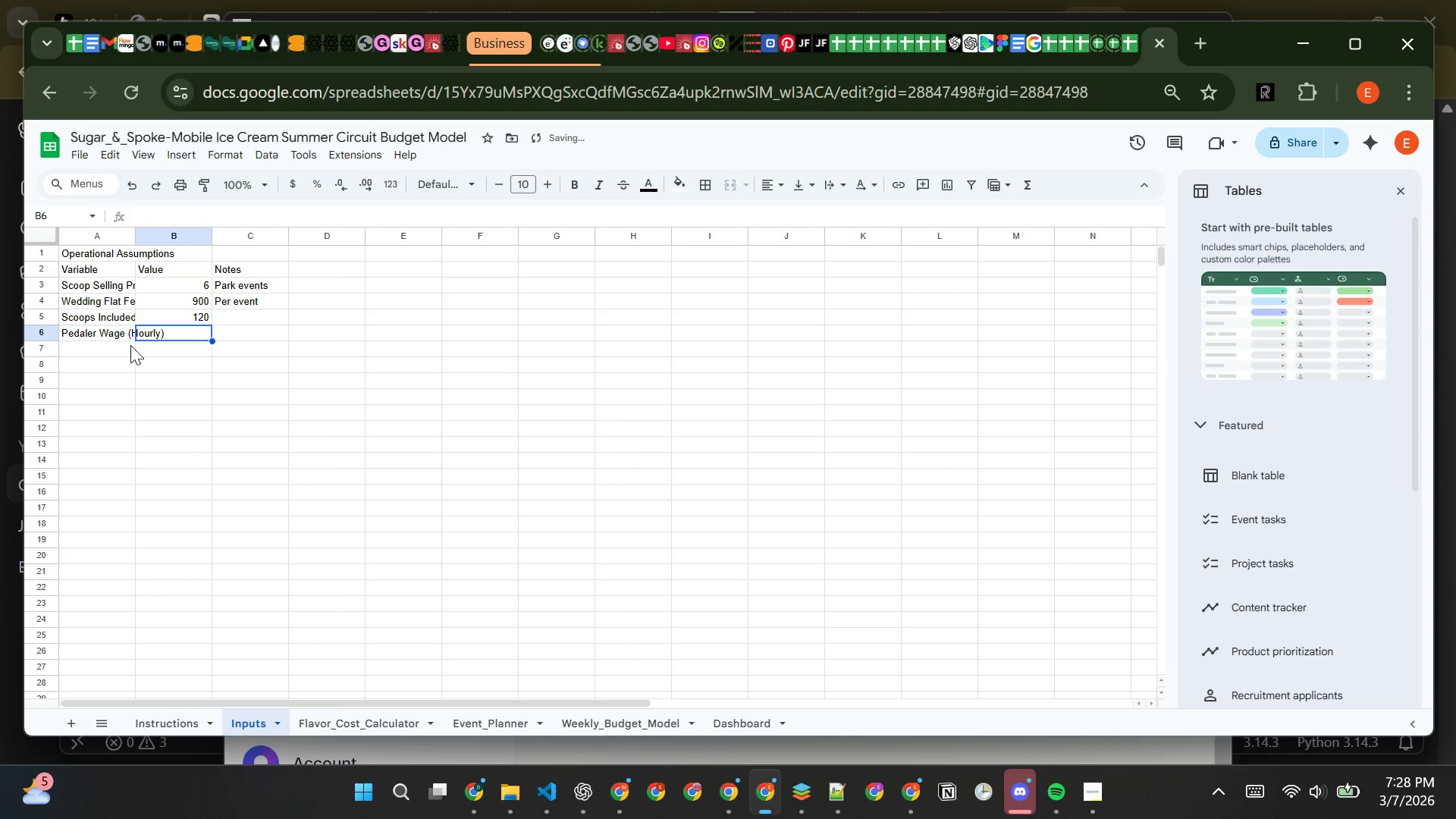 
type(18)
key(Tab)
type(Staff)
 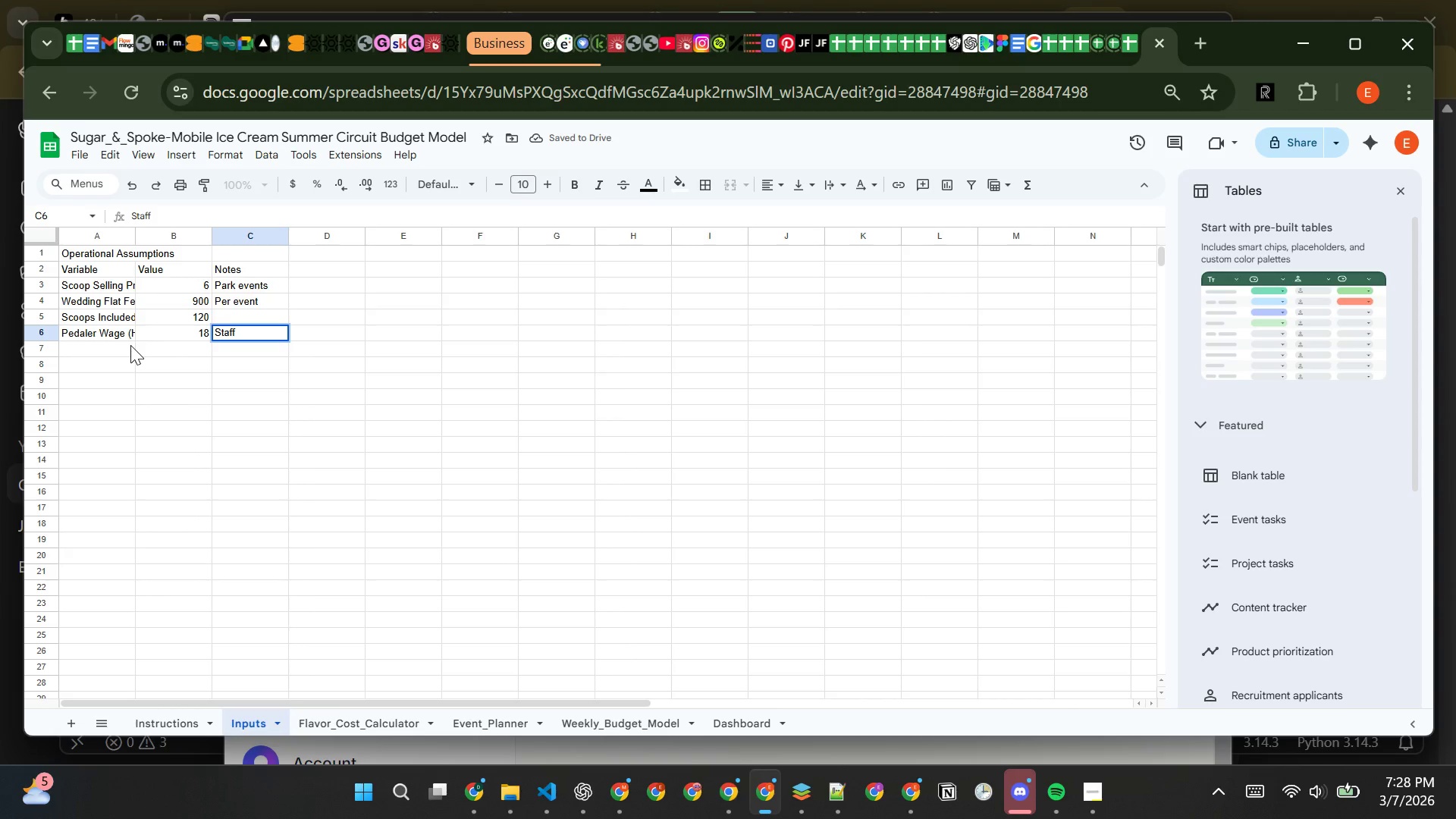 
key(Enter)
 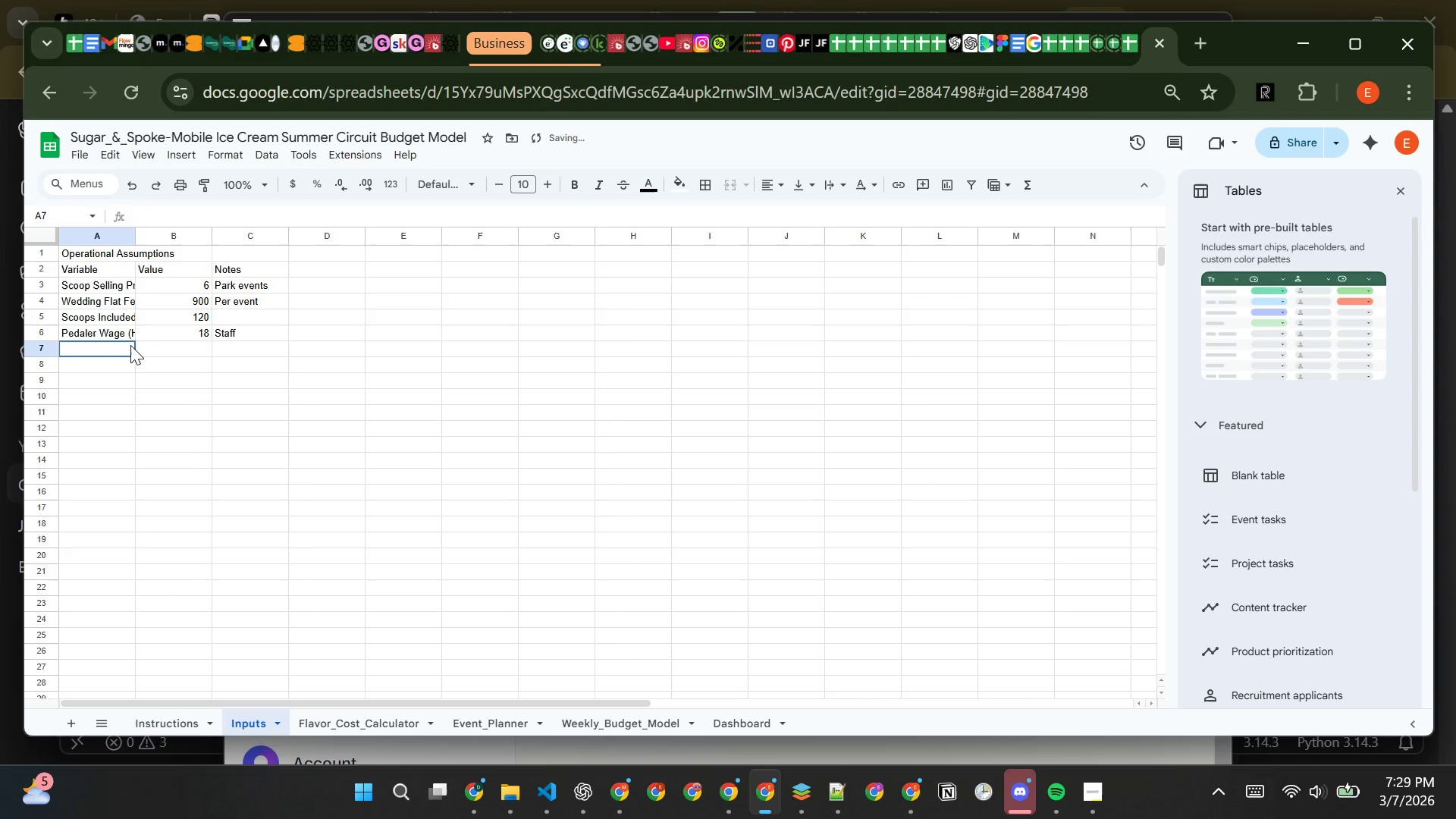 
type(tRANSPORT Logistics)
key(Tab)
type(35)
key(Tab)
type(Per Event)
key(Backspace)
key(Backspace)
key(Backspace)
key(Backspace)
key(Backspace)
type(event)
 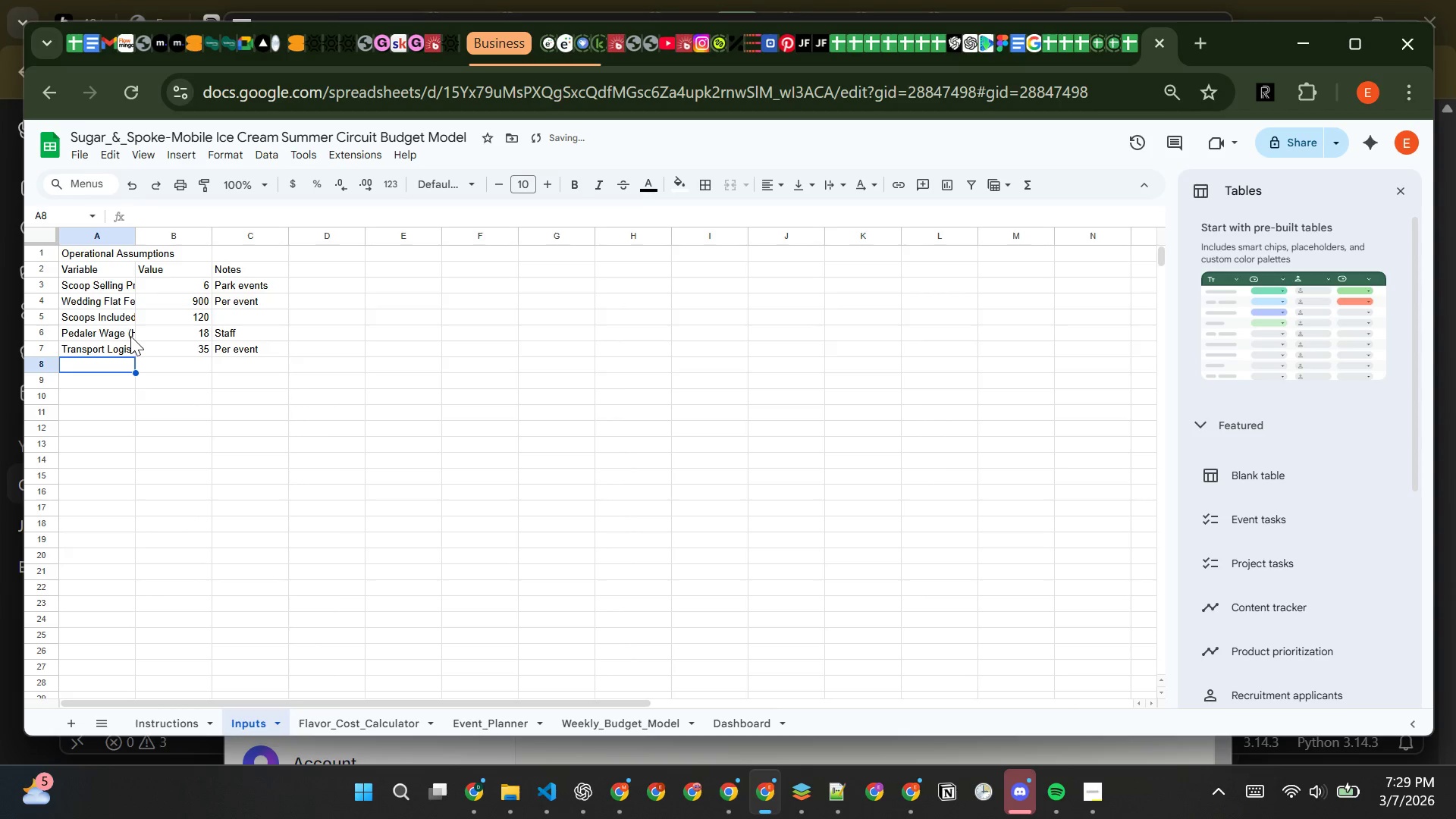 
hold_key(key=CapsLock, duration=0.39)
 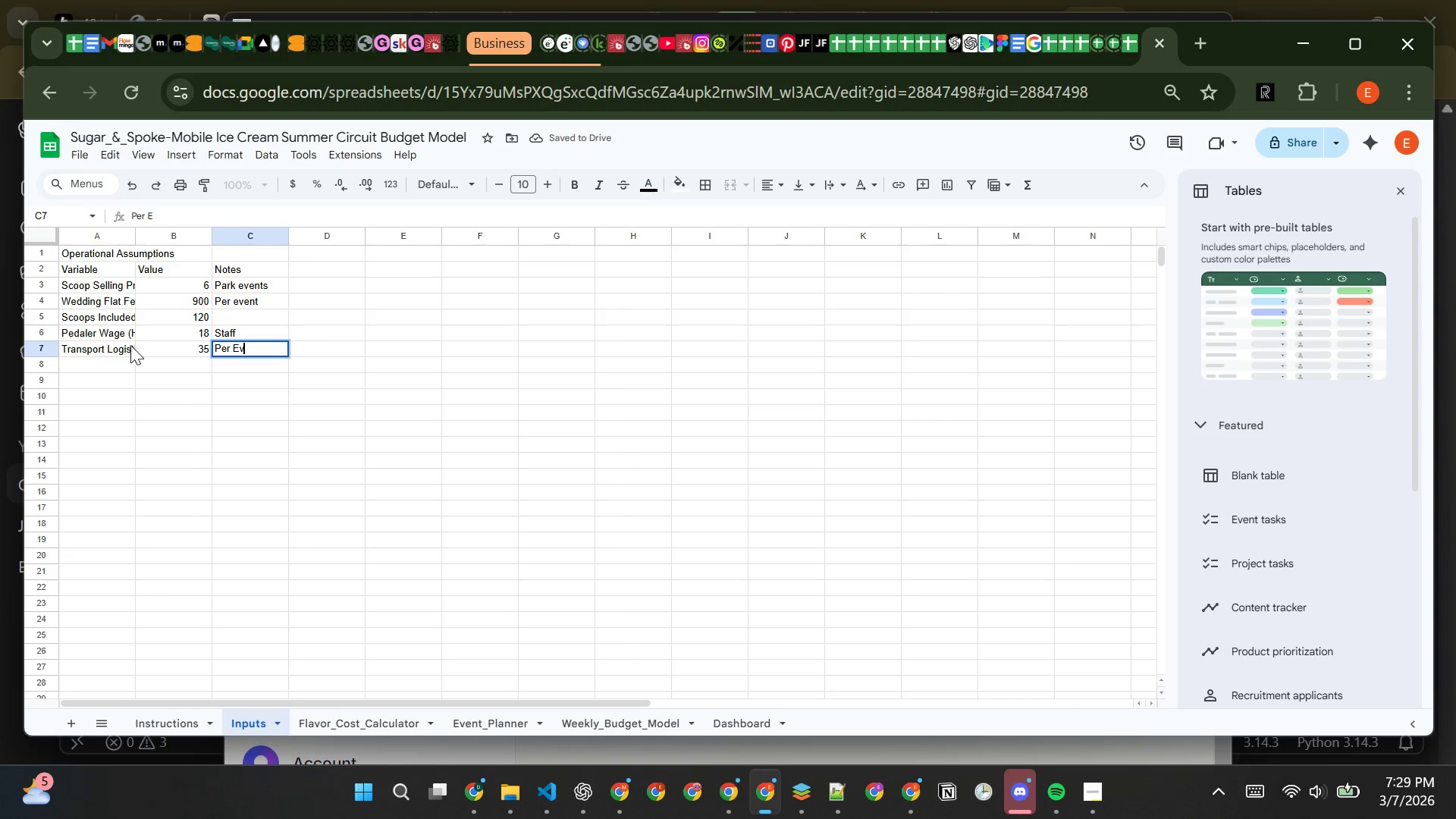 
key(Enter)
 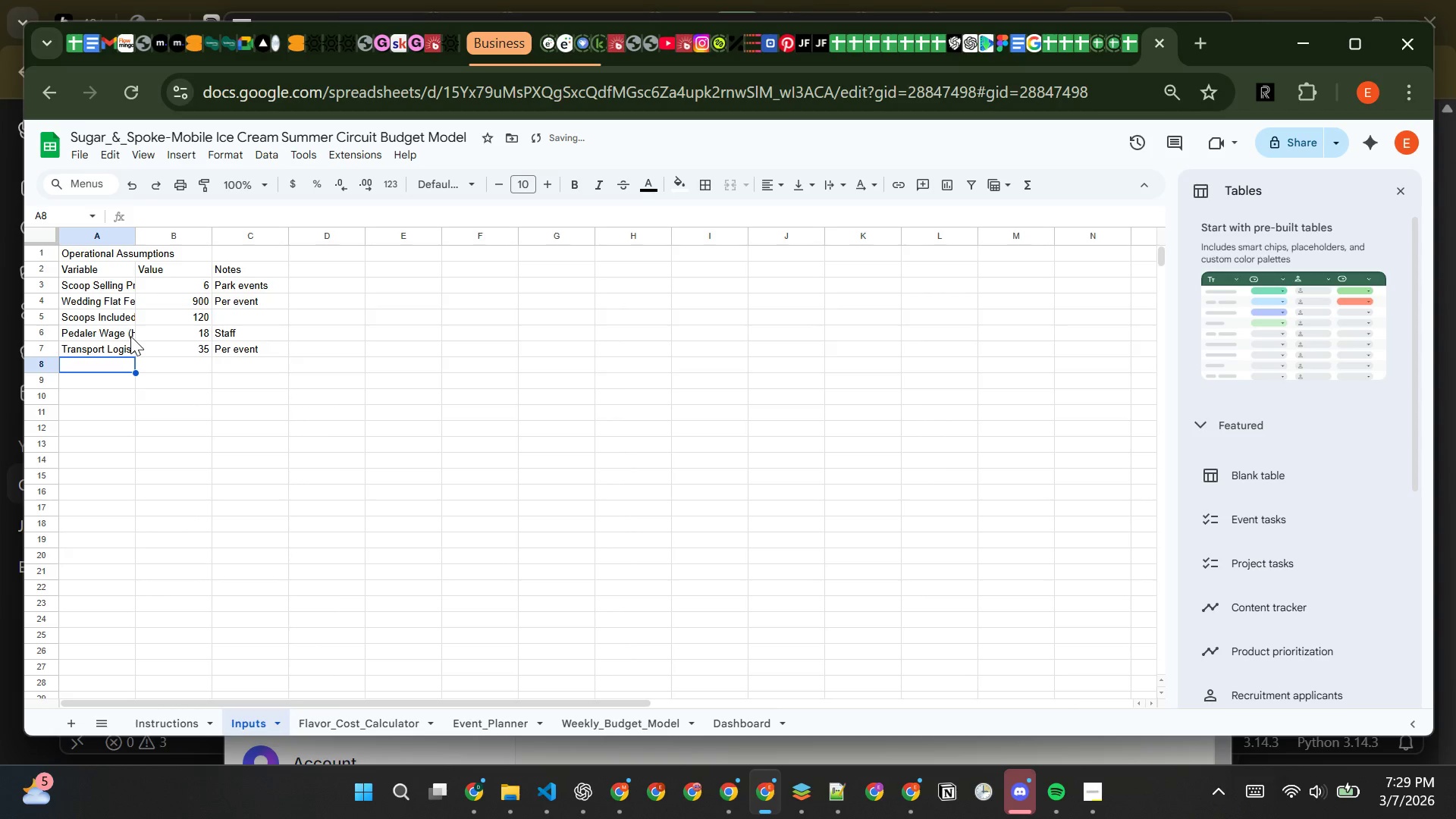 
type(Dry Ice Cost)
key(Tab)
type(22)
key(Tab)
type(p)
key(Backspace)
key(Backspace)
type(Per event)
 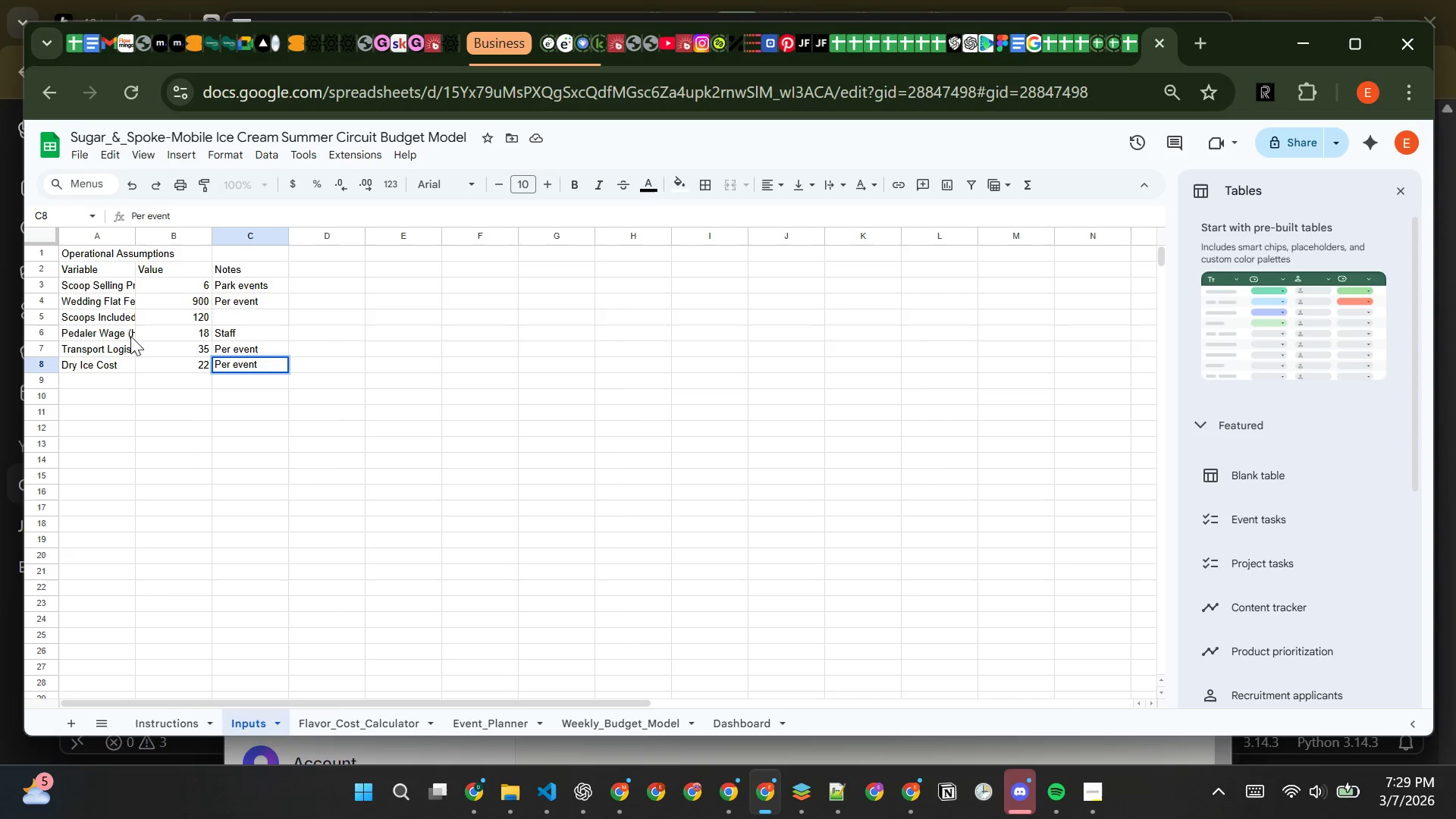 
key(Enter)
 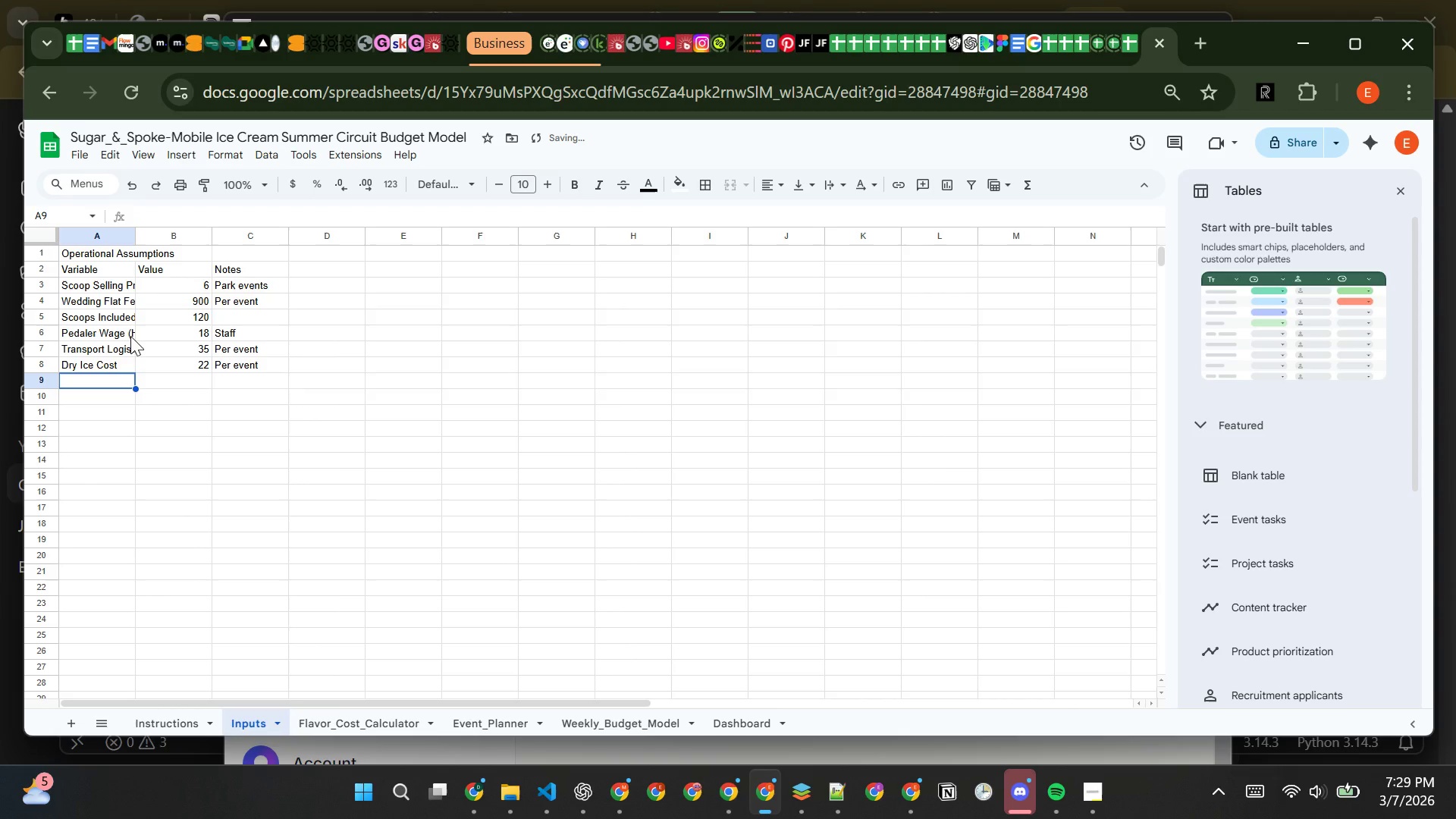 
type(Eco Packaging Cost)
key(Tab)
type(0.8)
key(Tab)
type(Per scoop)
 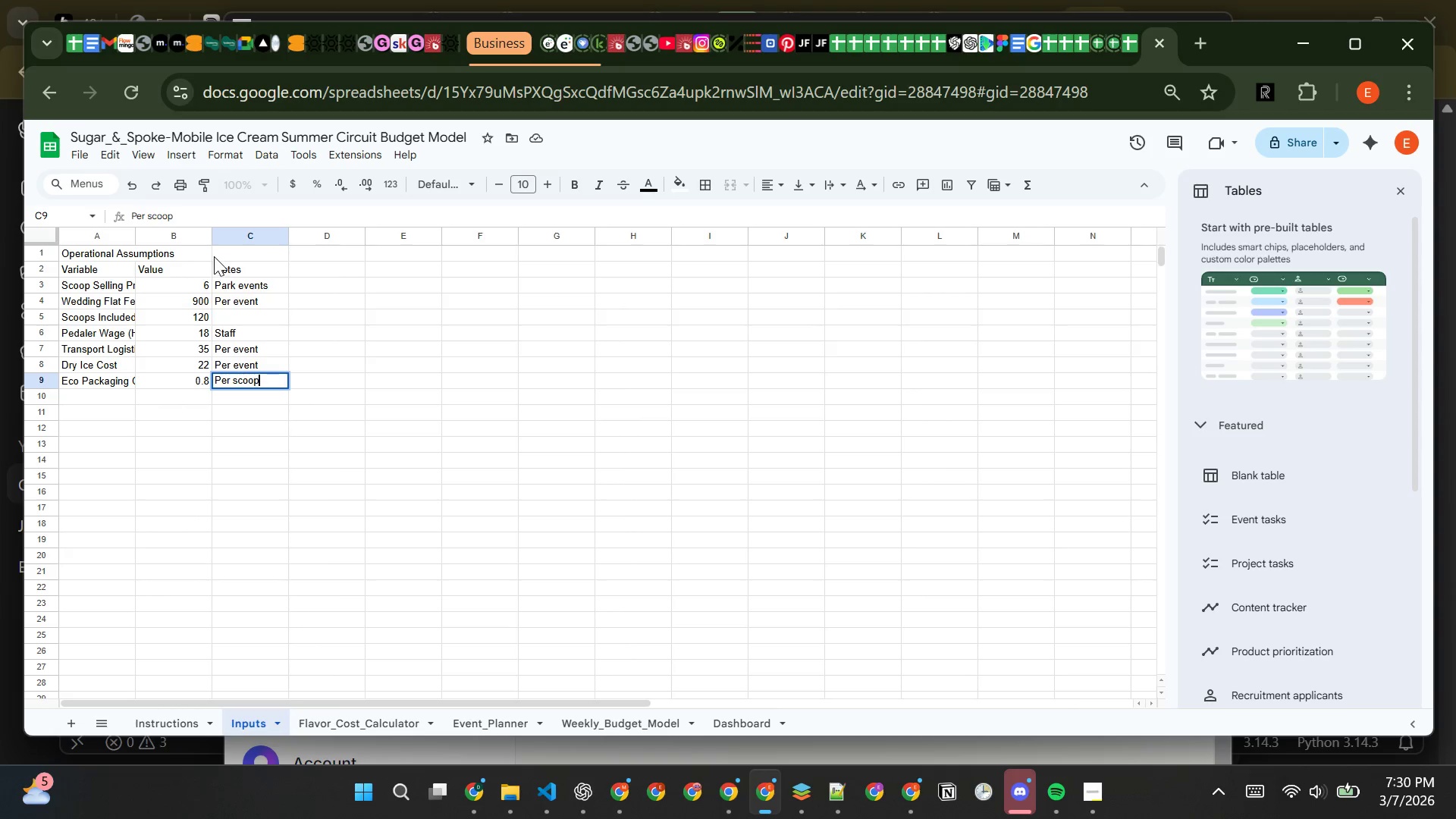 
left_click([209, 416])
 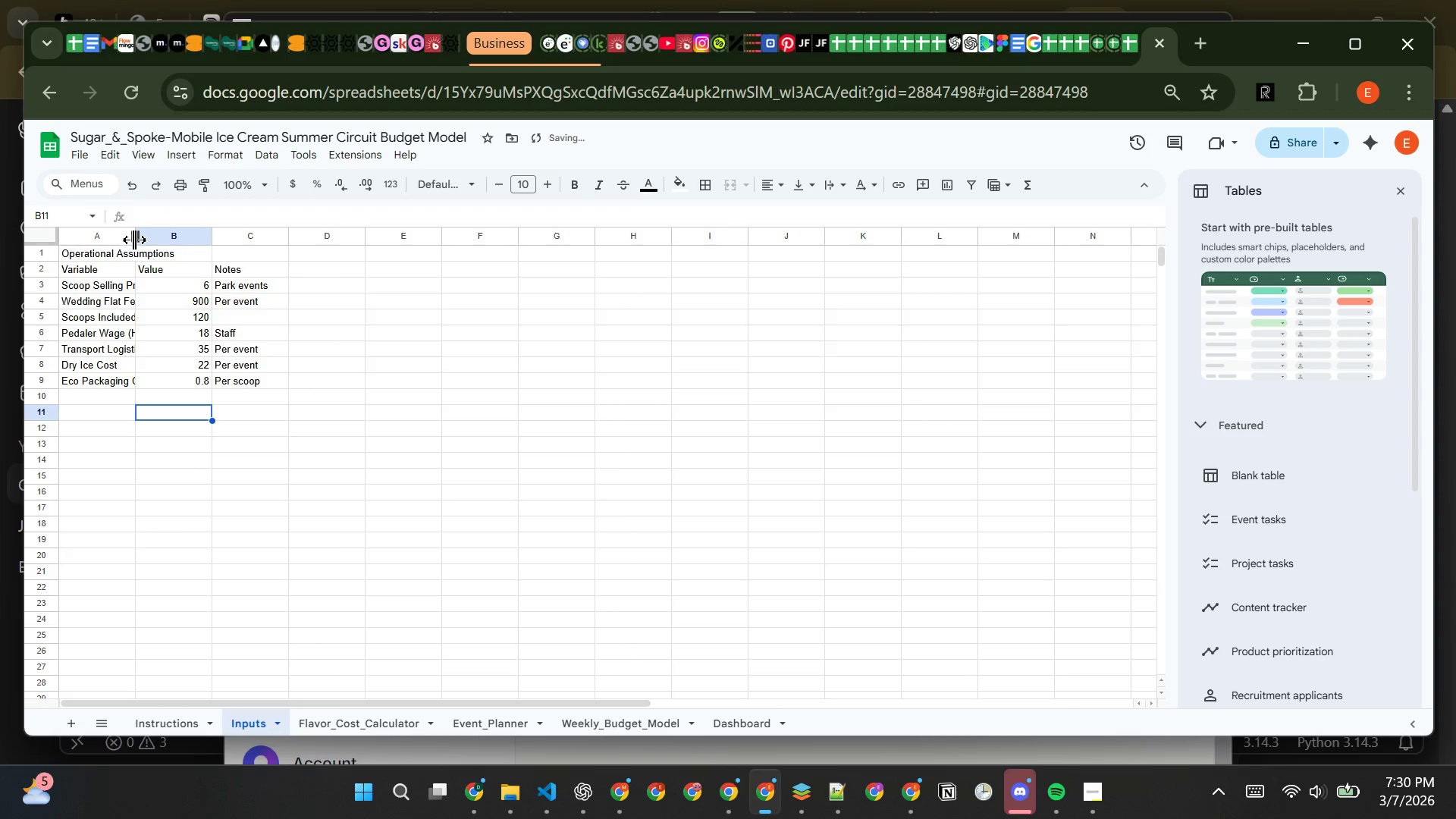 
double_click([134, 240])
 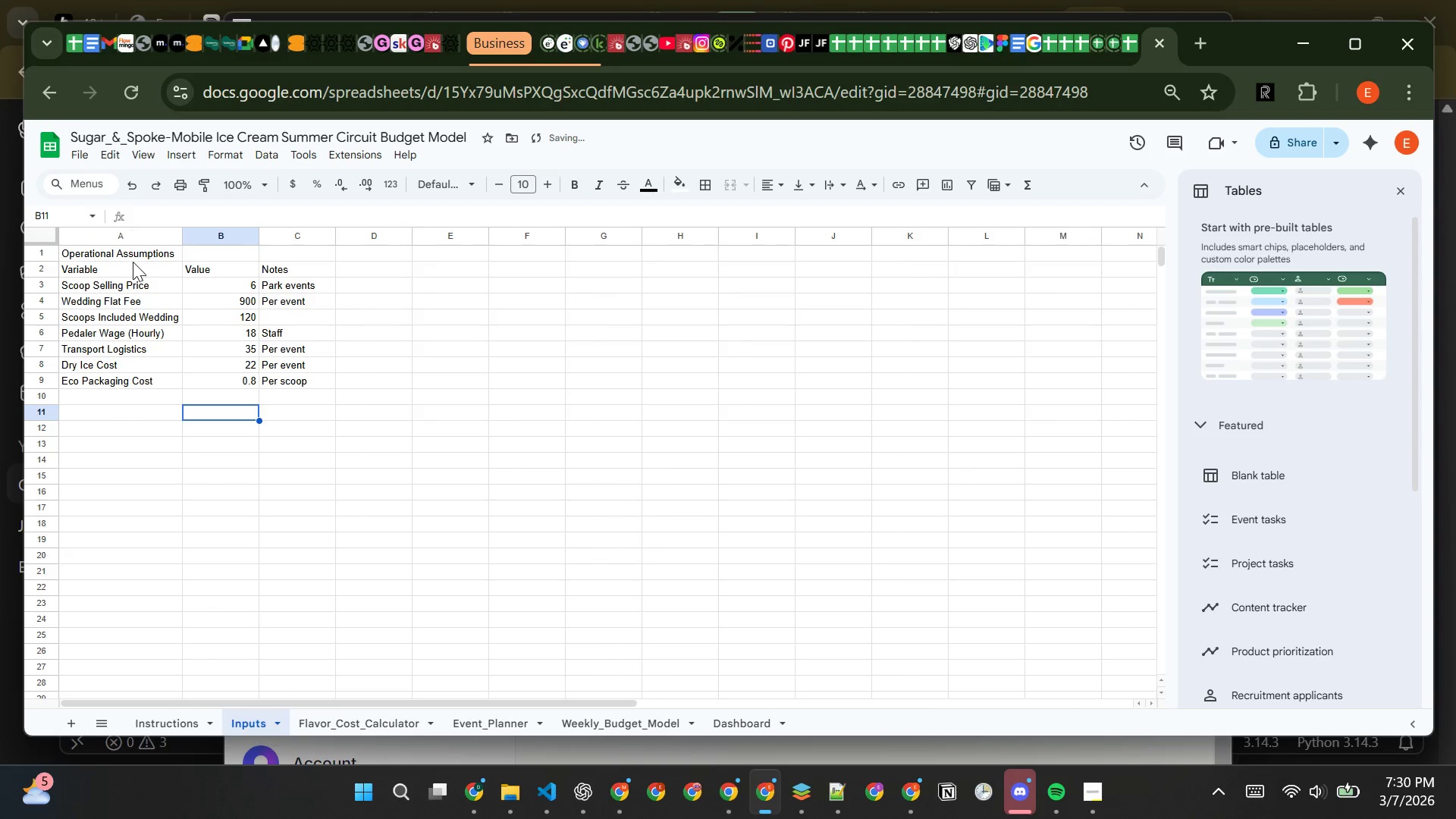 
left_click([124, 251])
 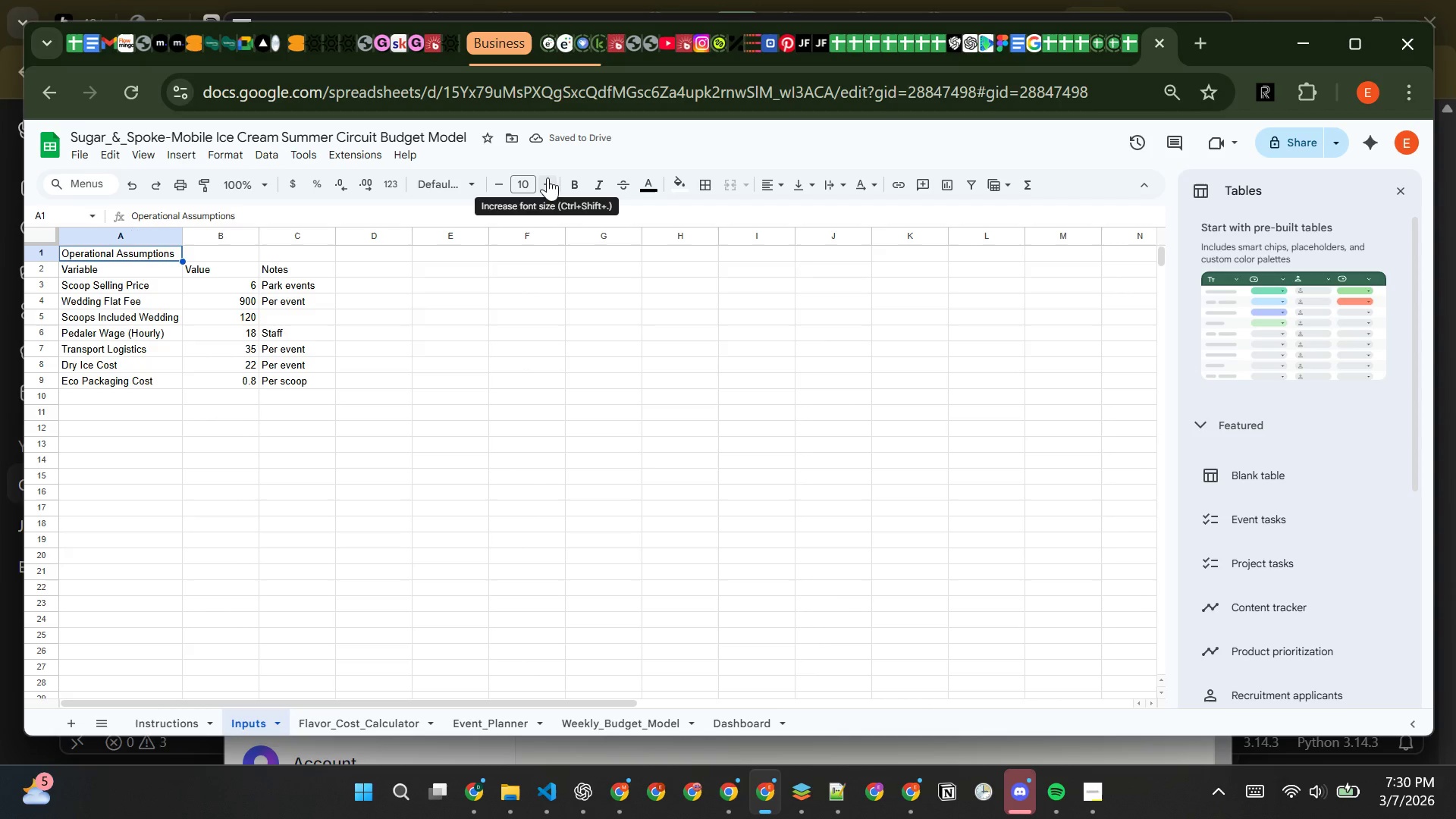 
double_click([548, 177])
 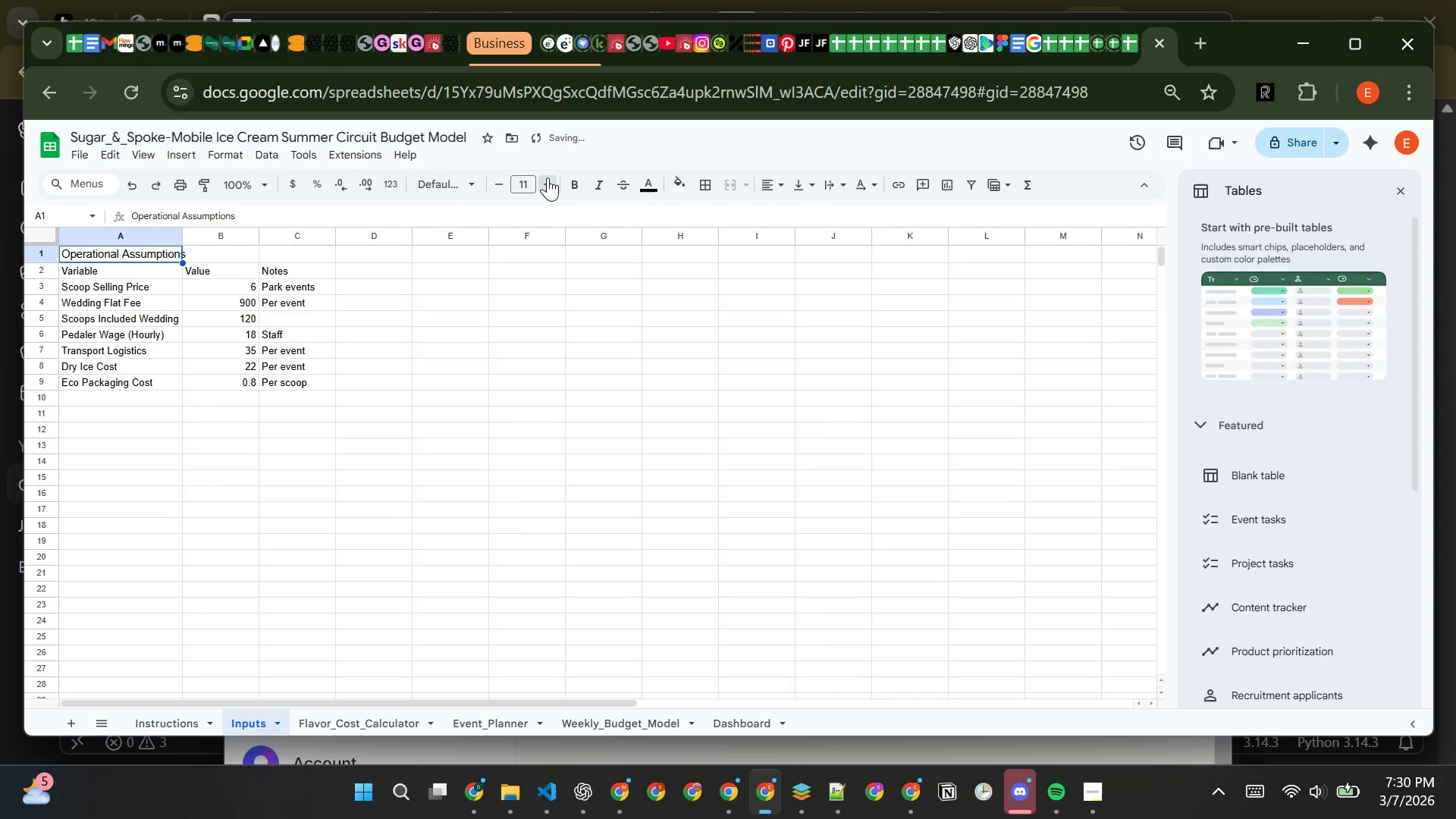 
triple_click([548, 177])
 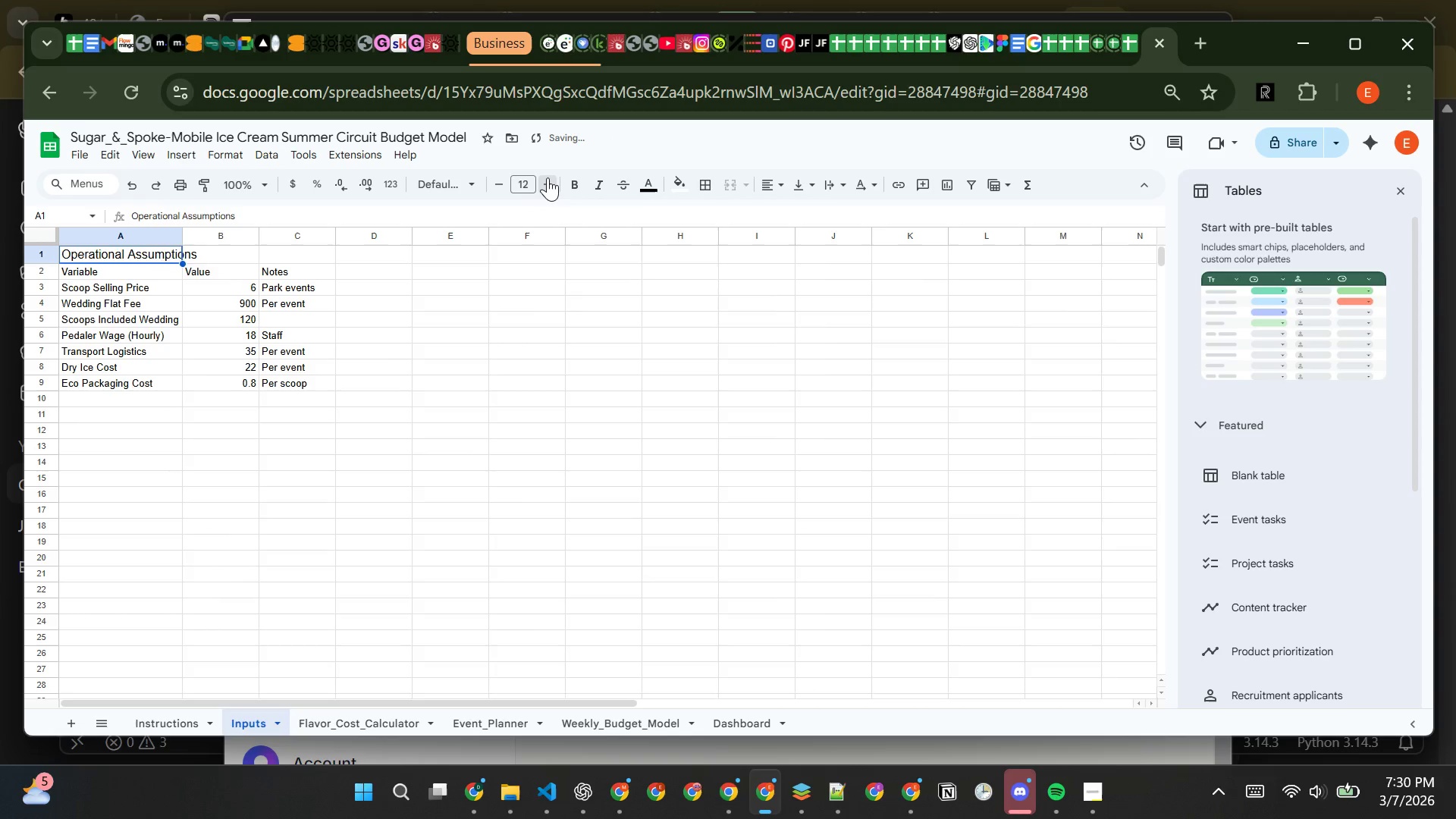 
triple_click([548, 177])
 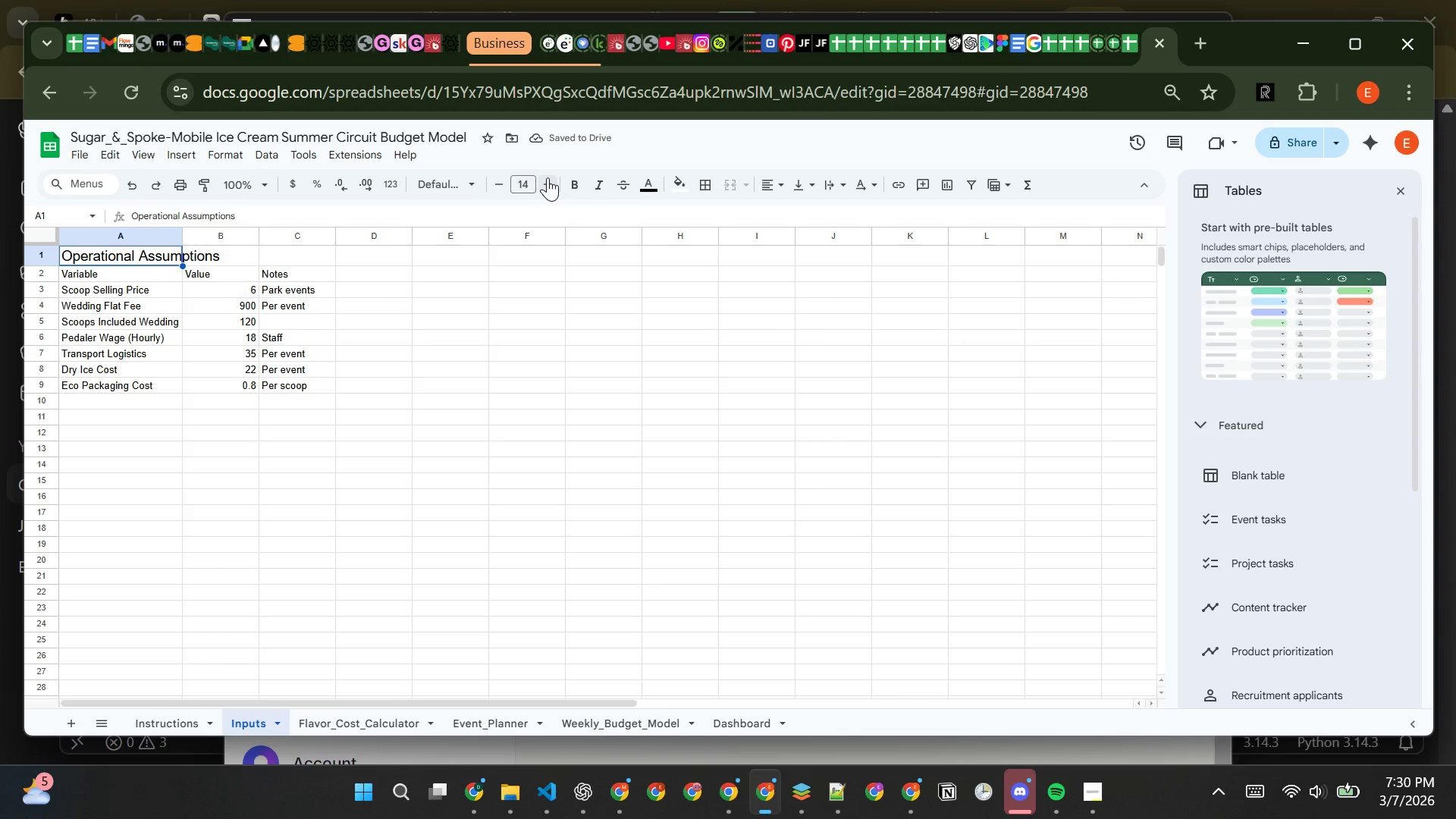 
left_click([576, 177])
 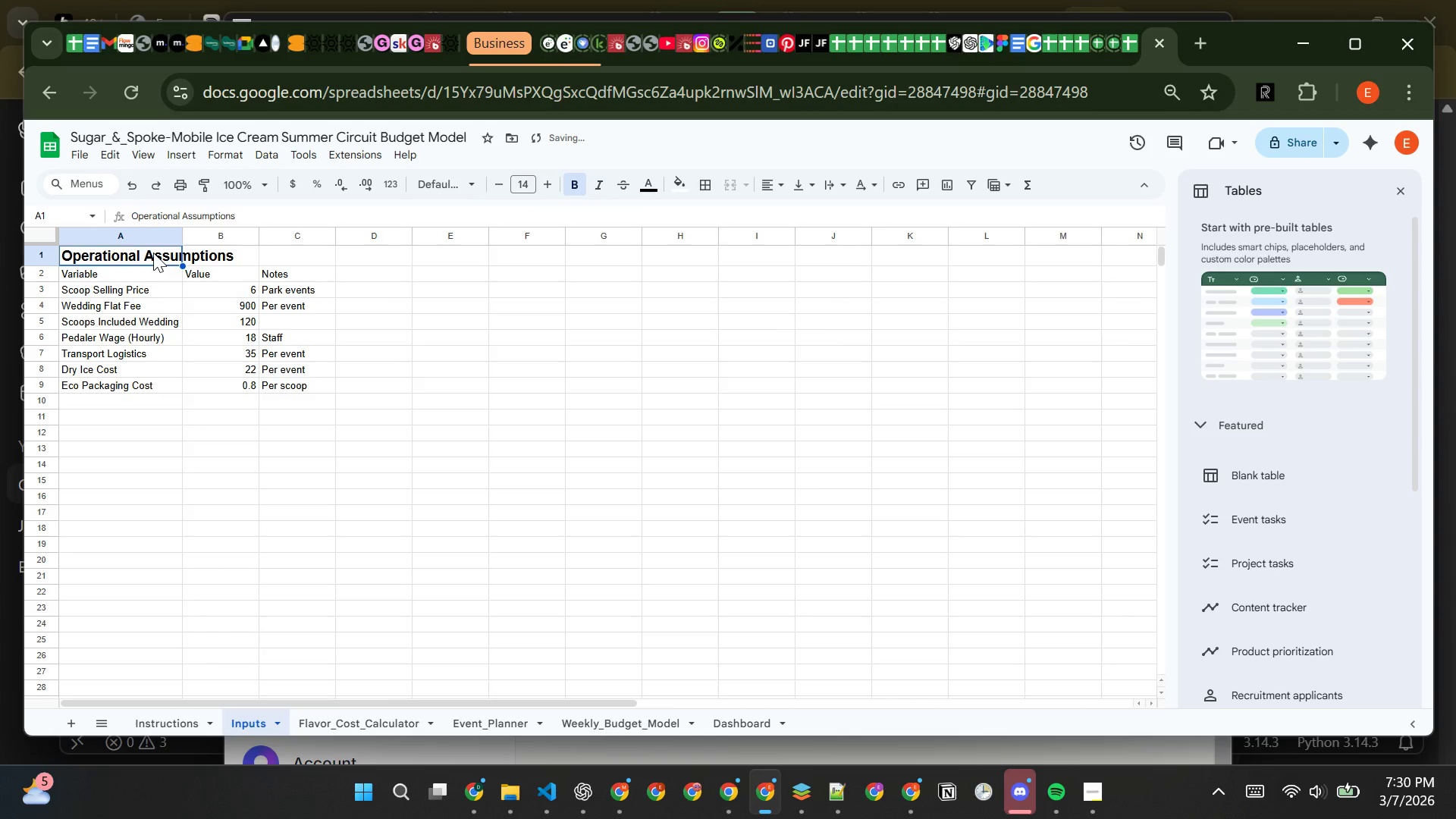 
left_click([151, 253])
 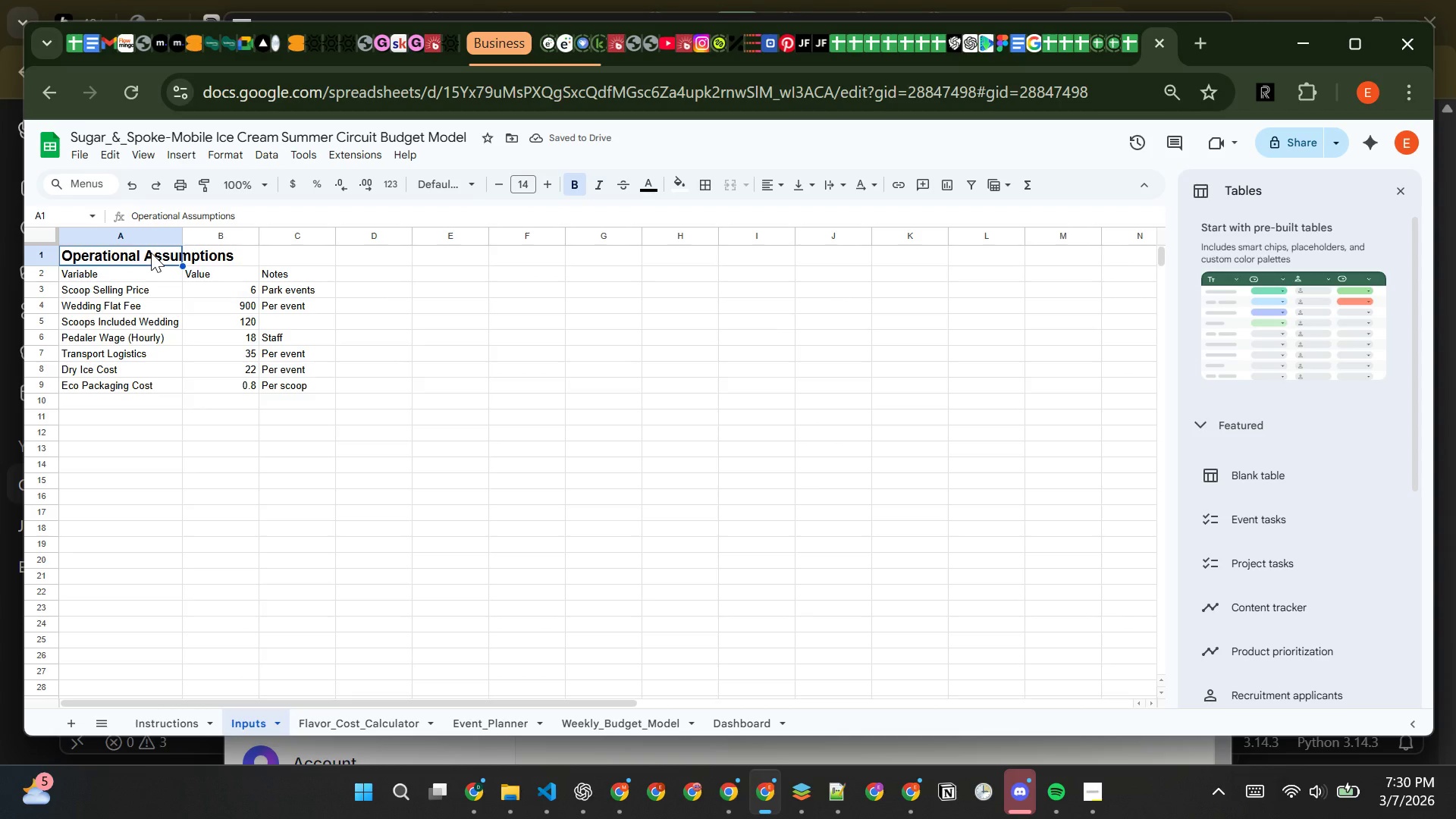 
left_click_drag(start_coordinate=[151, 253], to_coordinate=[267, 256])
 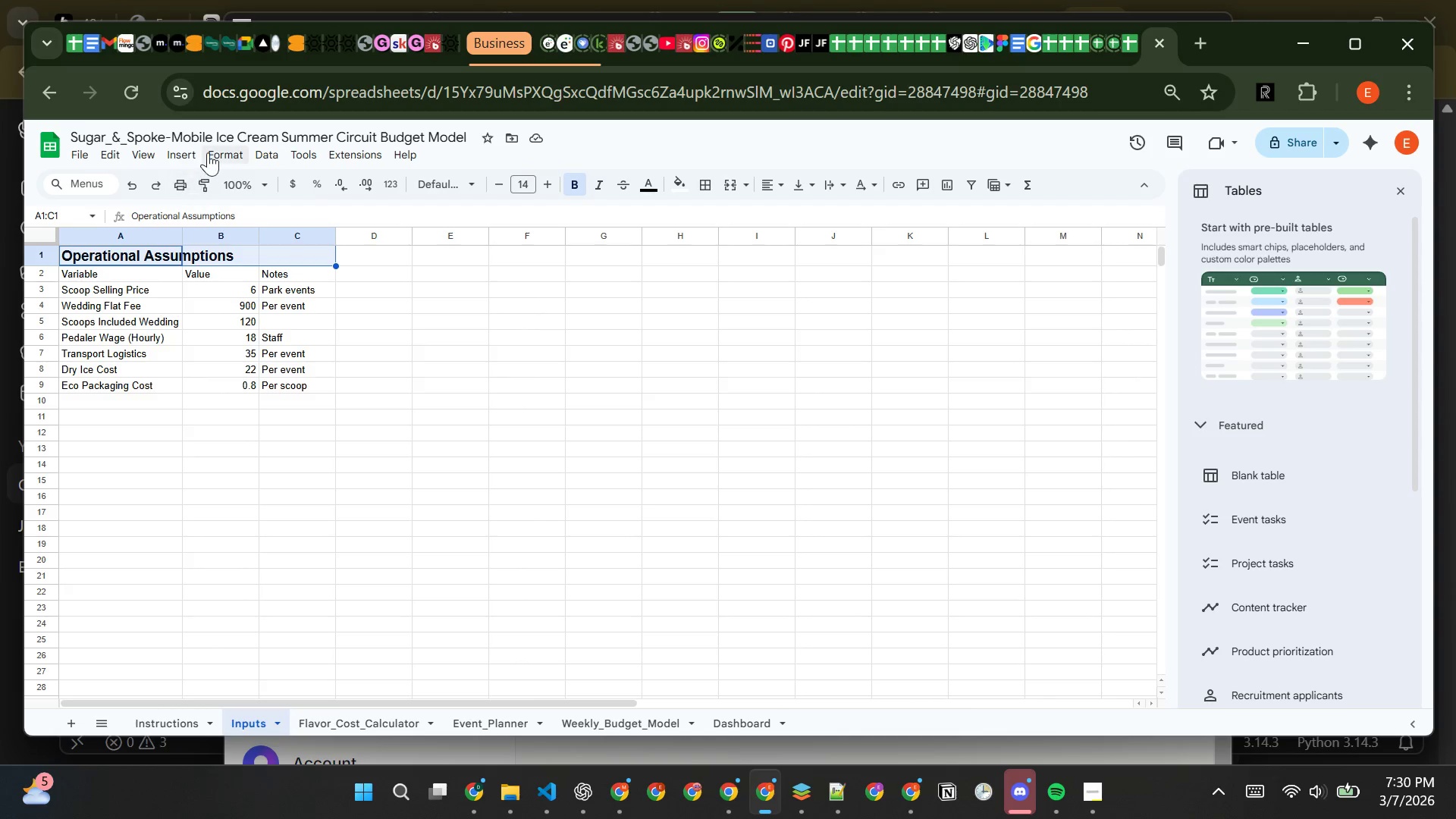 
left_click([217, 150])
 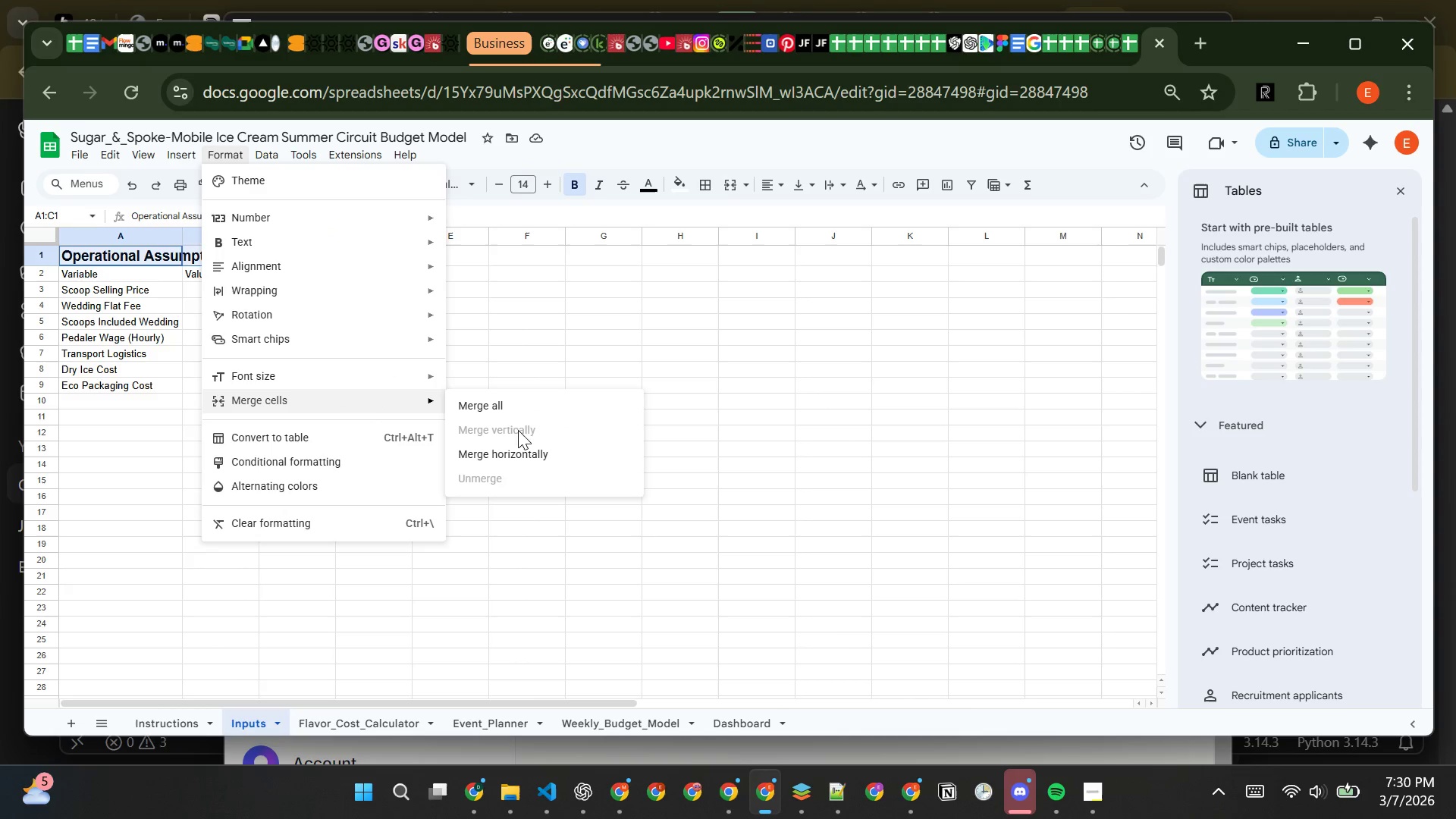 
left_click([527, 452])
 